 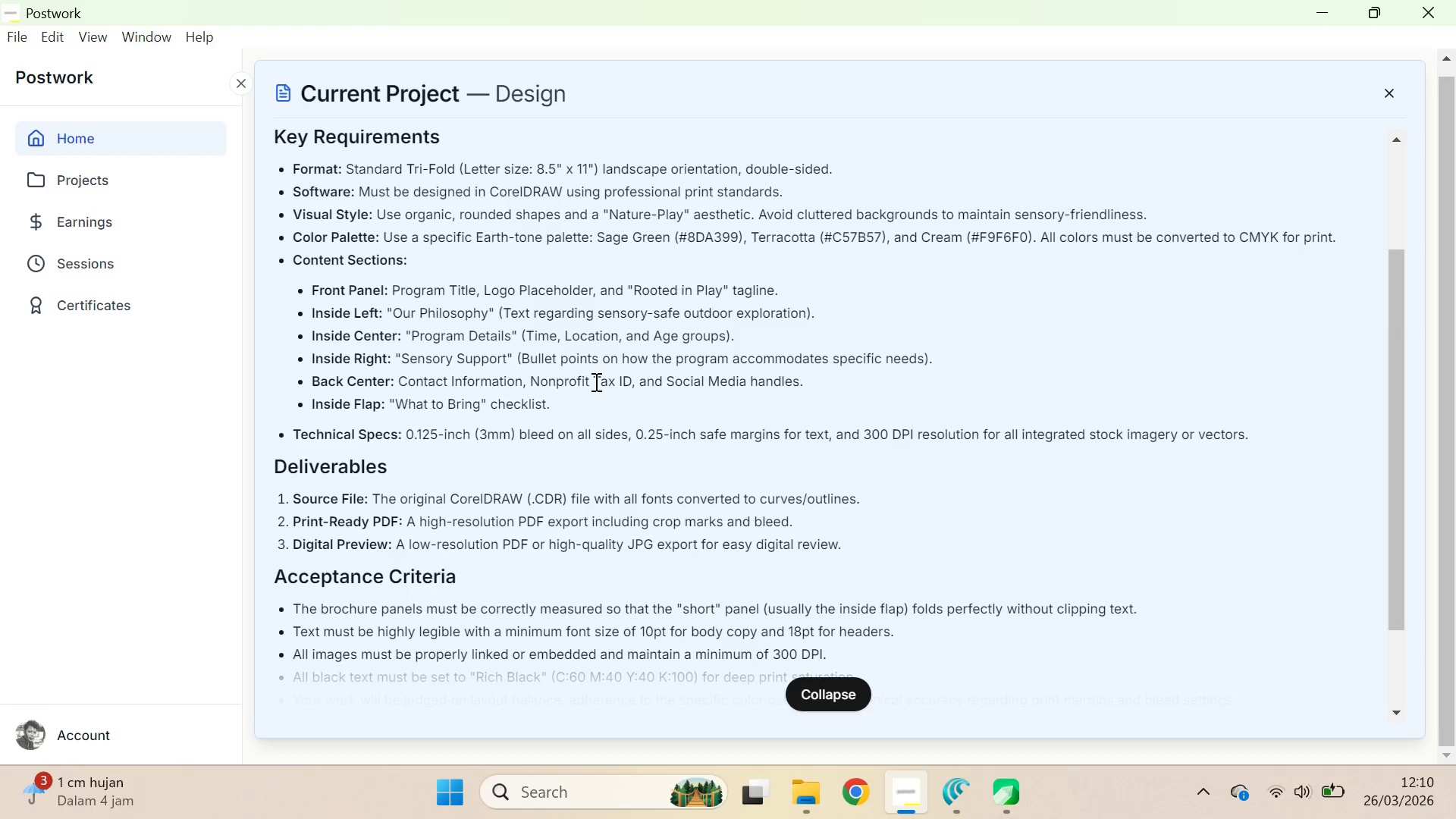 
scroll: coordinate [595, 381], scroll_direction: down, amount: 1.0
 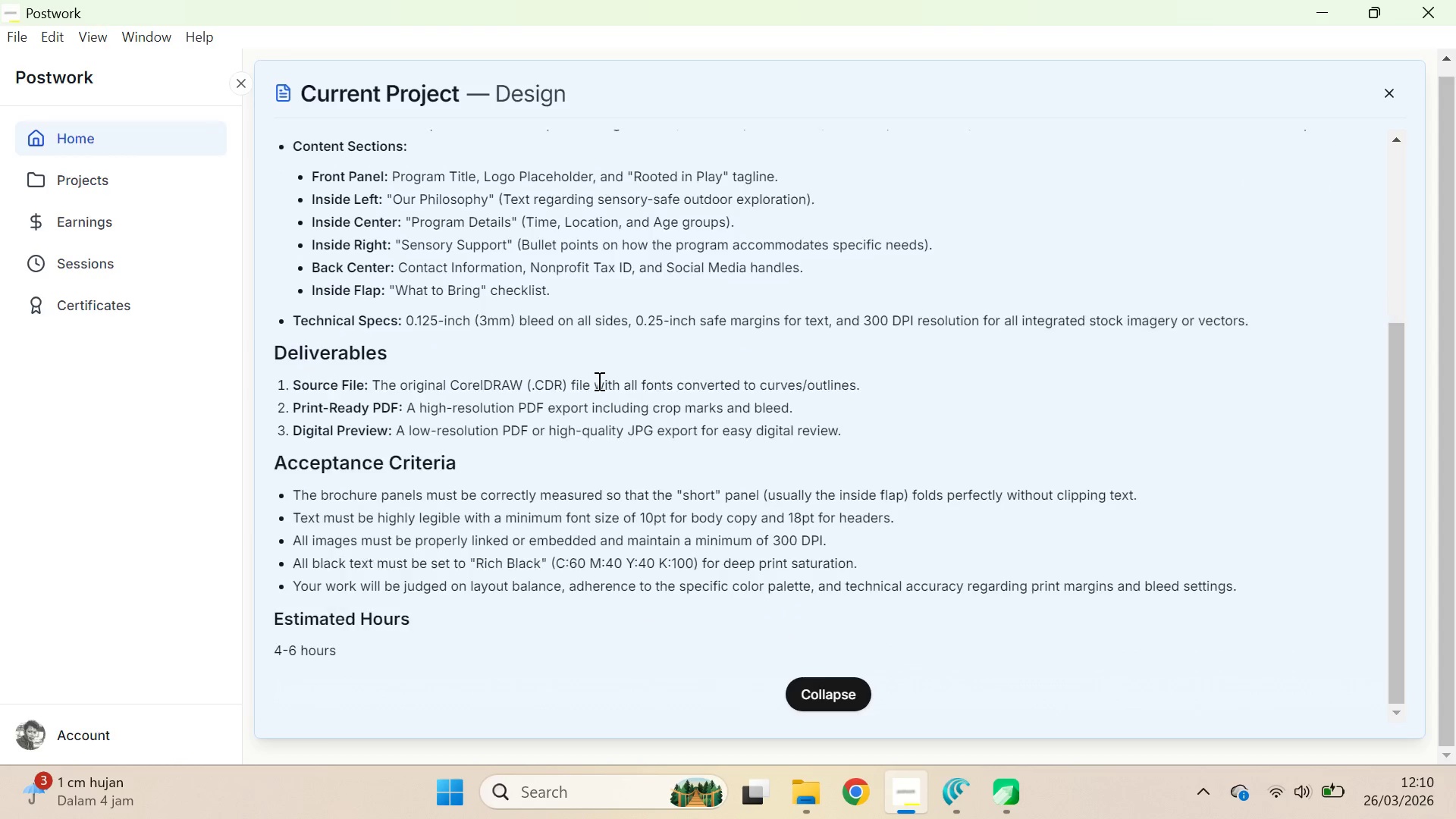 
key(Alt+Tab)
 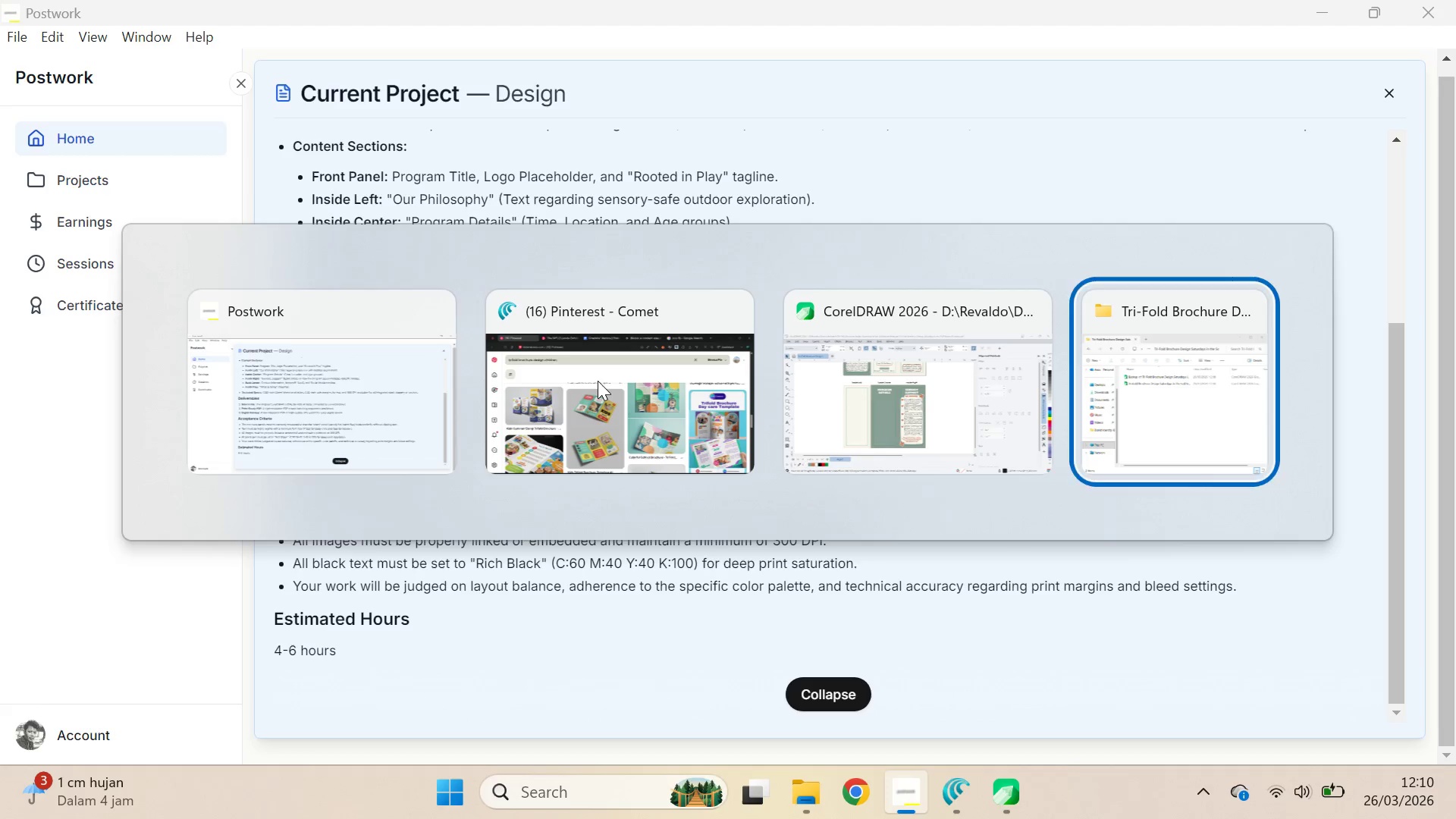 
key(Alt+Tab)
 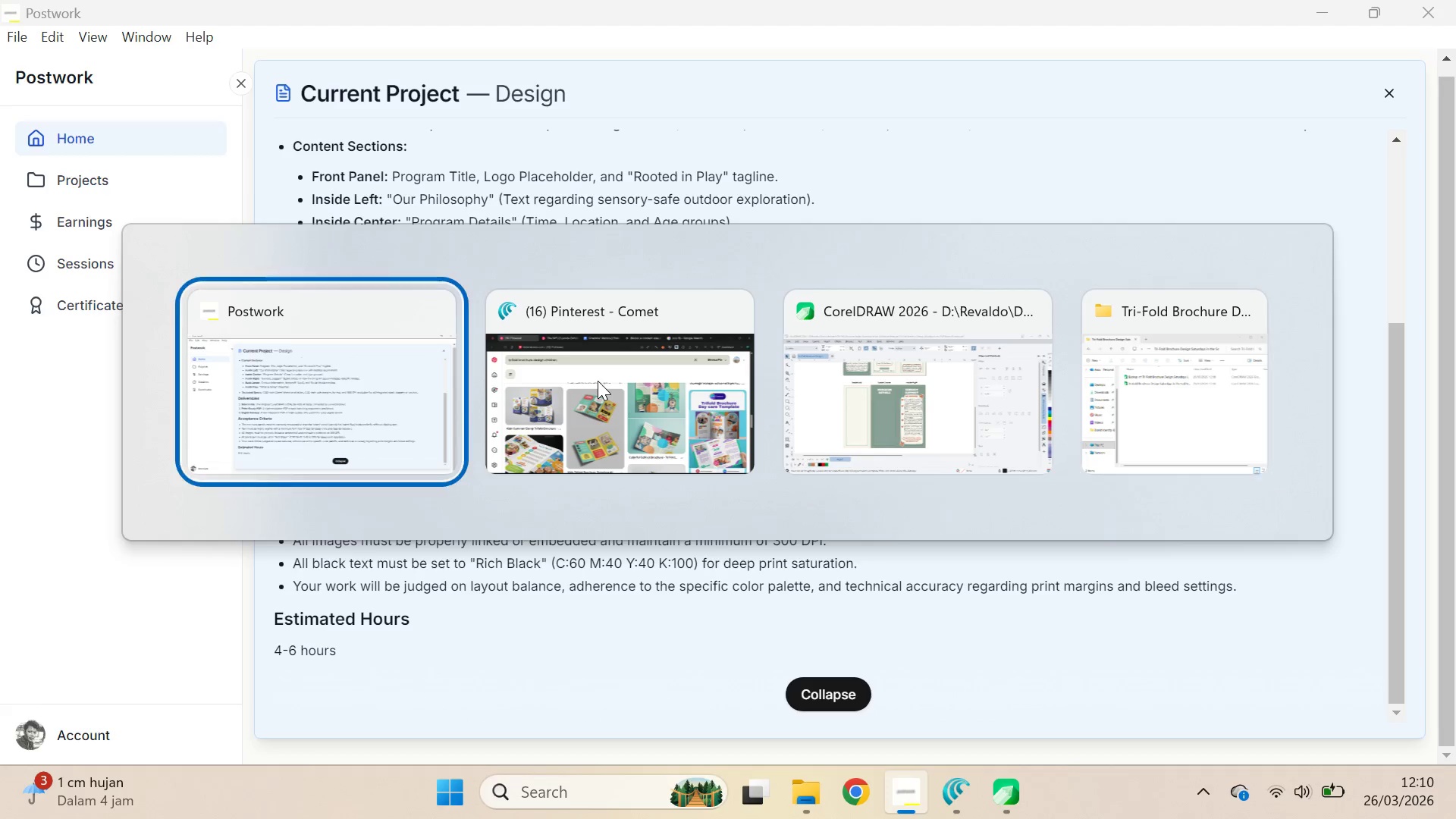 
key(Alt+Tab)
 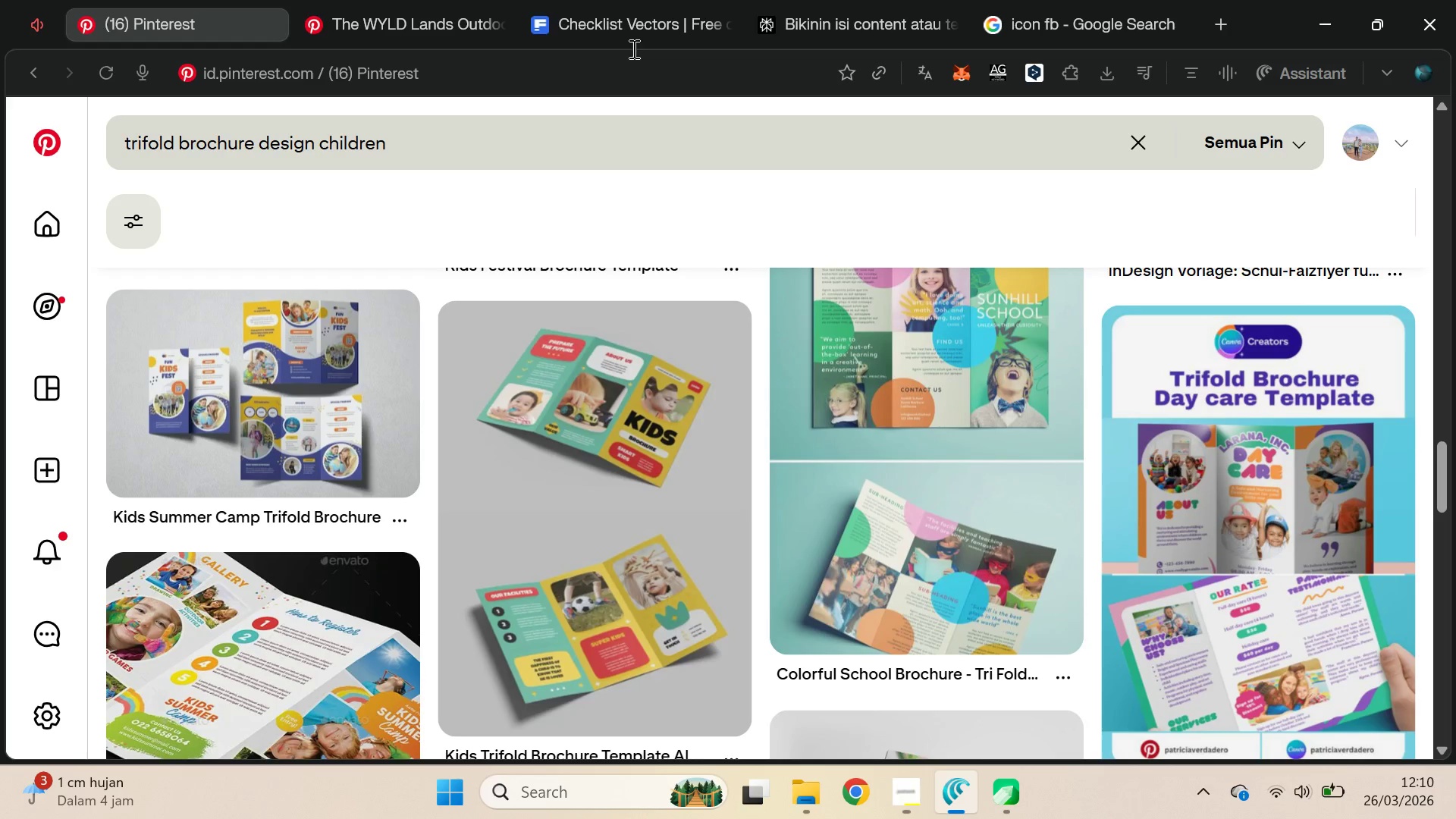 
left_click([643, 0])
 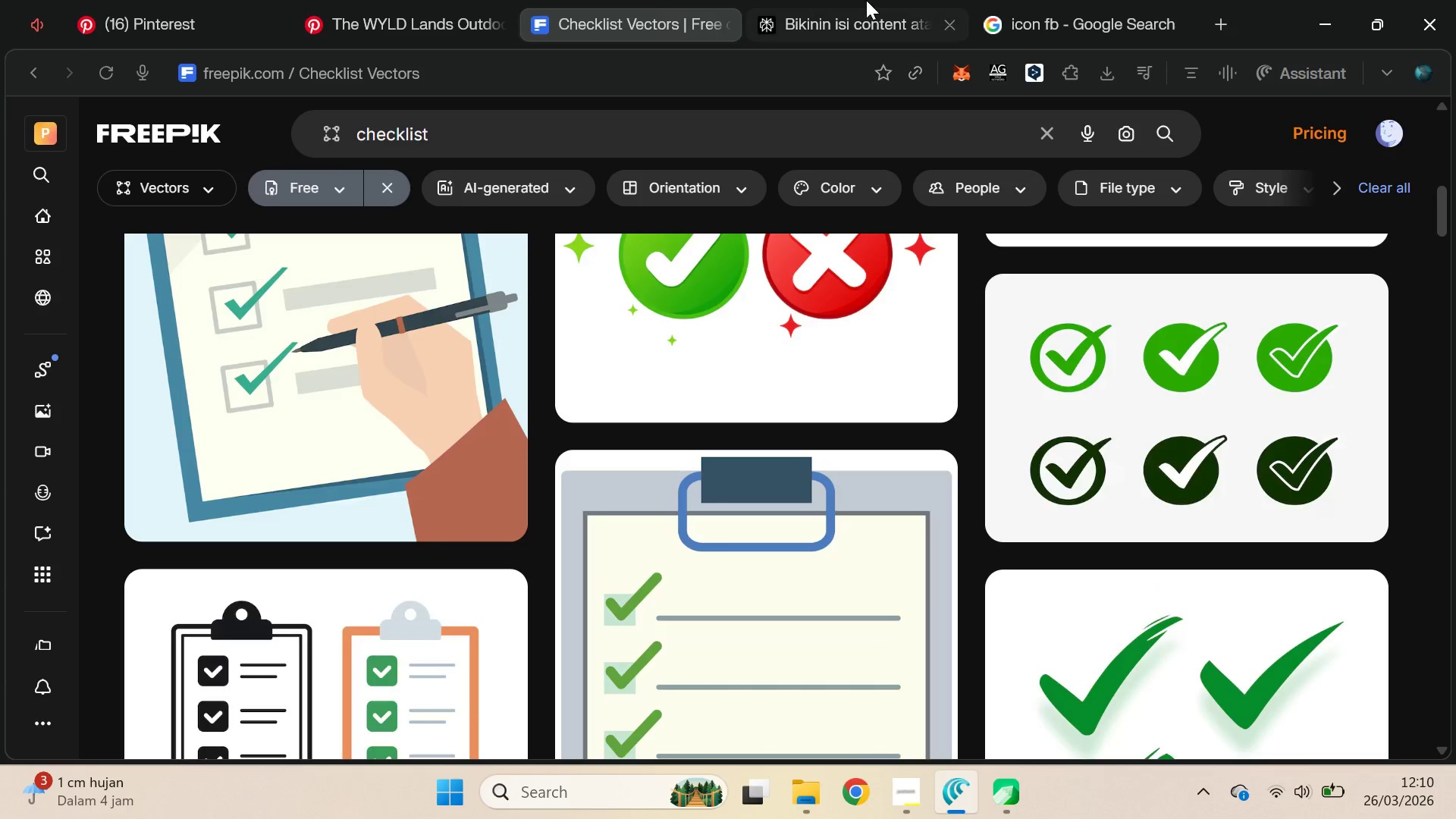 
left_click([866, 0])
 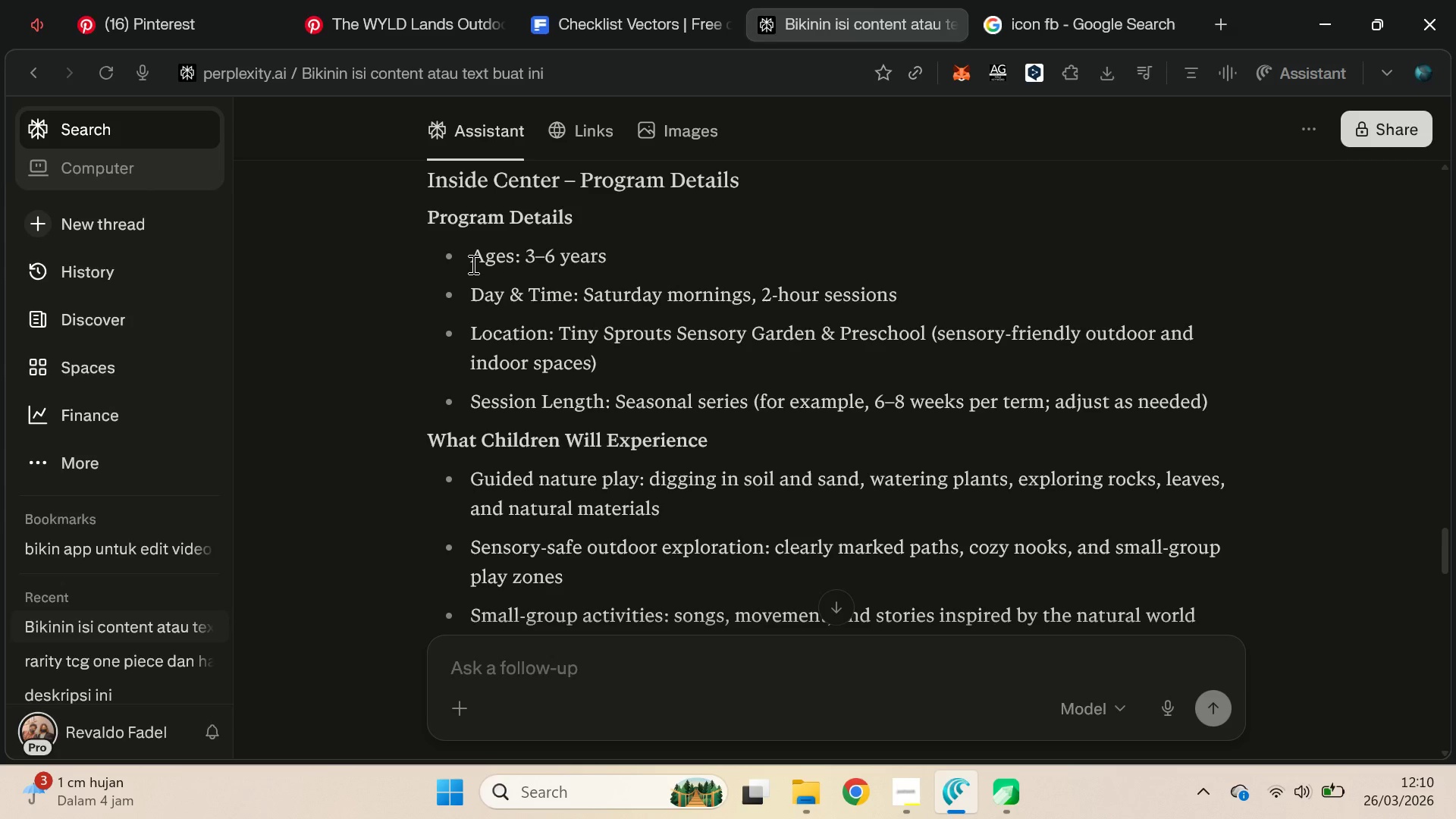 
left_click_drag(start_coordinate=[472, 260], to_coordinate=[1212, 403])
 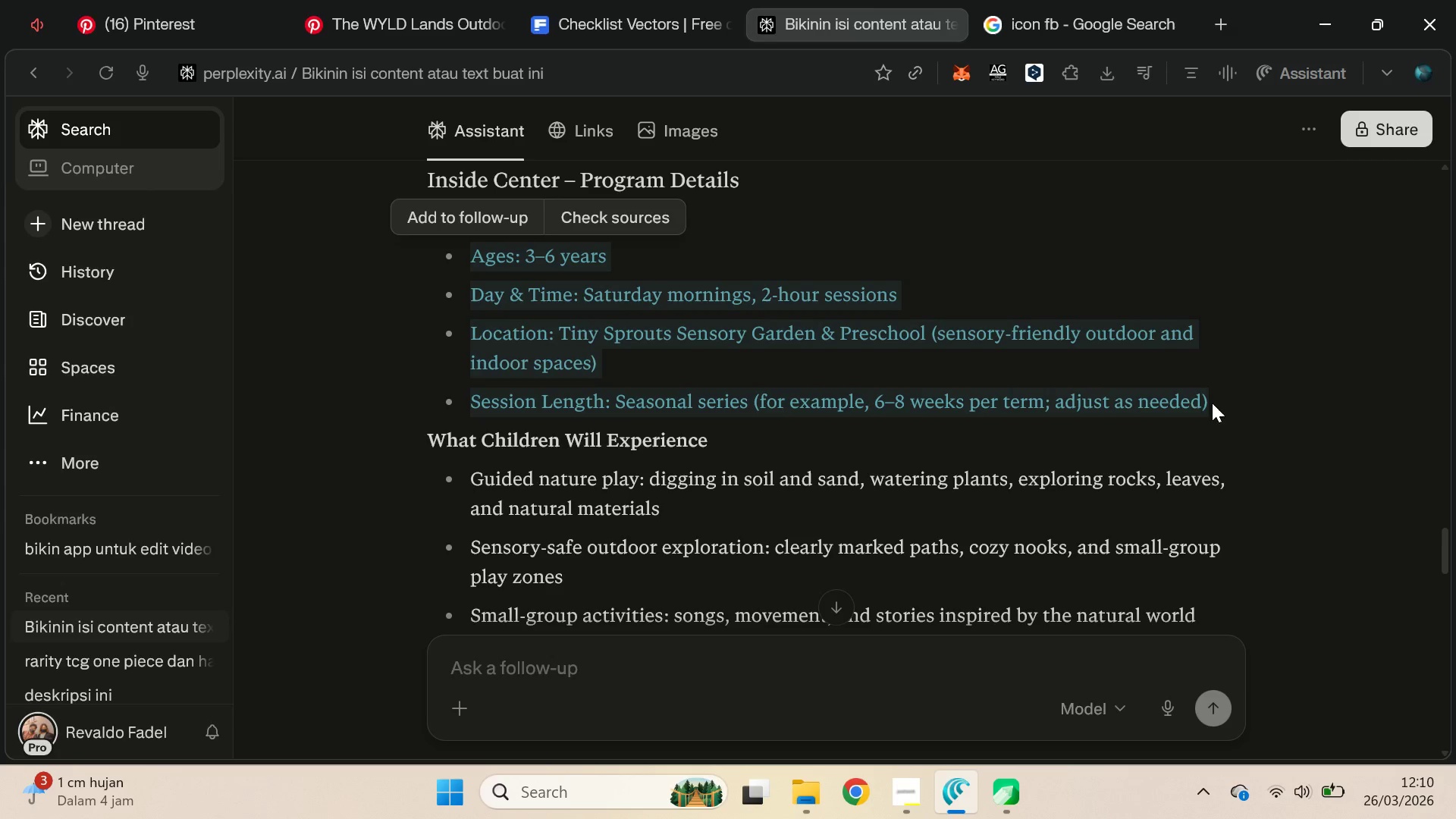 
key(Control+C)
 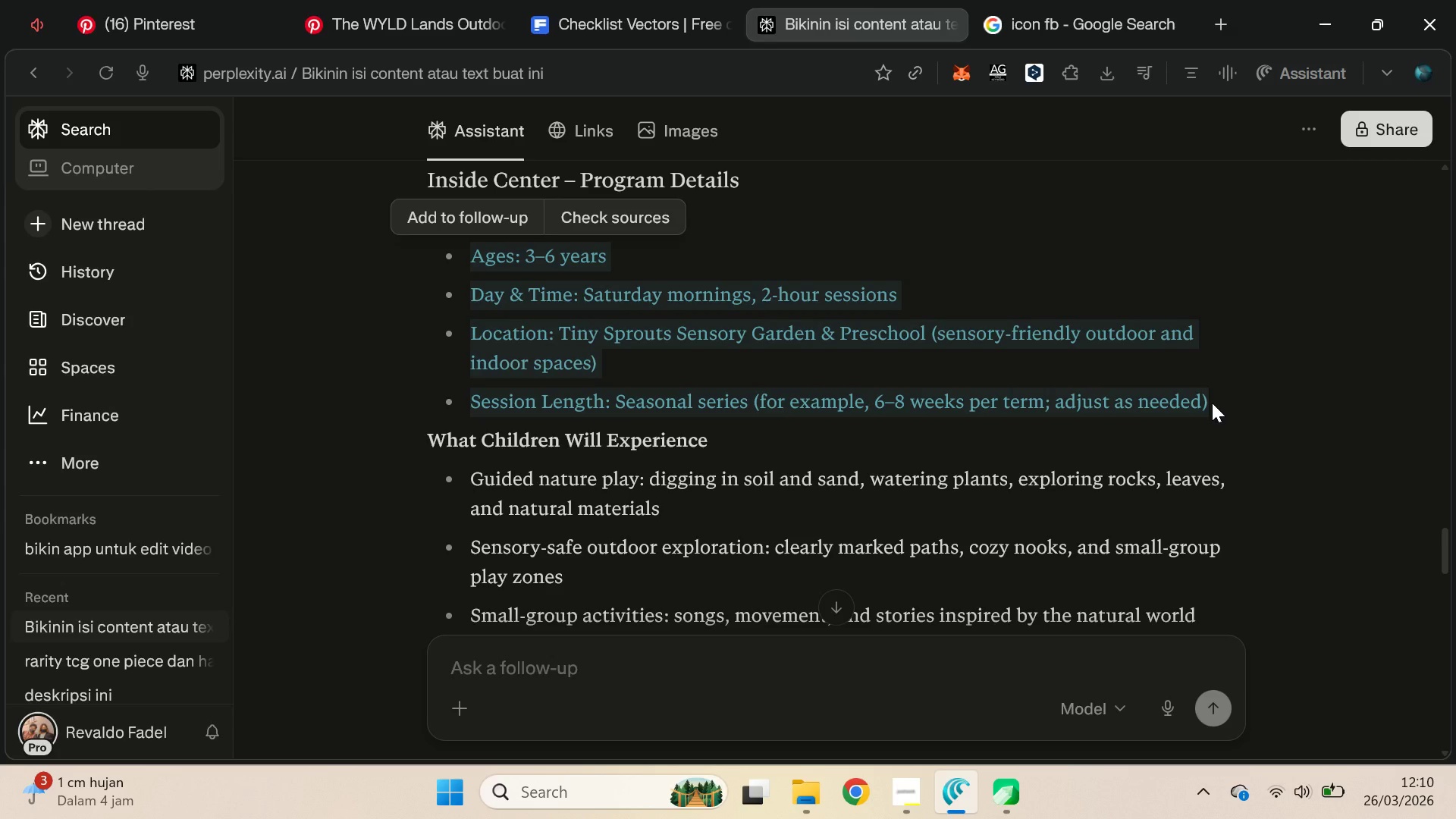 
key(Control+C)
 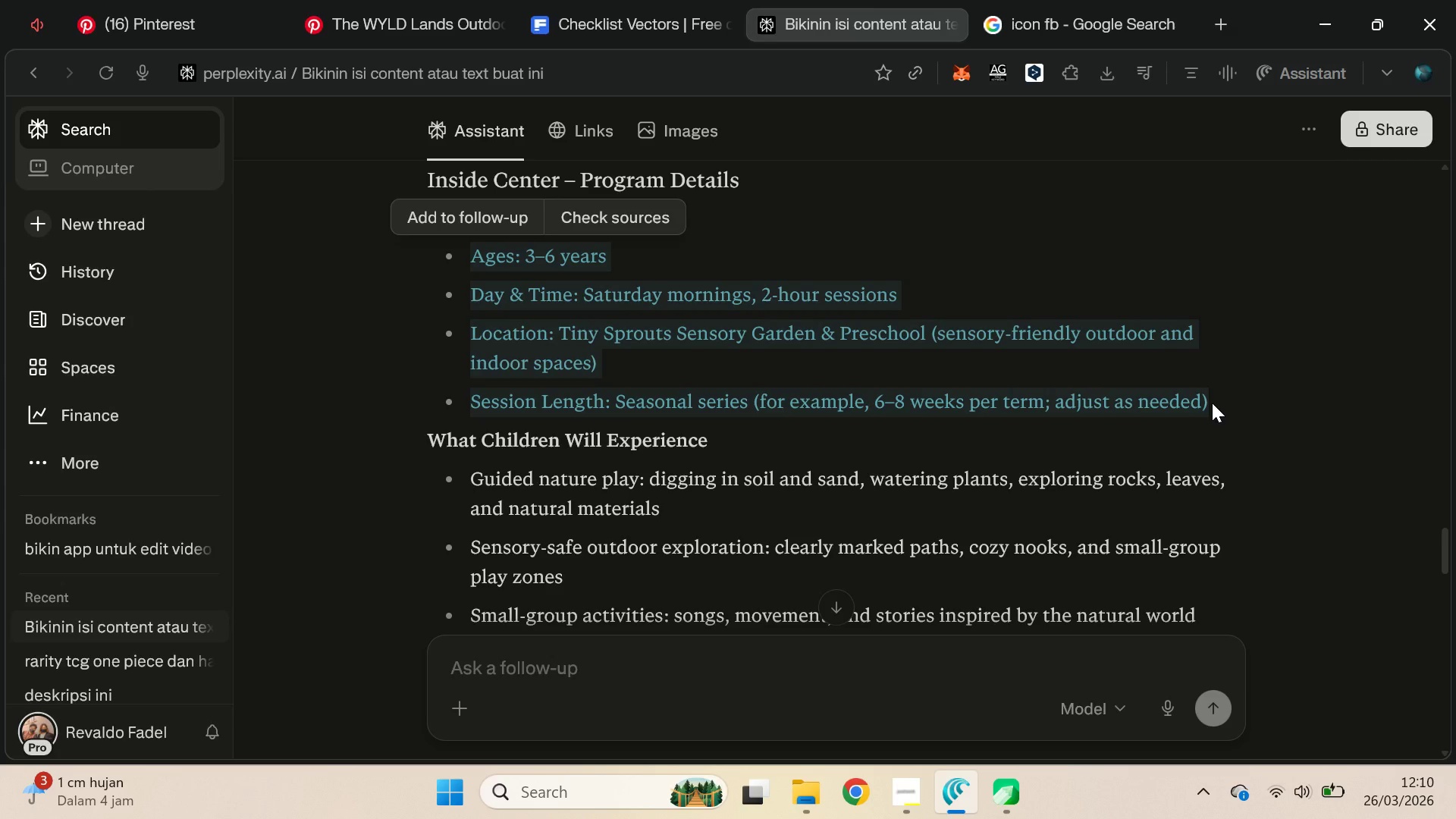 
key(Control+C)
 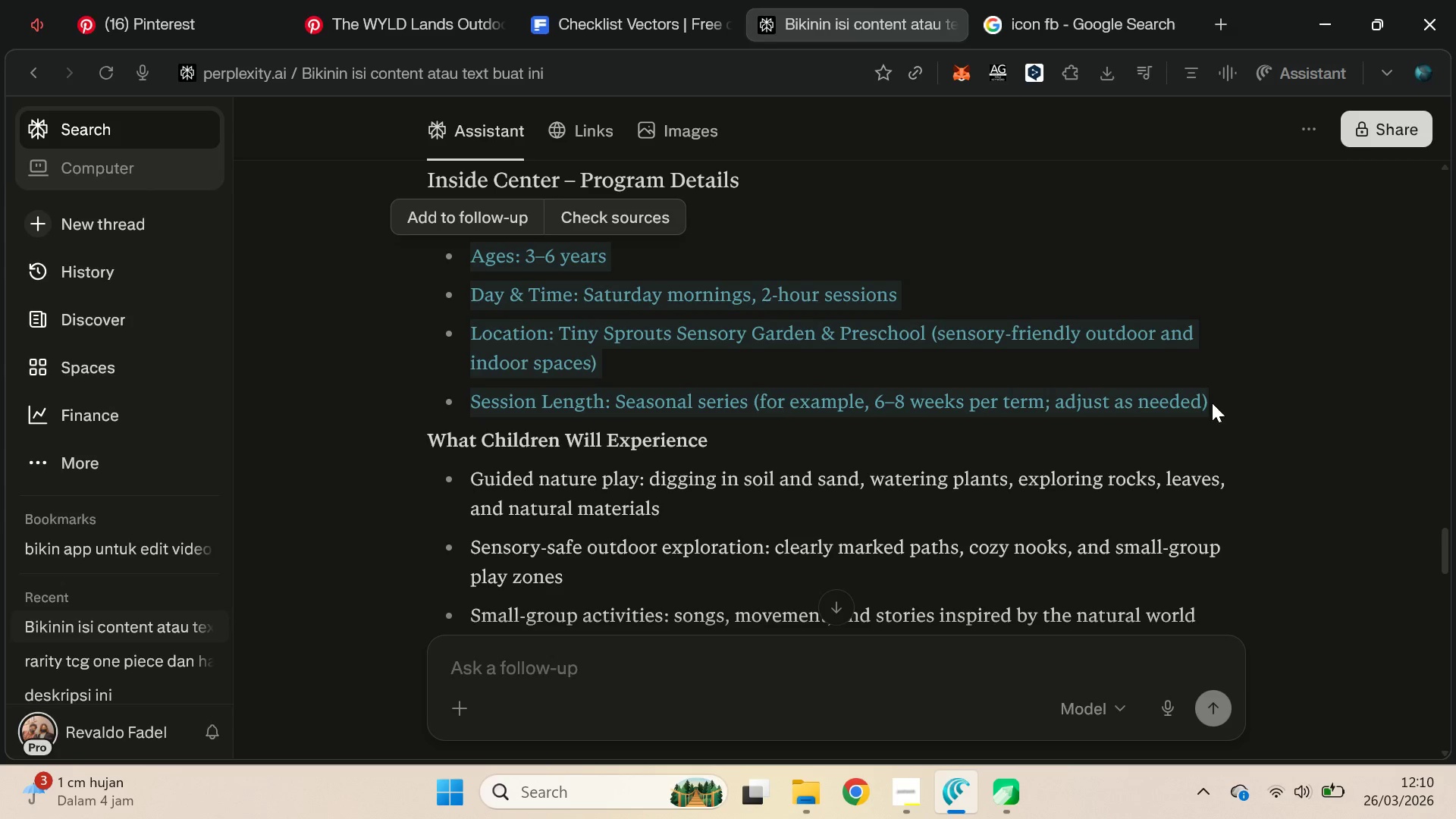 
key(Control+C)
 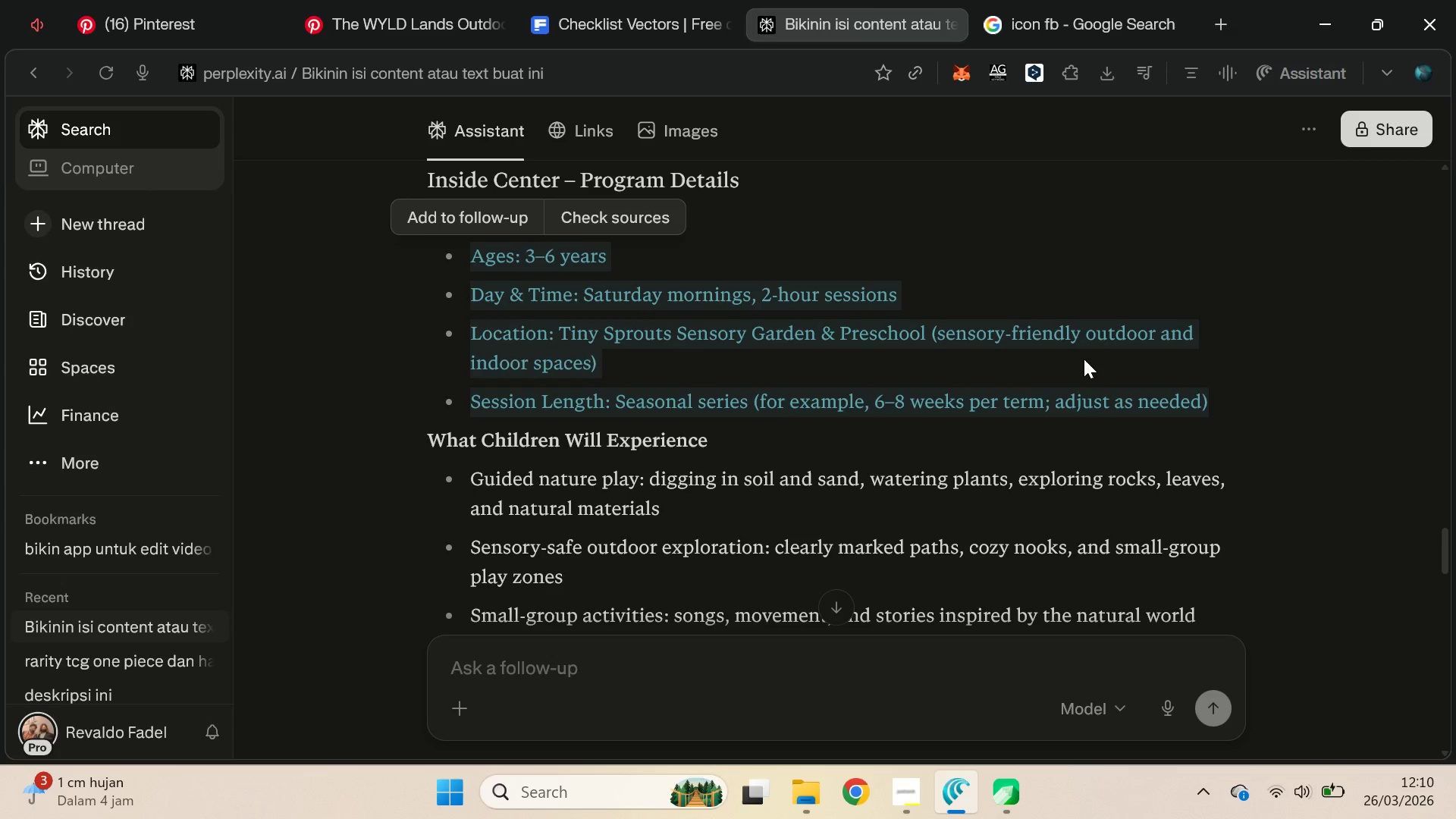 
left_click([1084, 359])
 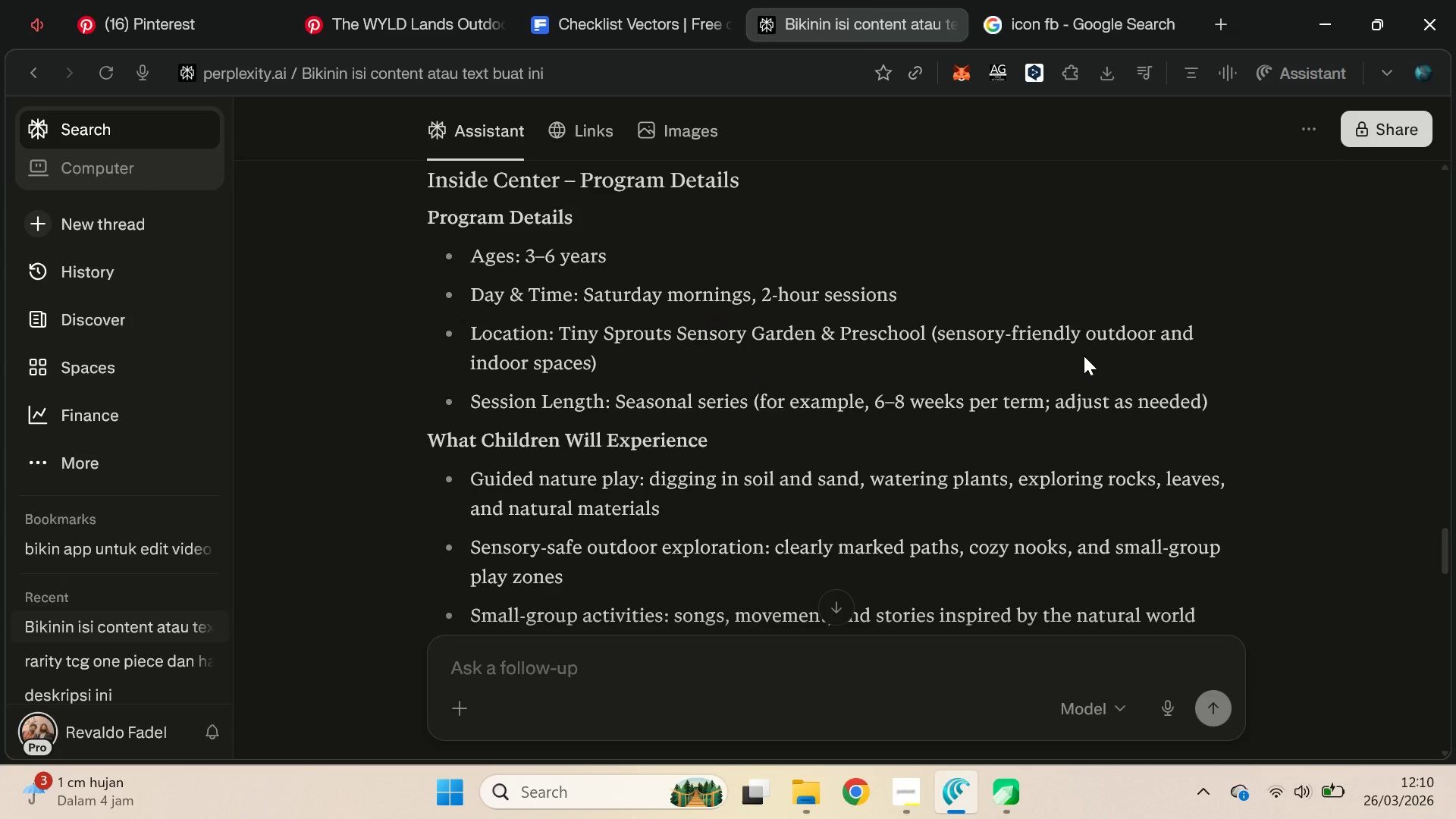 
key(Alt+Tab)
 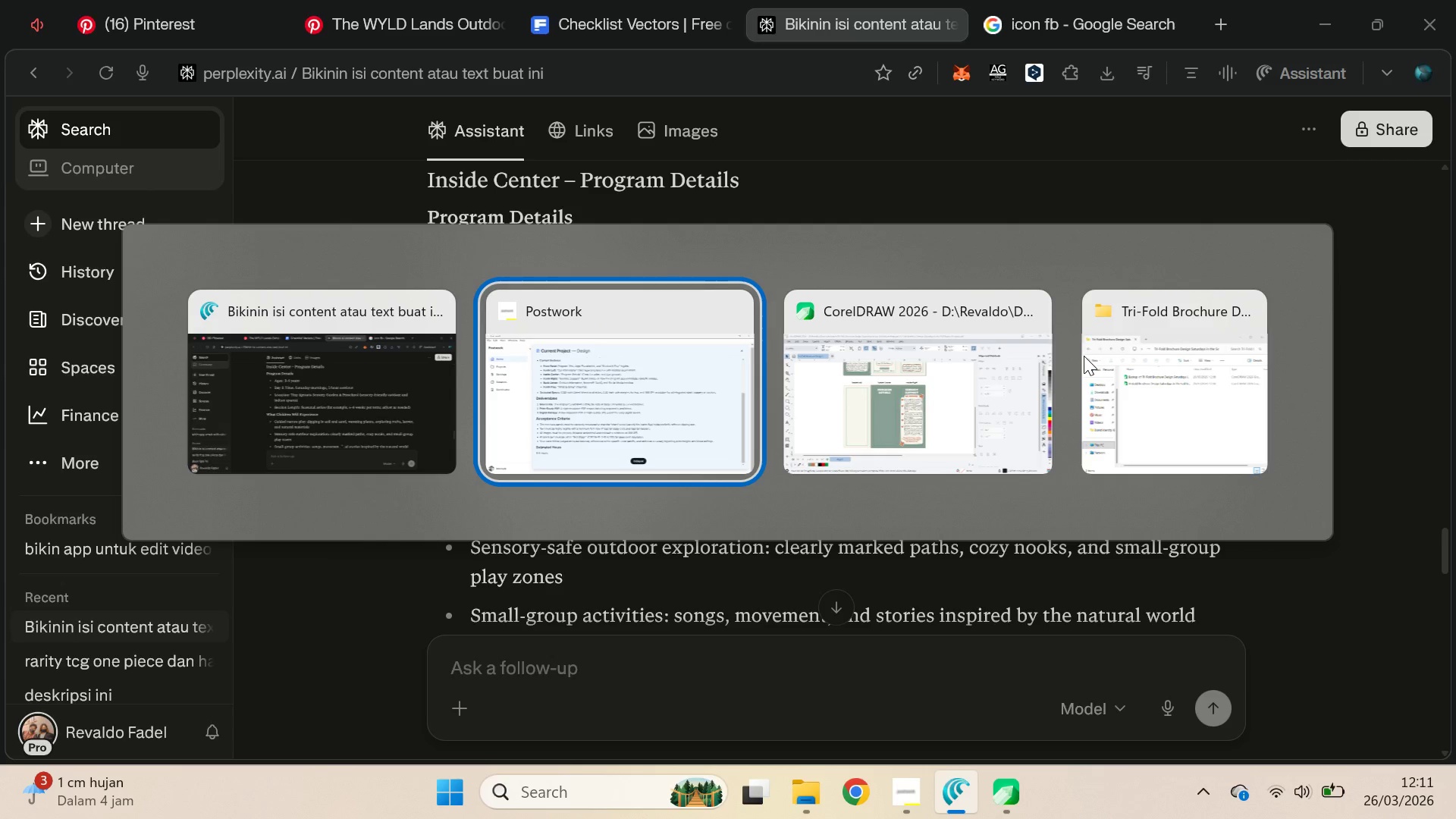 
key(Alt+Tab)
 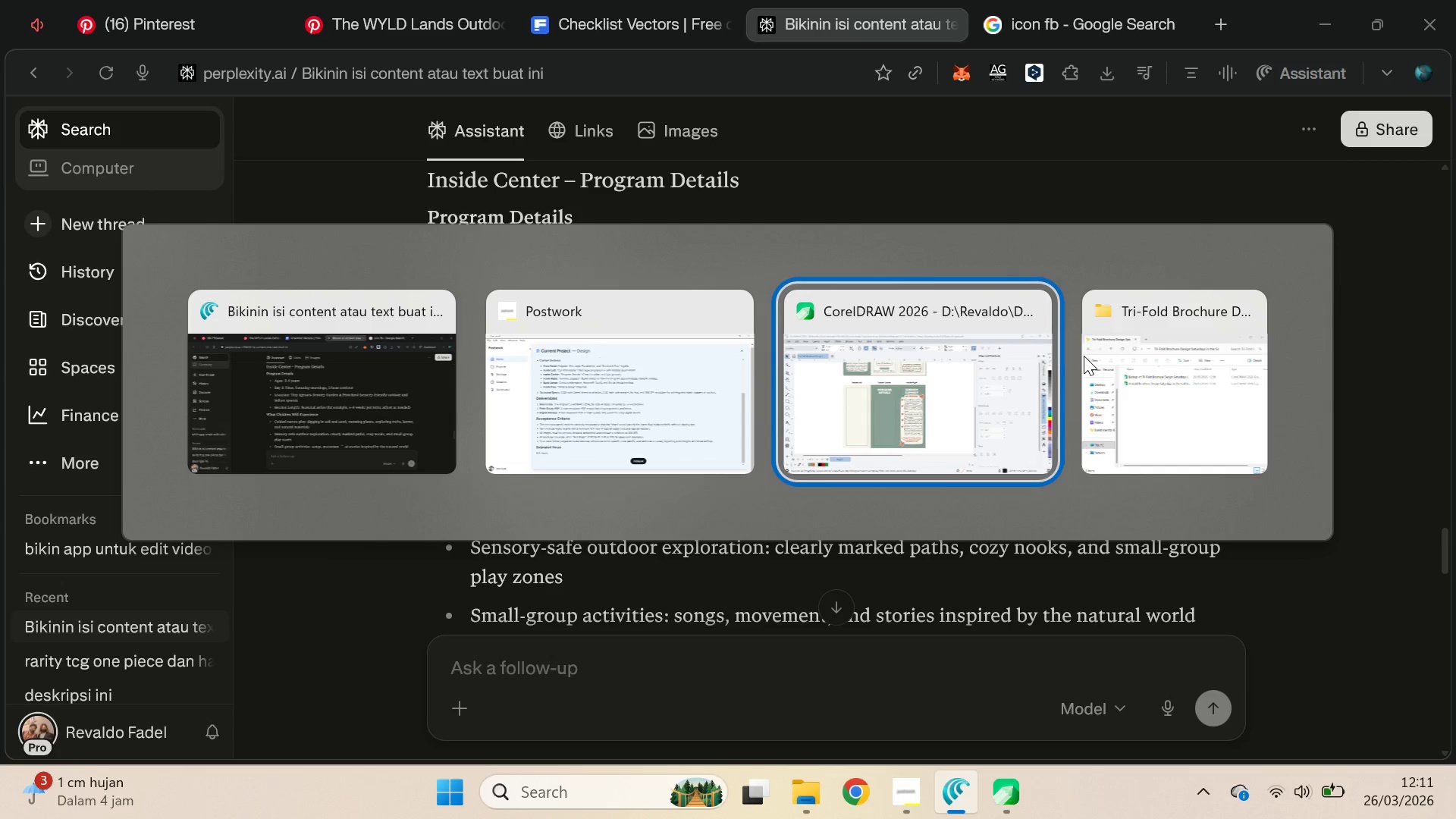 
key(Alt+Tab)
 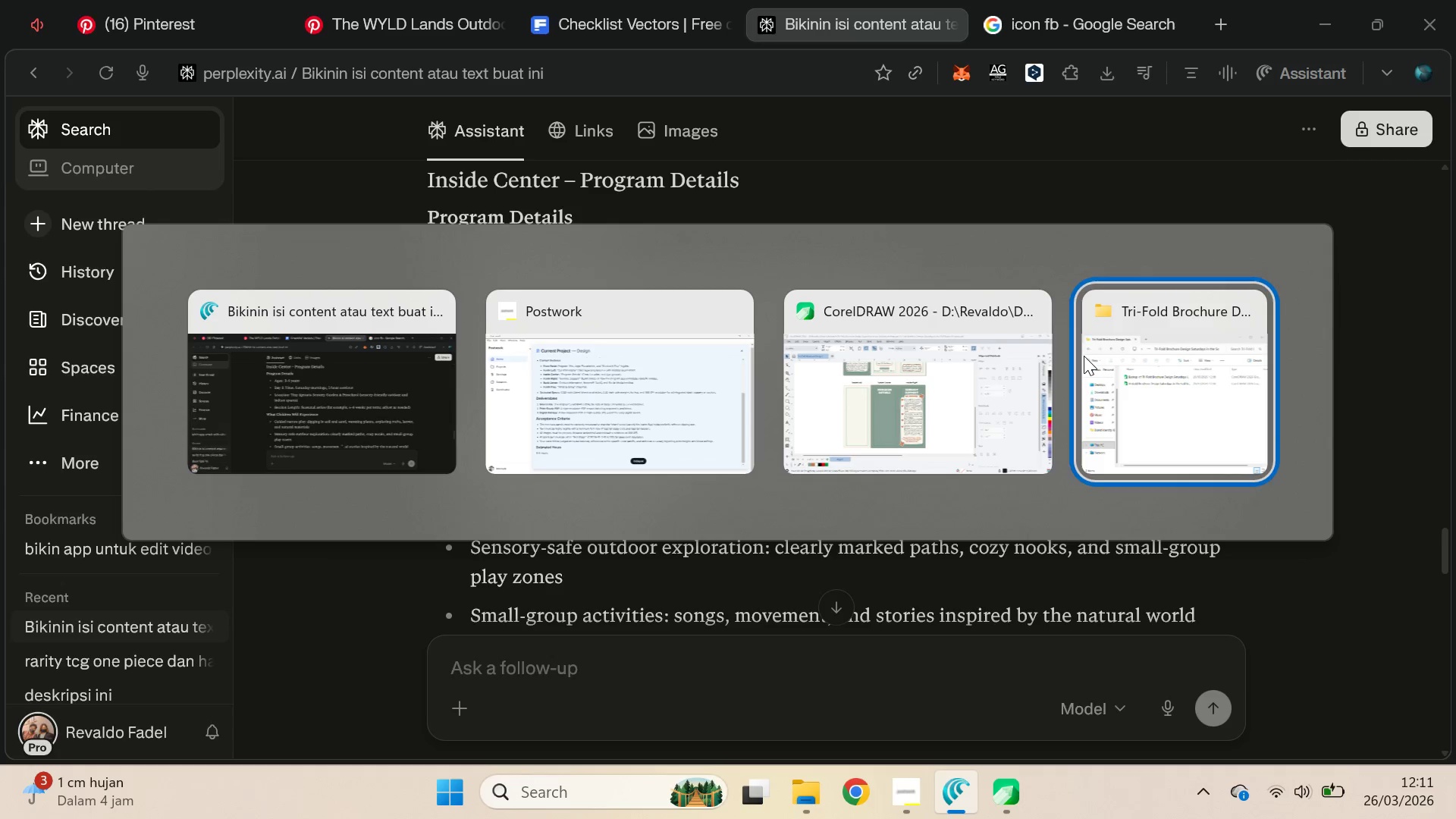 
key(Alt+Tab)
 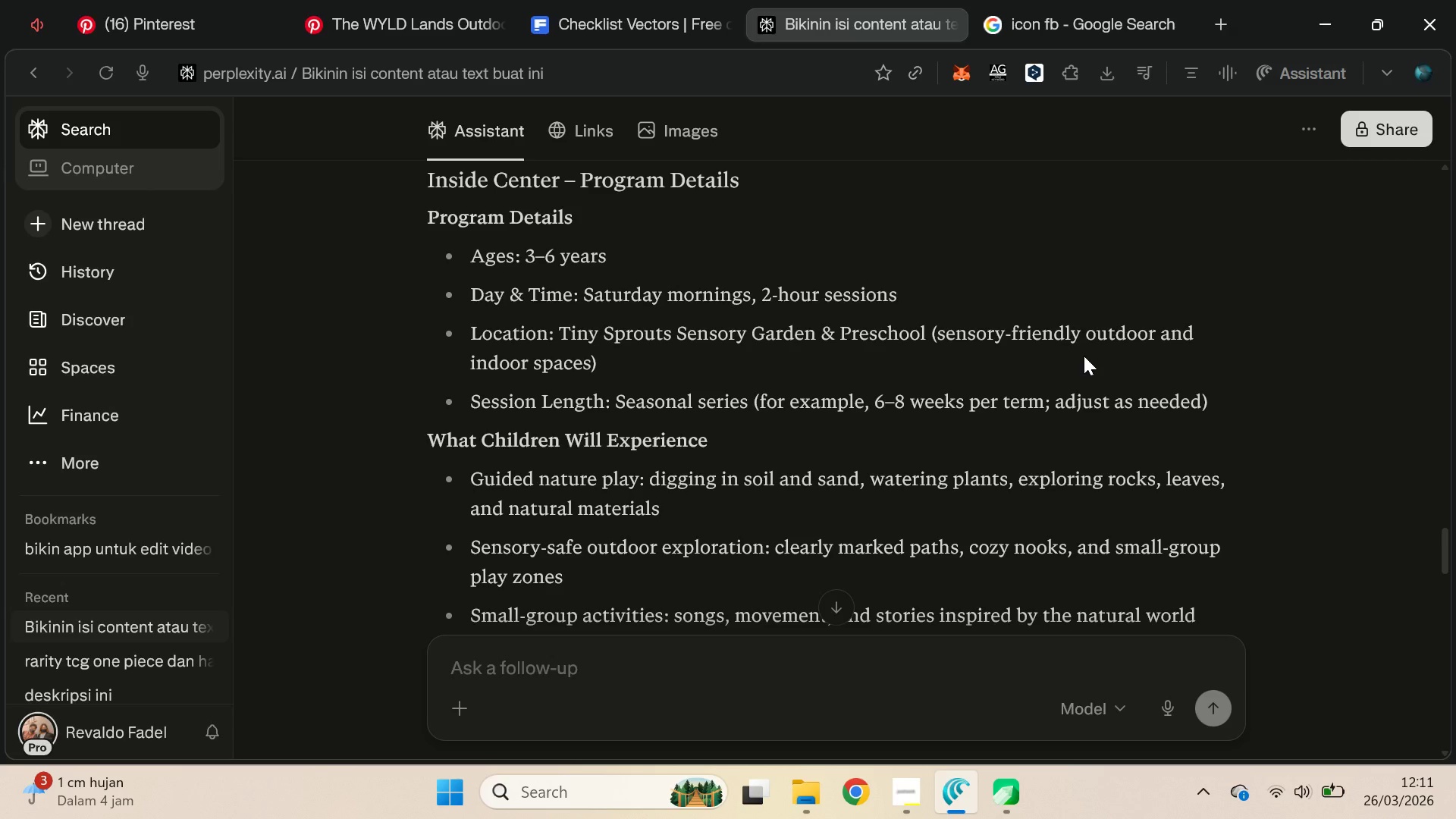 
scroll: coordinate [891, 494], scroll_direction: down, amount: 6.0
 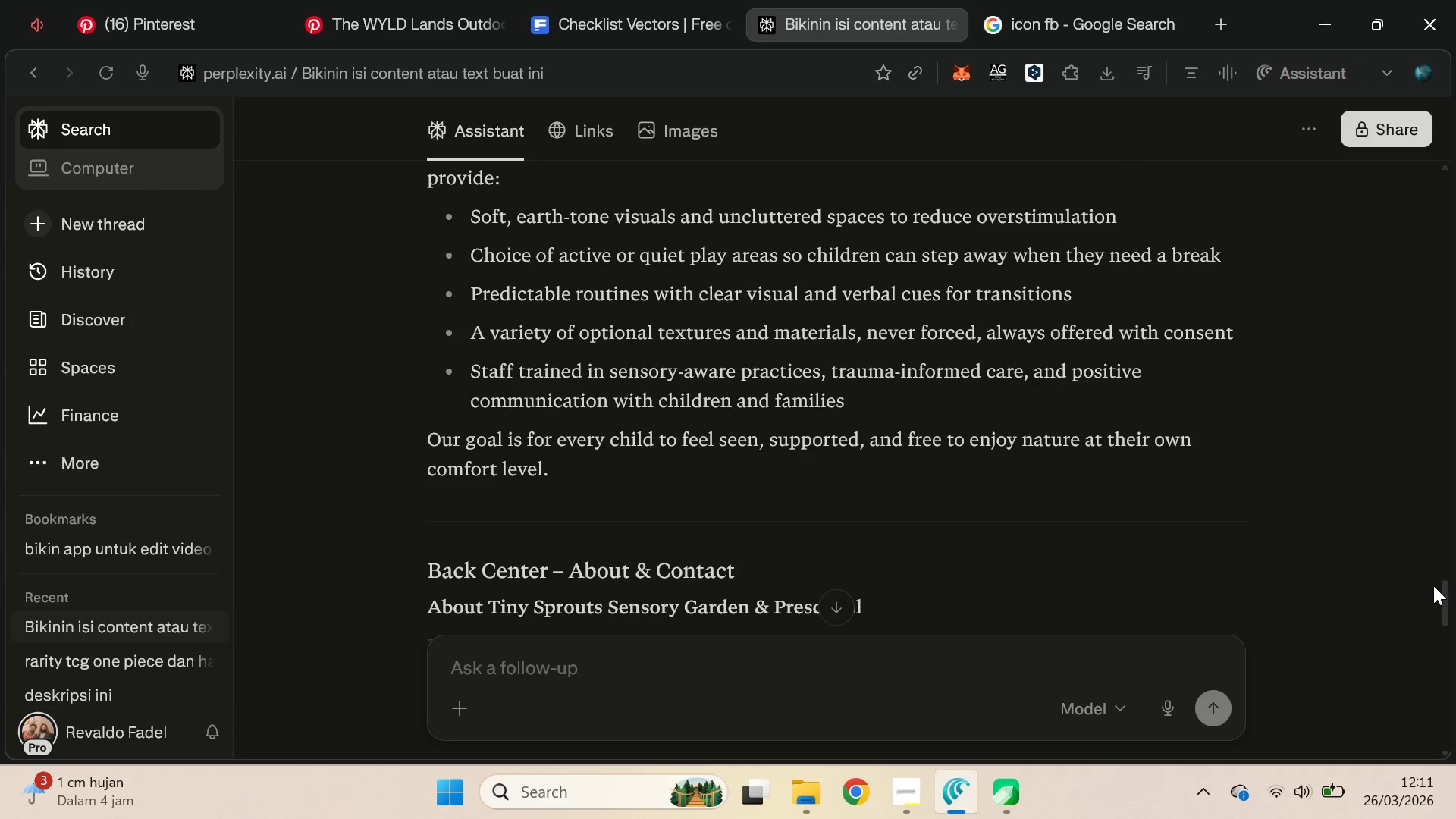 
left_click_drag(start_coordinate=[1440, 588], to_coordinate=[1455, 717])
 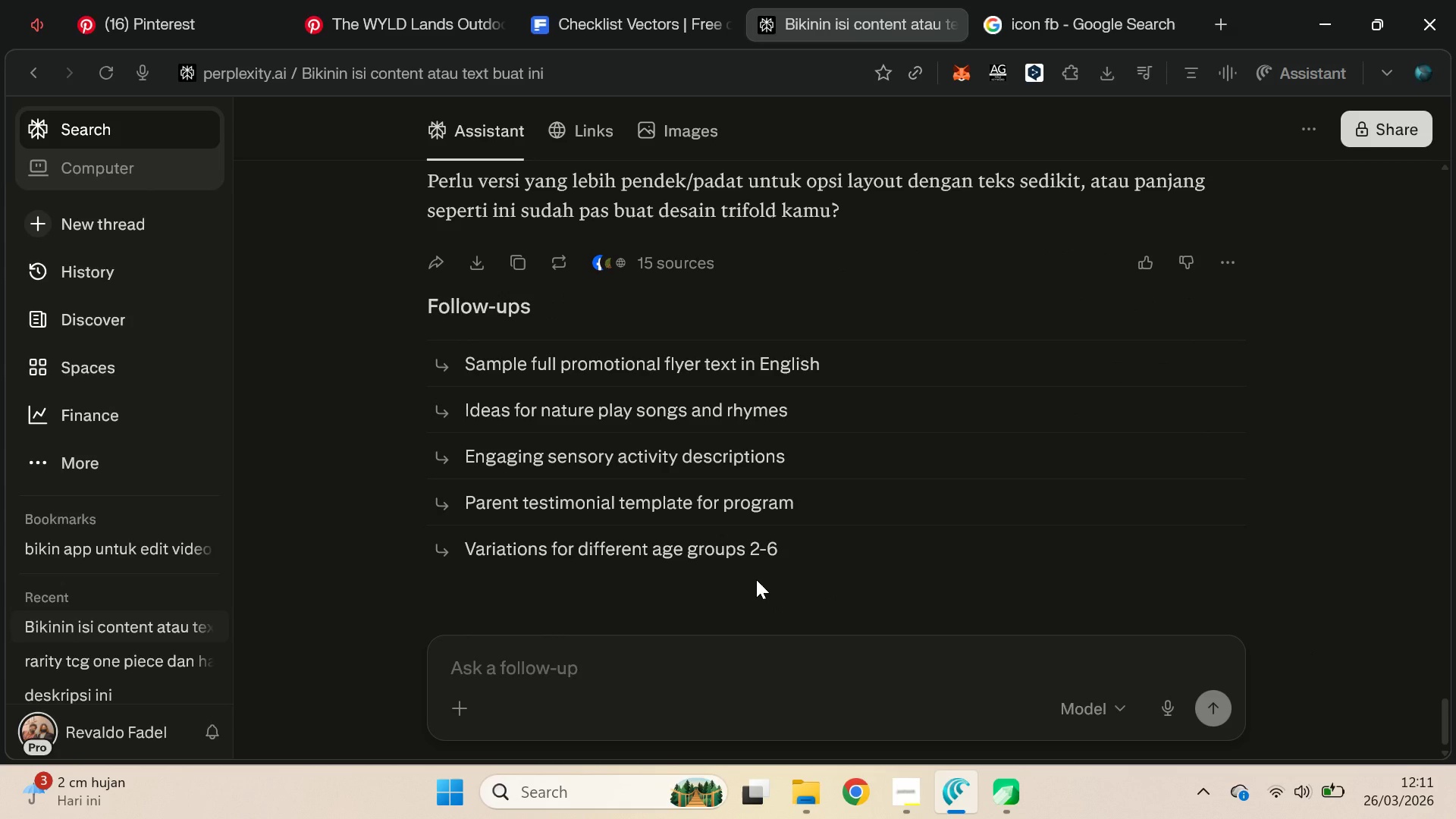 
left_click([779, 649])
 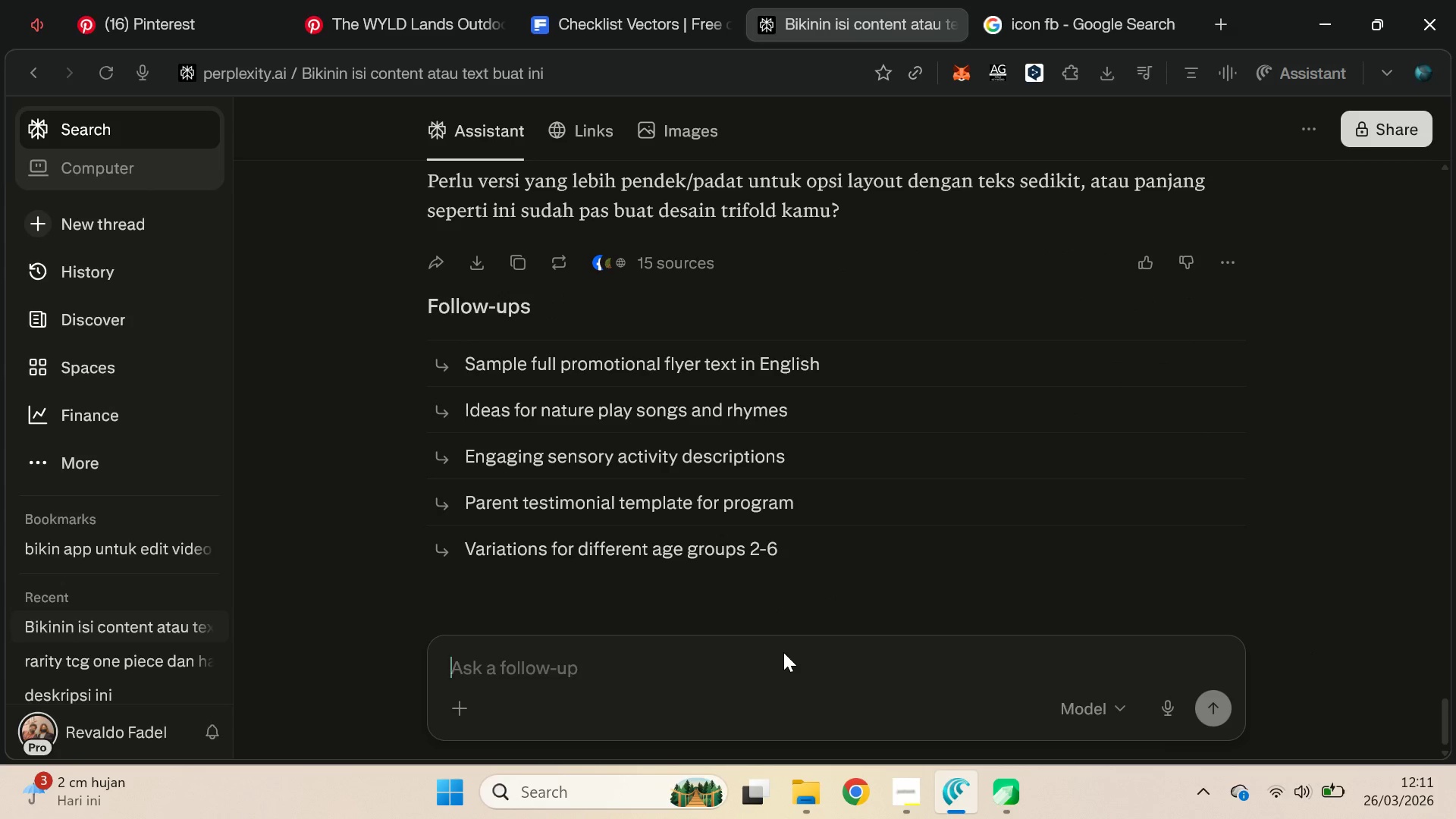 
type(Coba lebih b)
key(Backspace)
type(pendek )
key(Backspace)
 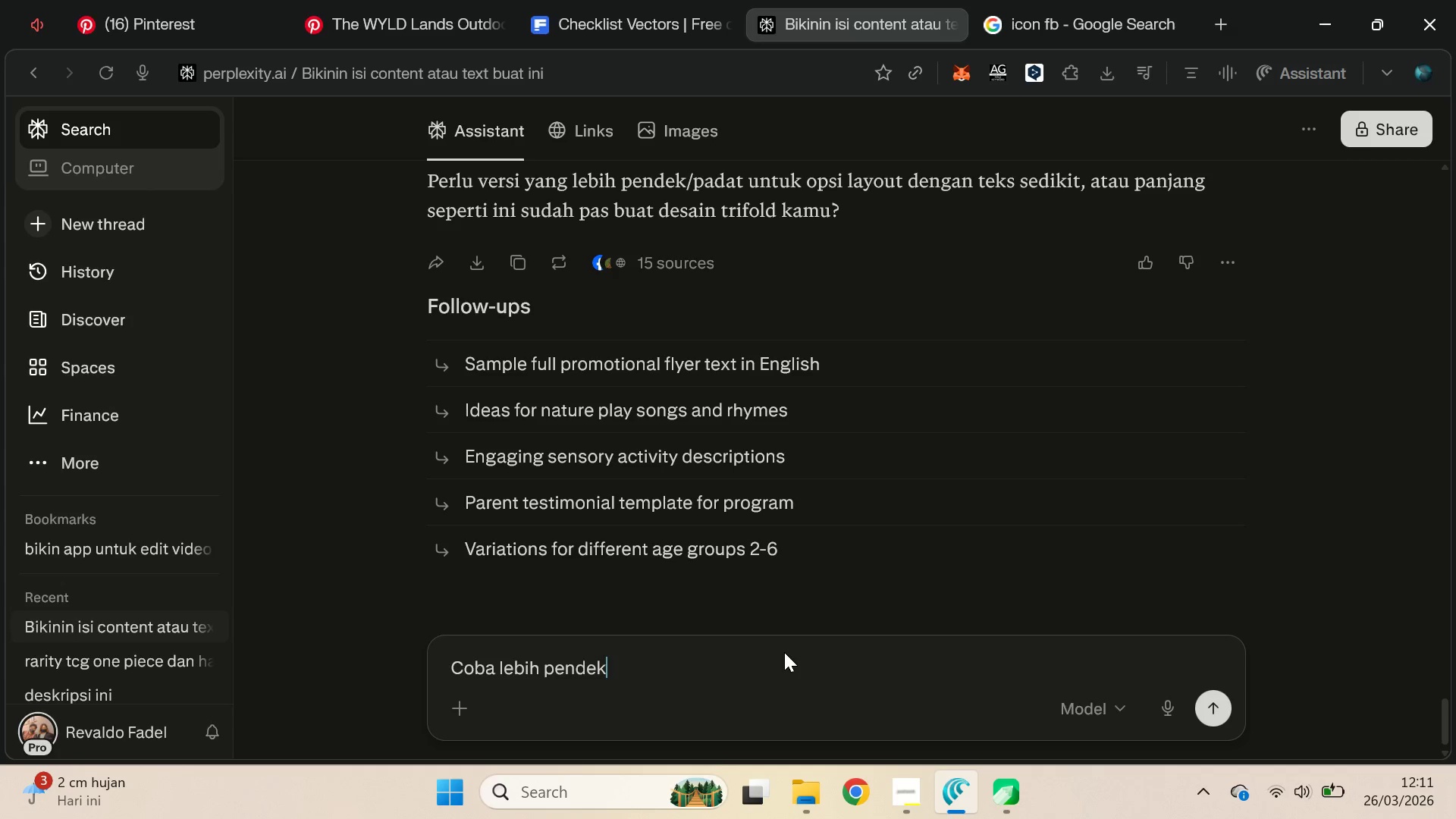 
key(Enter)
 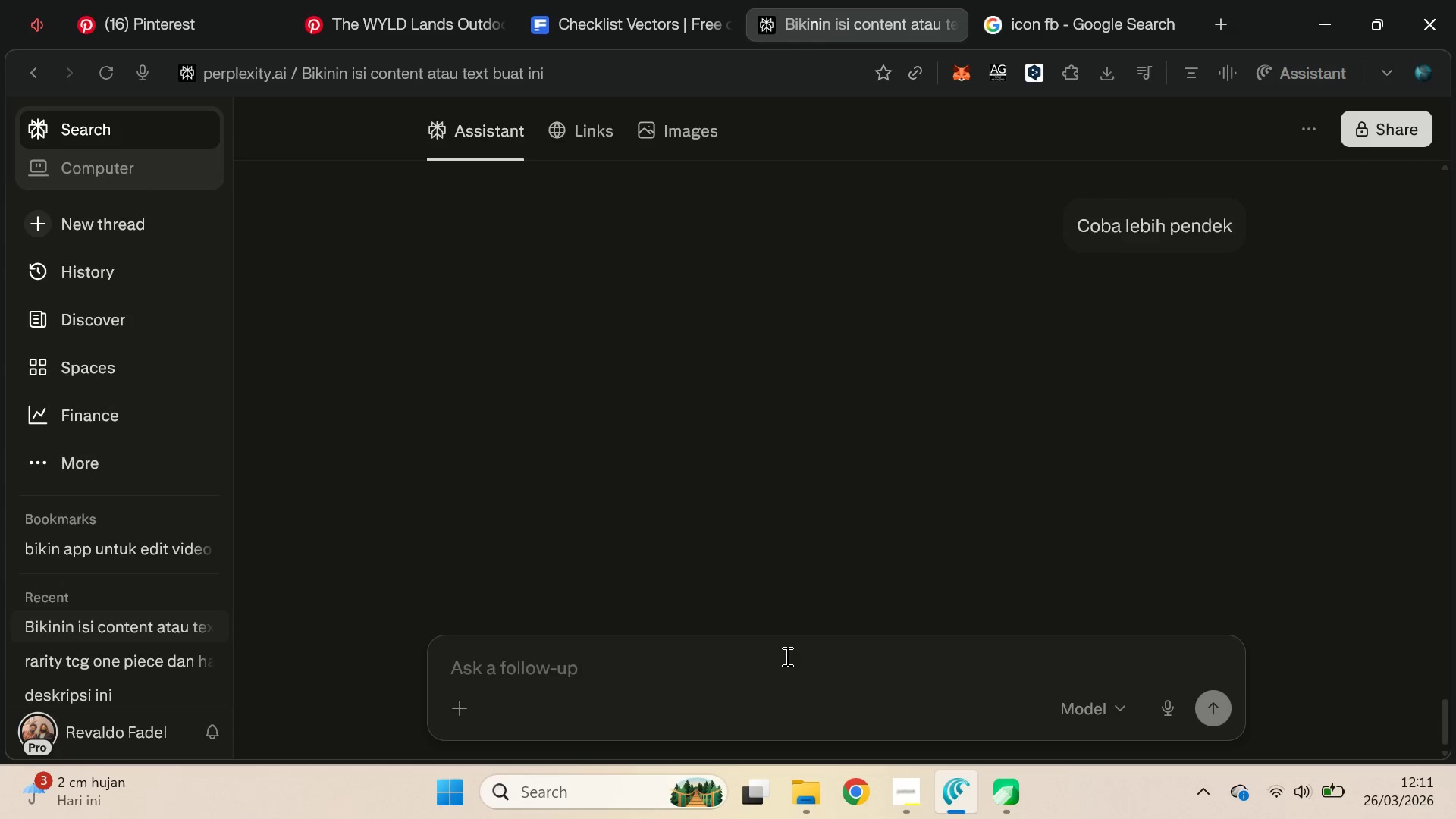 
key(Alt+Tab)
 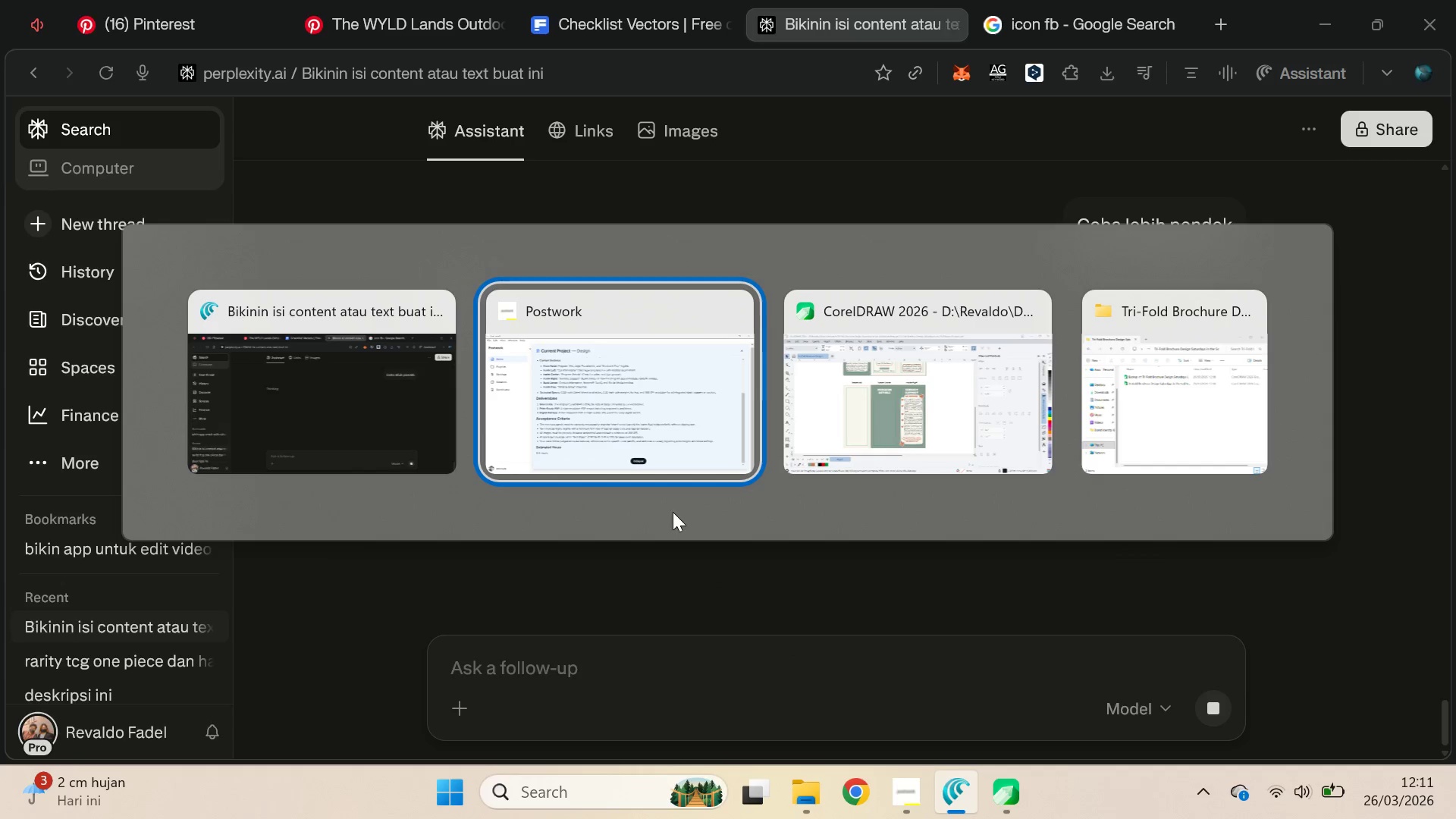 
key(Alt+Tab)
 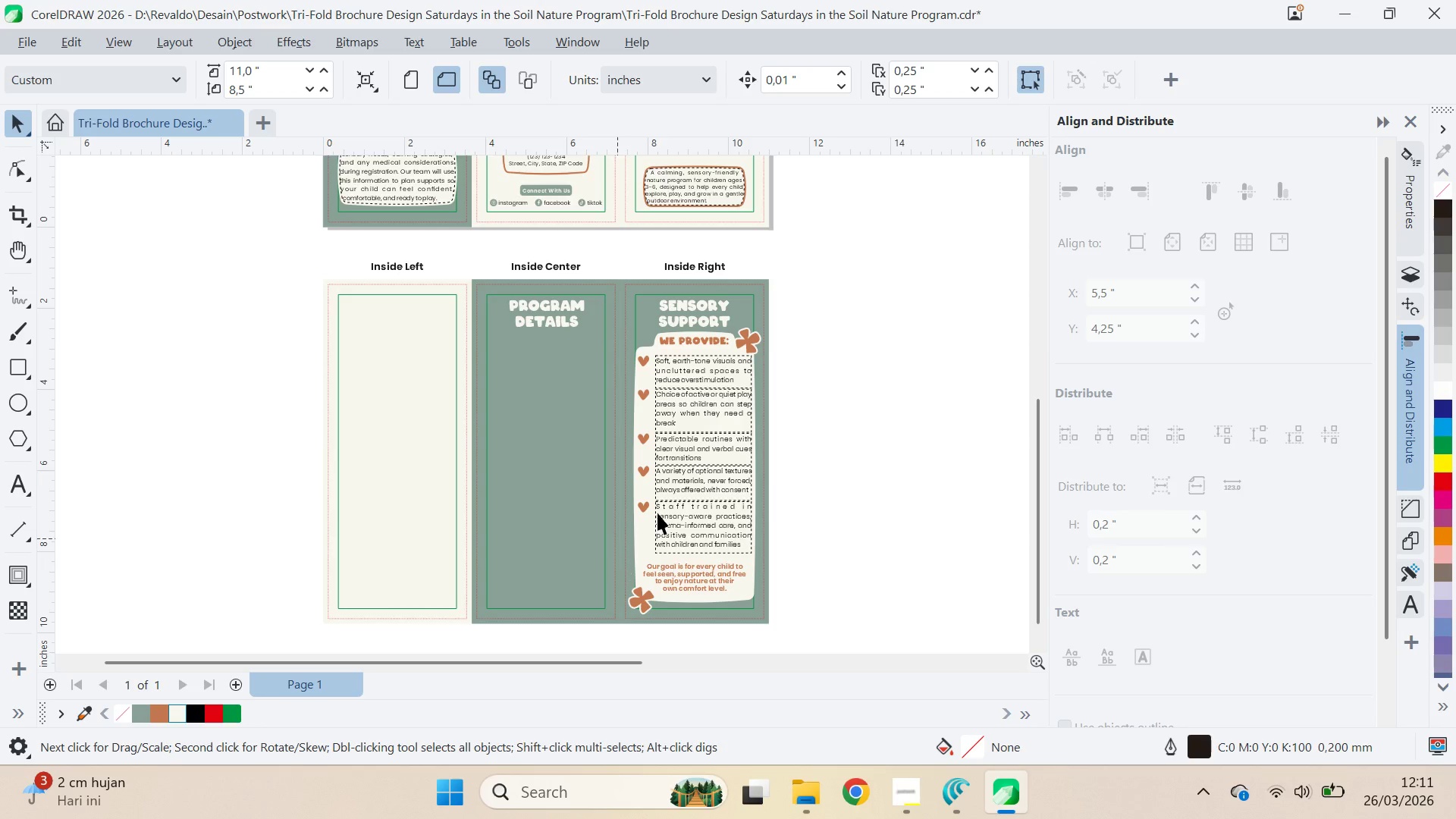 
type(qv)
 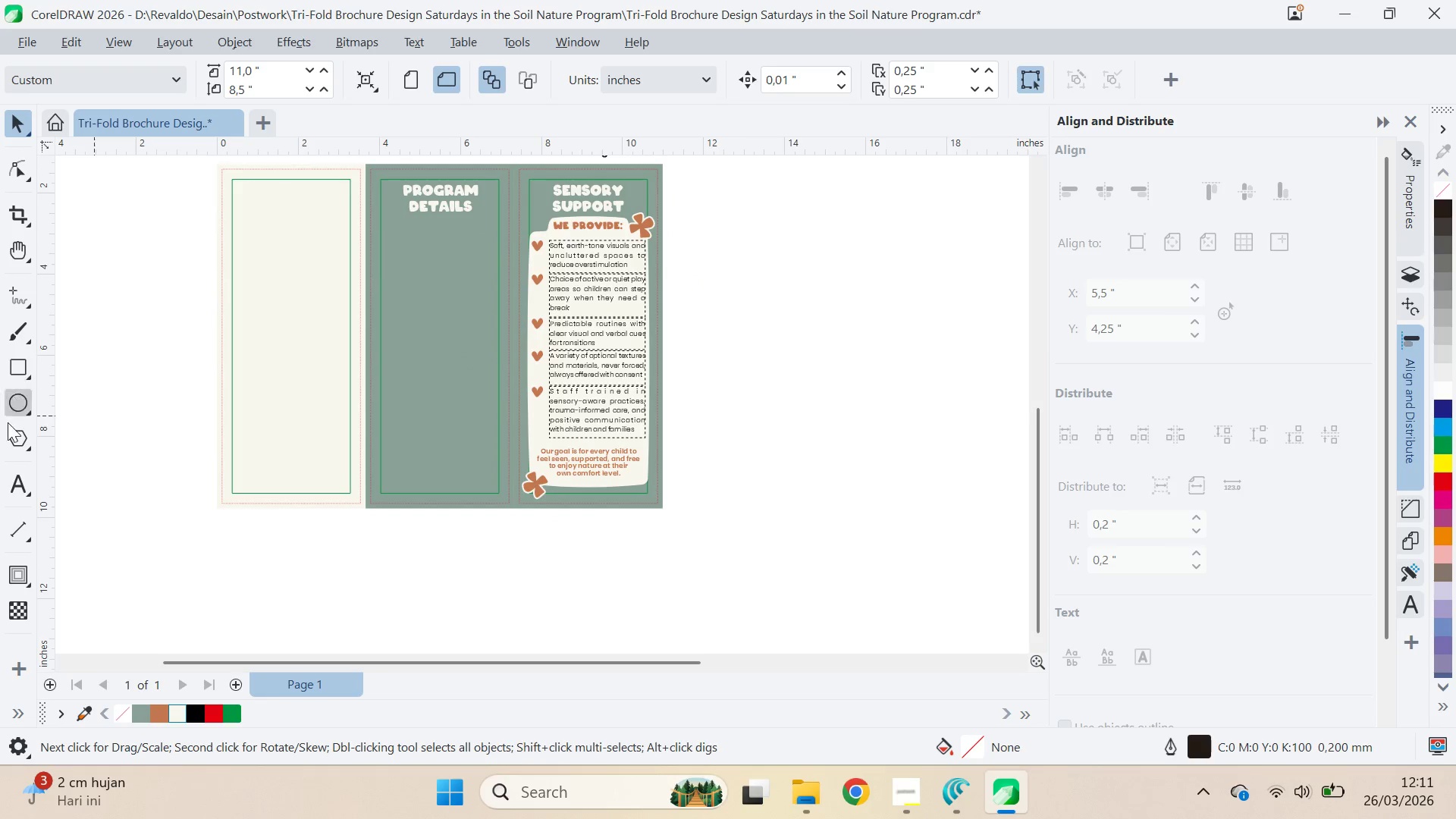 
left_click_drag(start_coordinate=[808, 463], to_coordinate=[625, 410])
 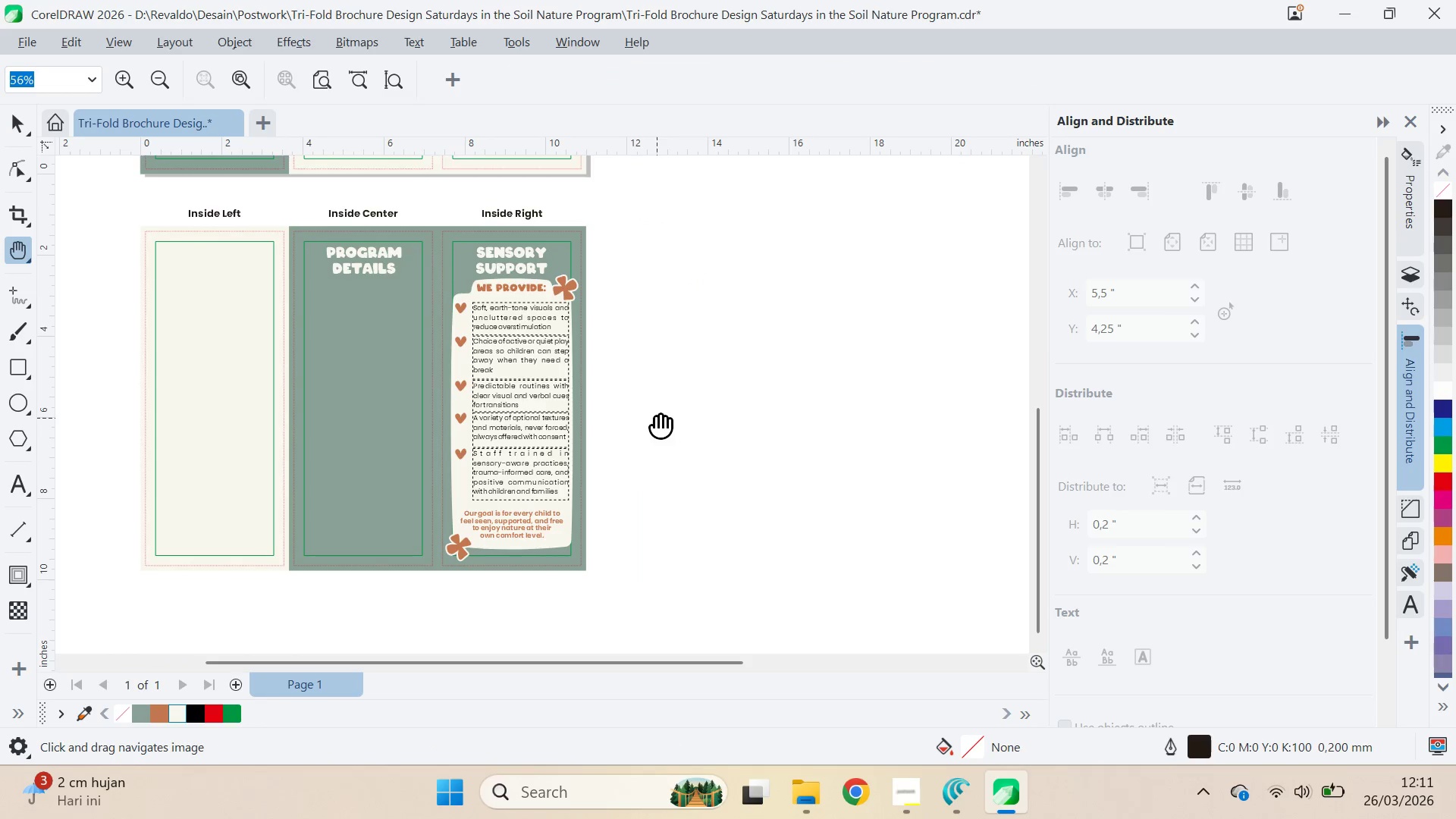 
left_click_drag(start_coordinate=[657, 411], to_coordinate=[733, 349])
 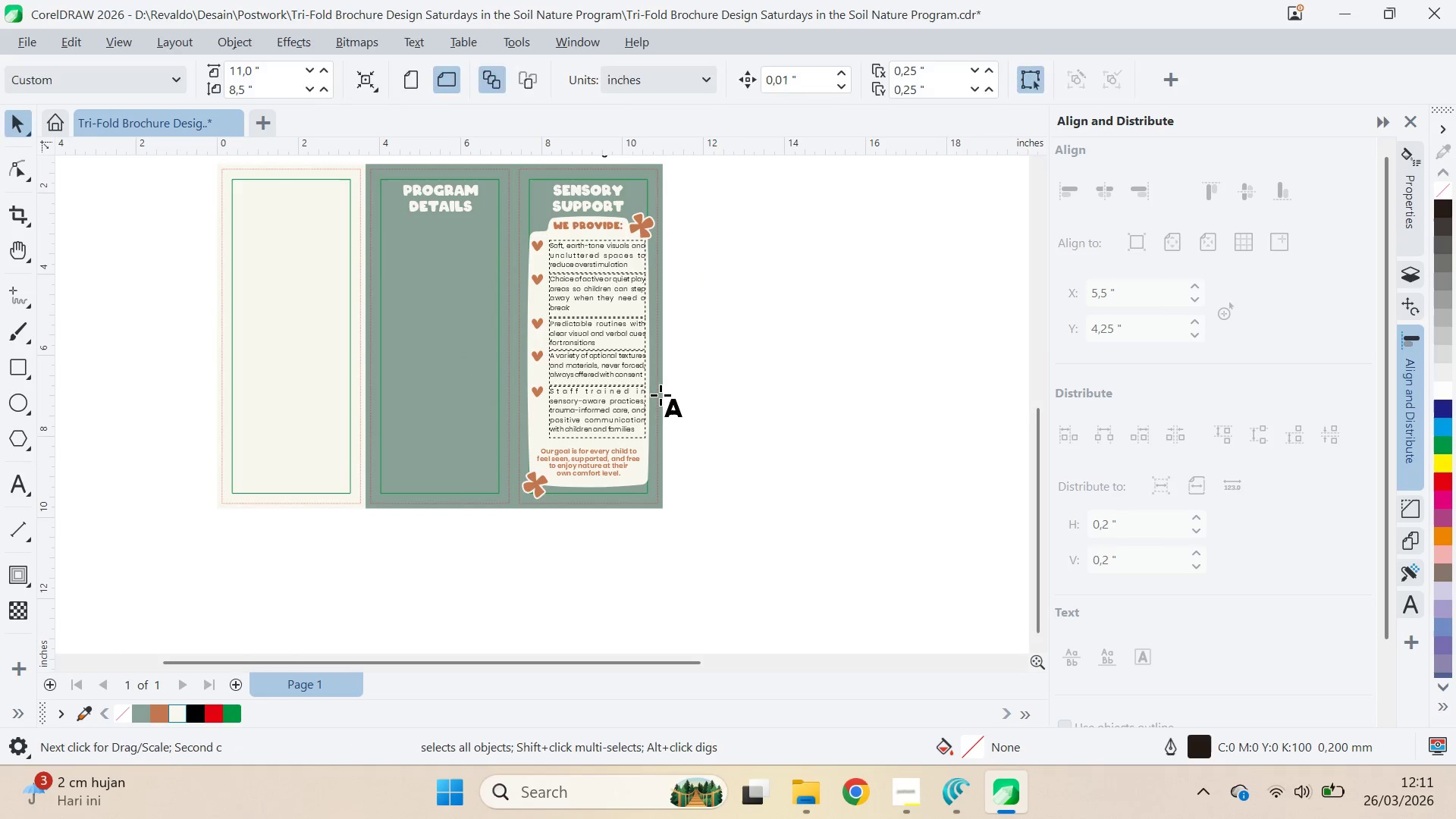 
left_click([706, 348])
 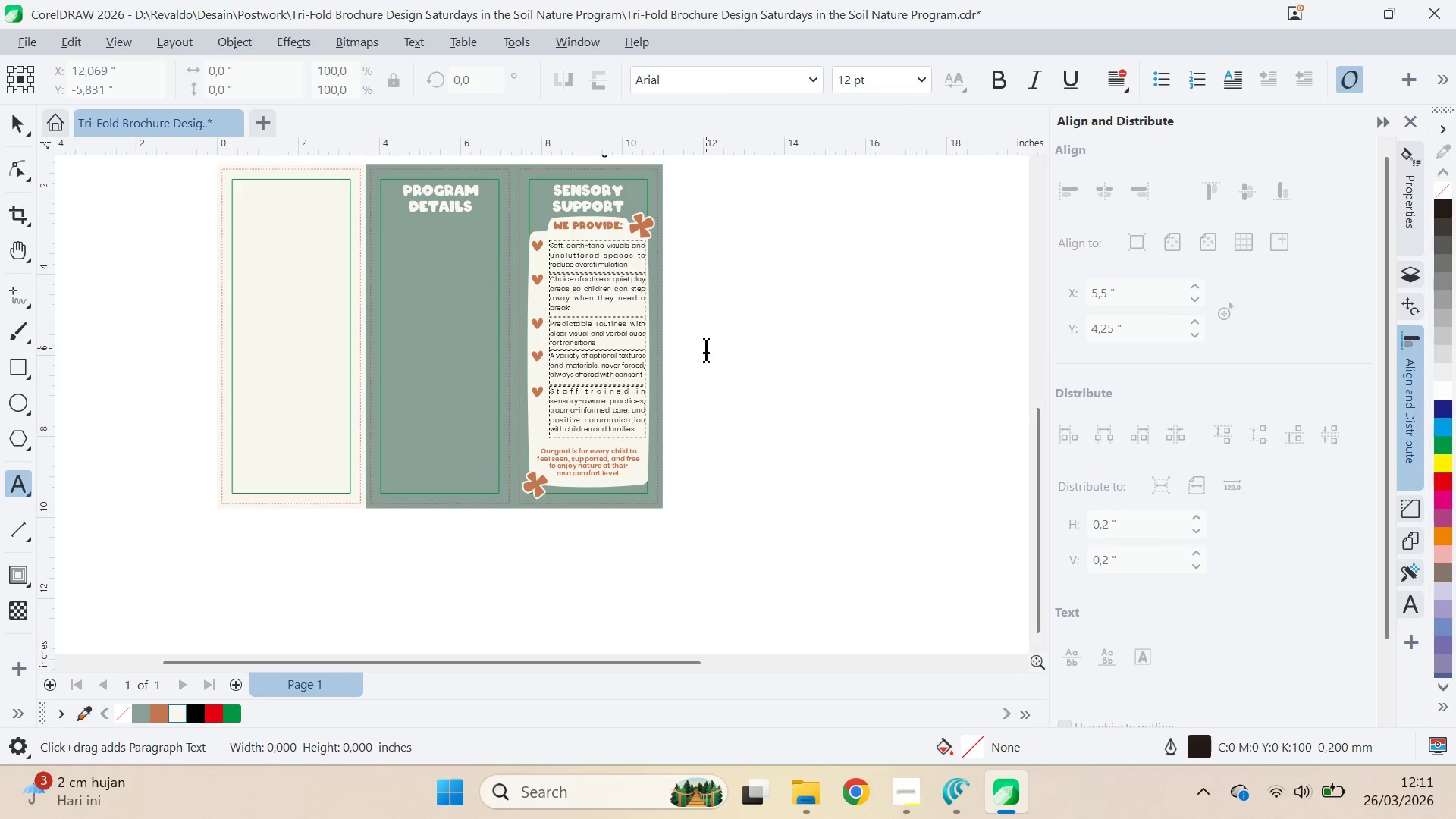 
key(Control+ControlLeft)
 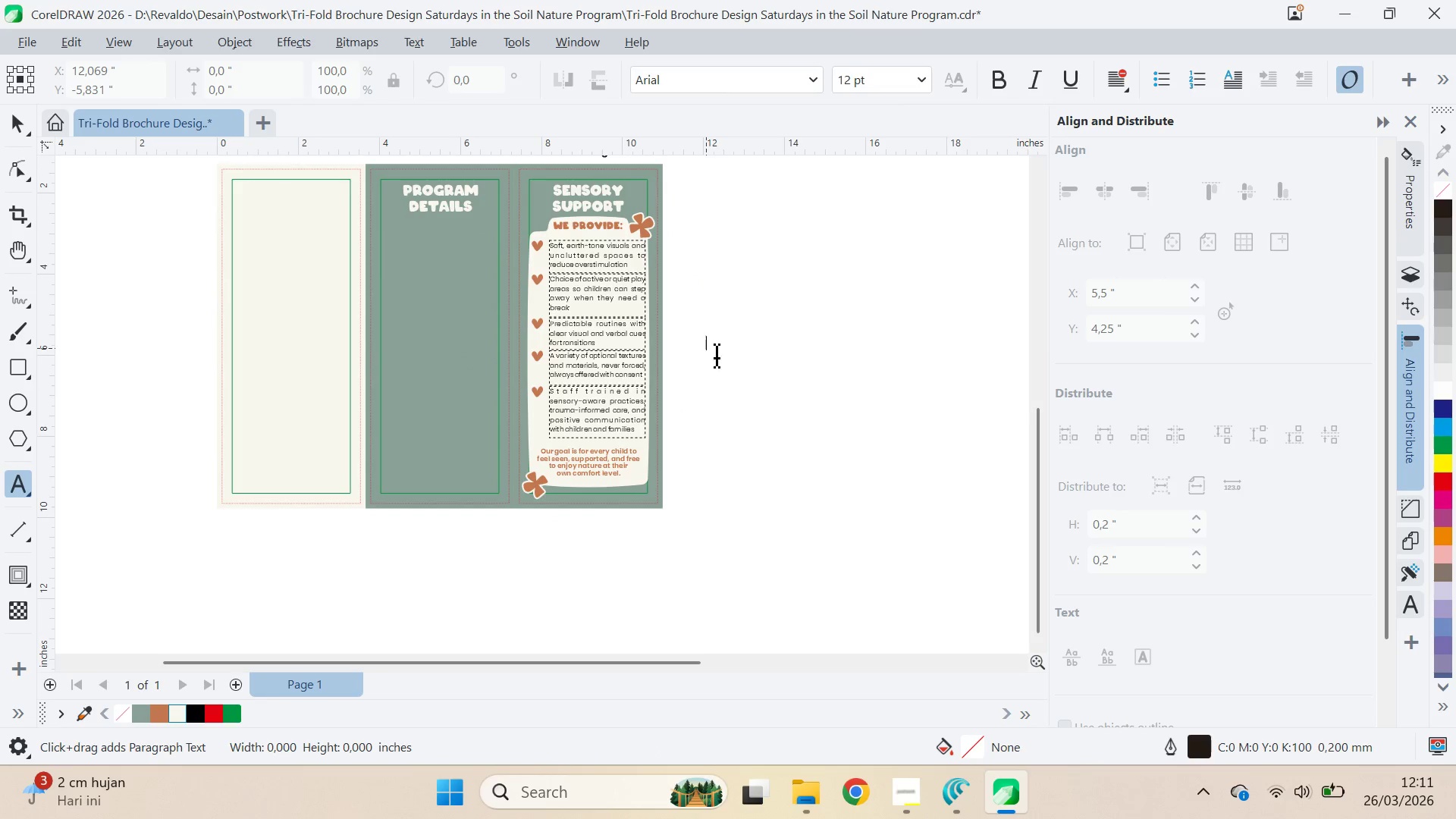 
key(Control+V)
 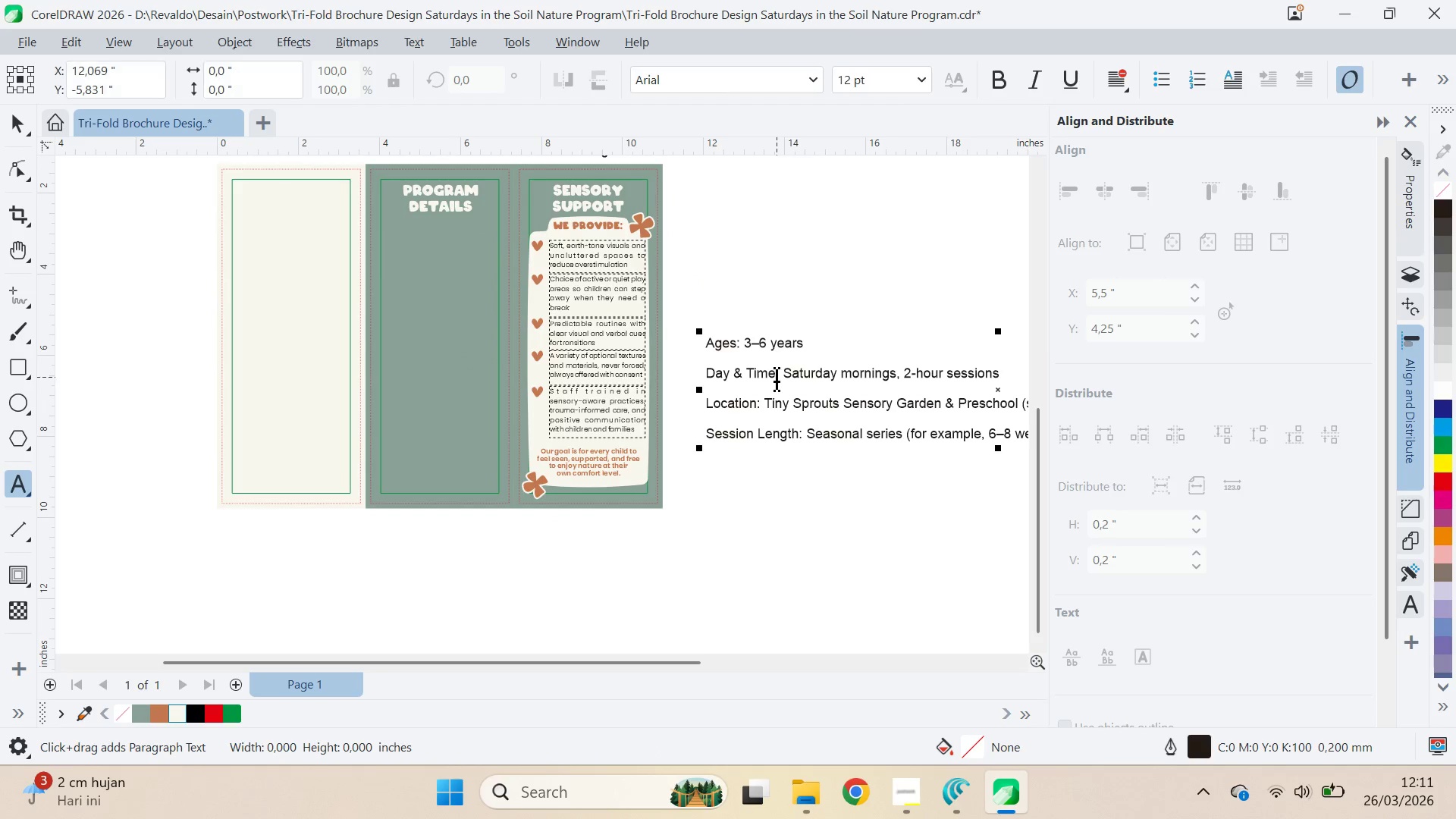 
key(Q)
 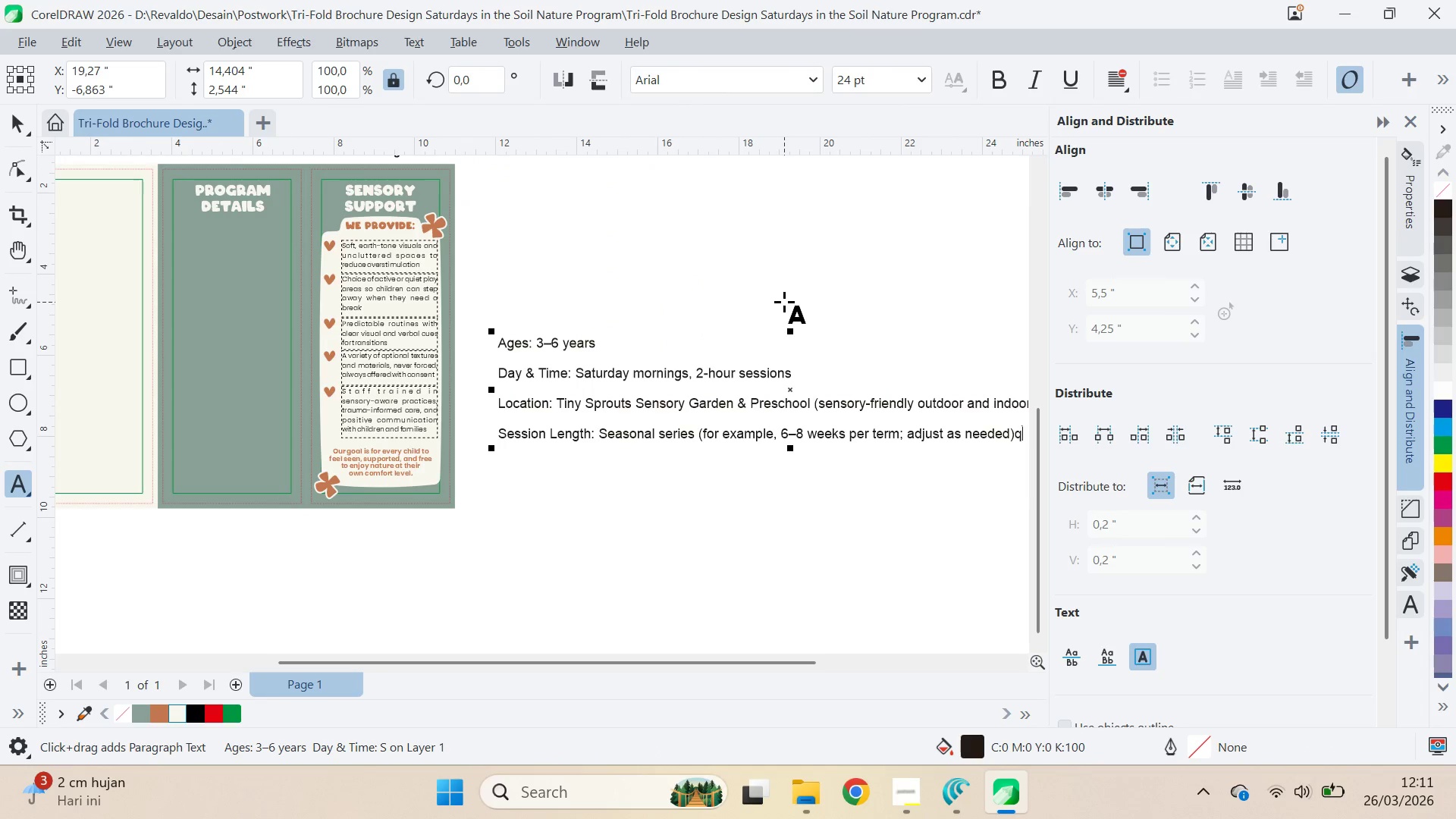 
key(Backspace)
 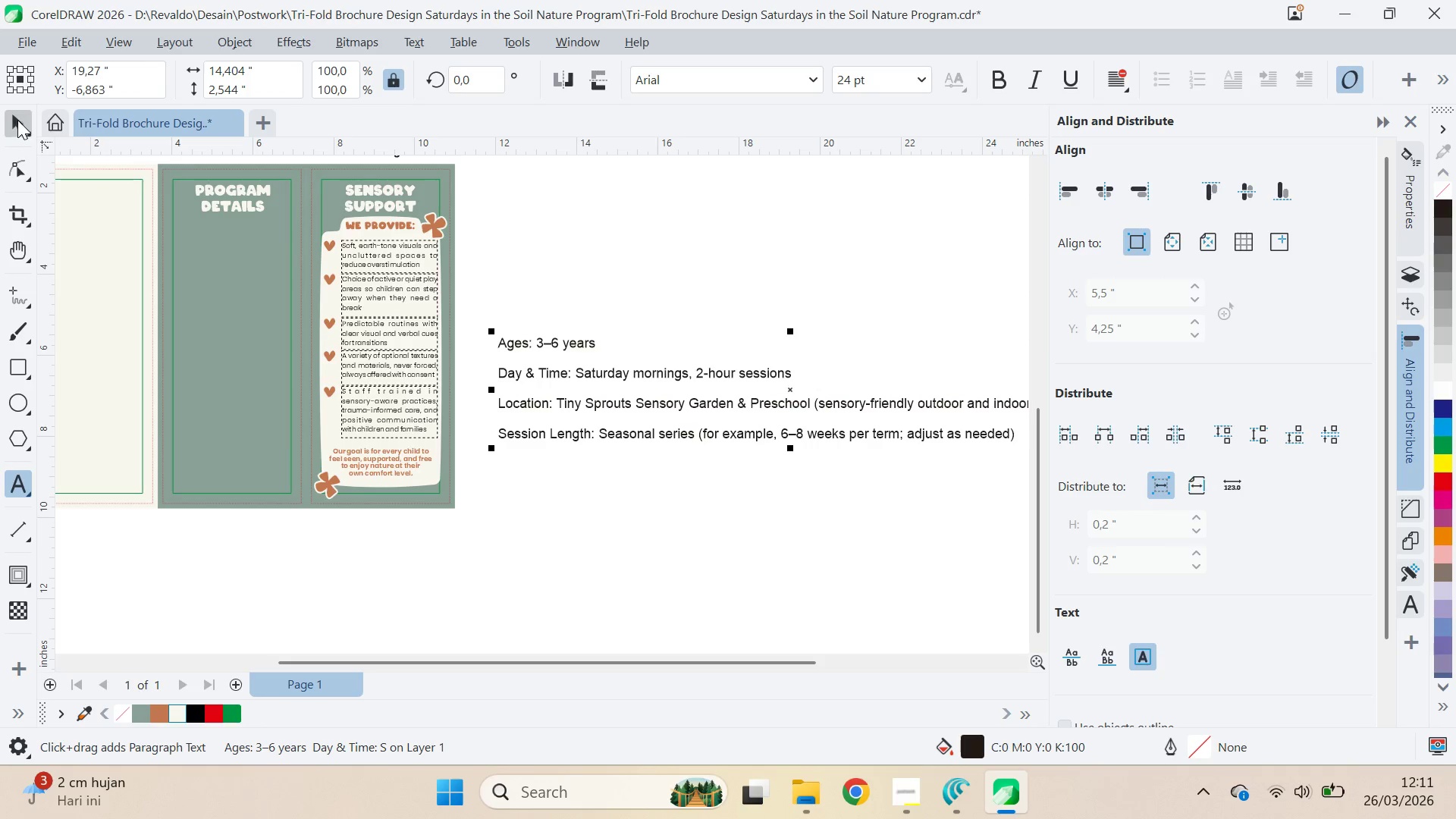 
left_click_drag(start_coordinate=[796, 296], to_coordinate=[796, 290])
 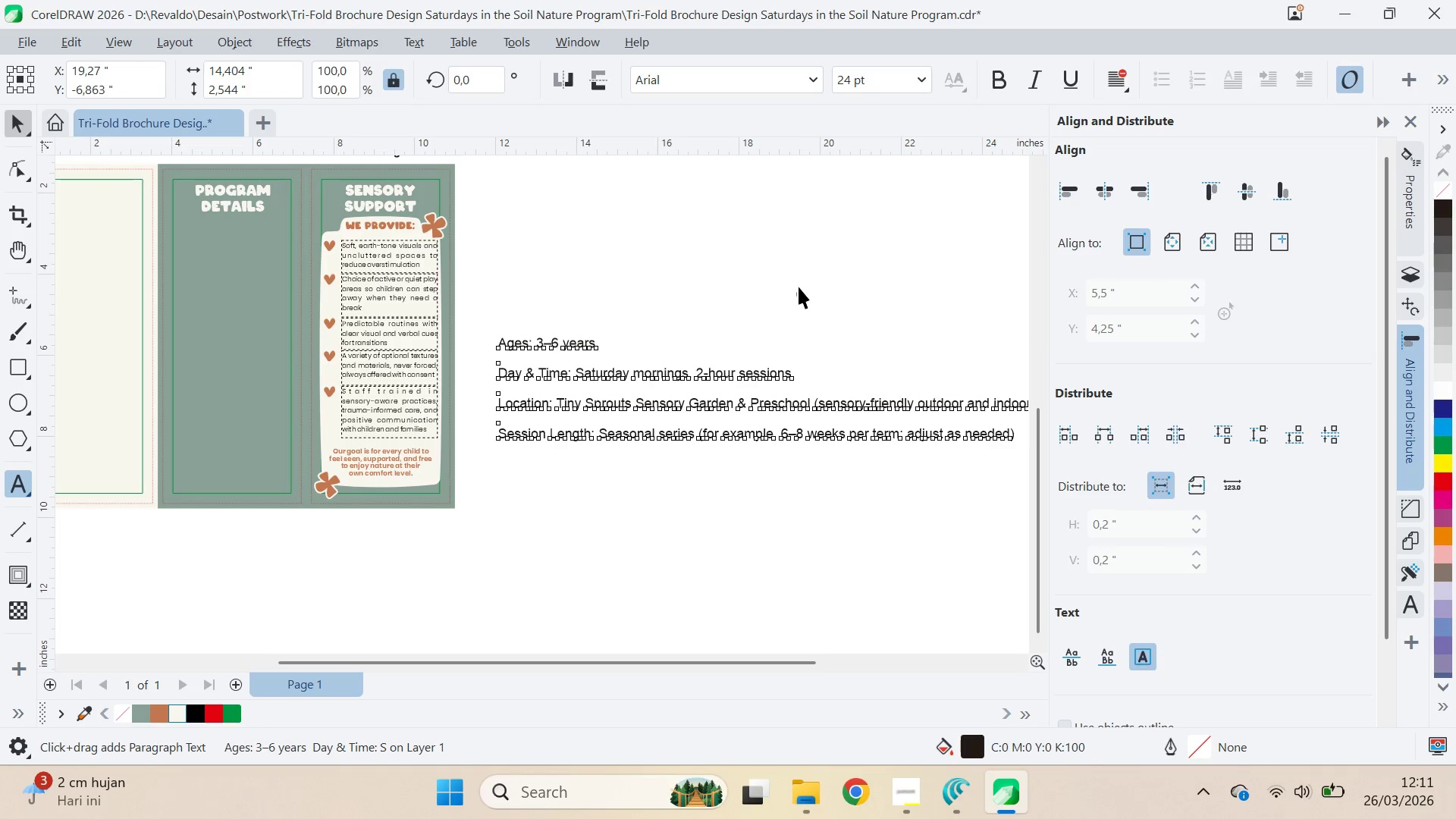 
key(Control+ControlLeft)
 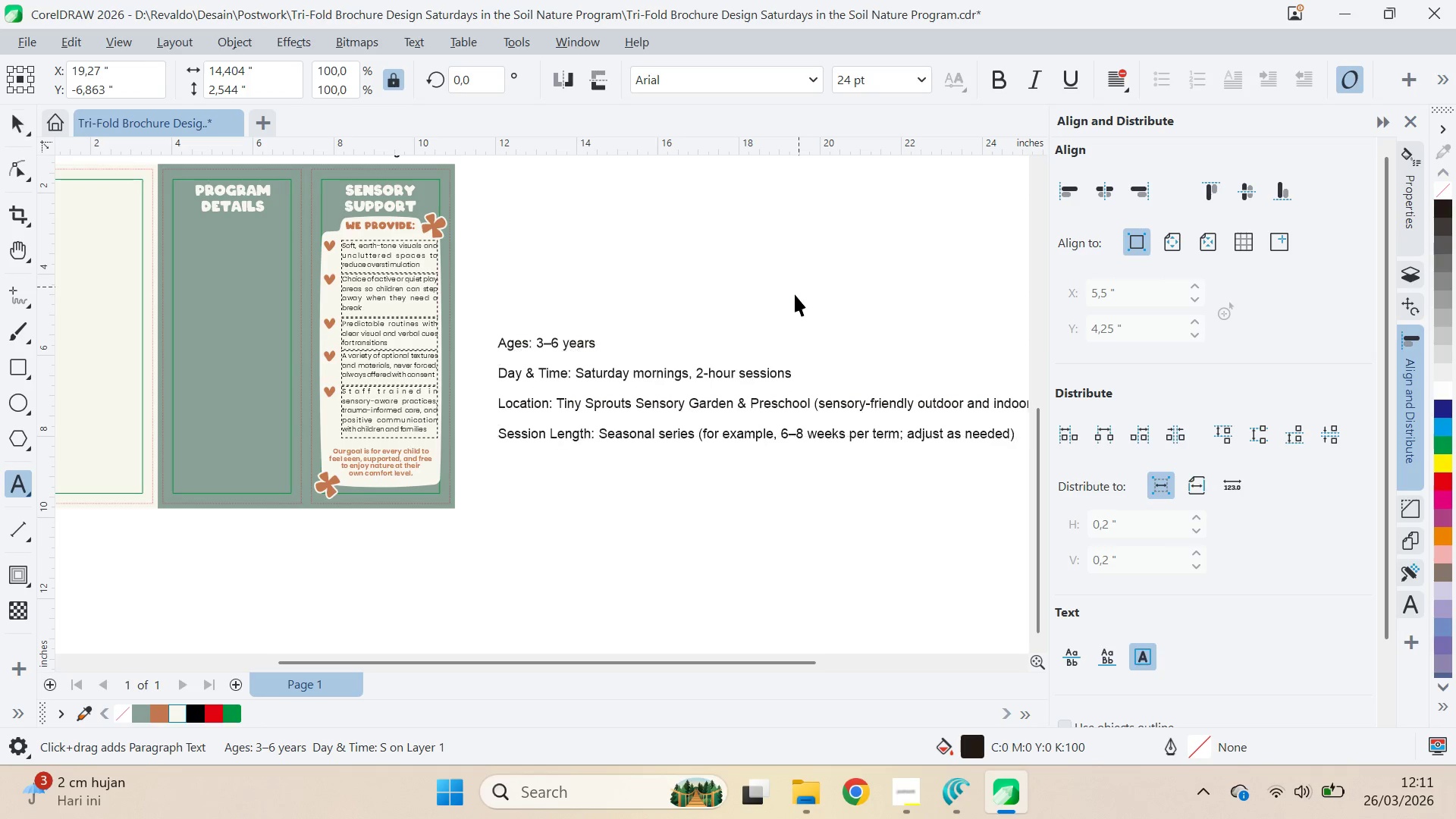 
key(Control+S)
 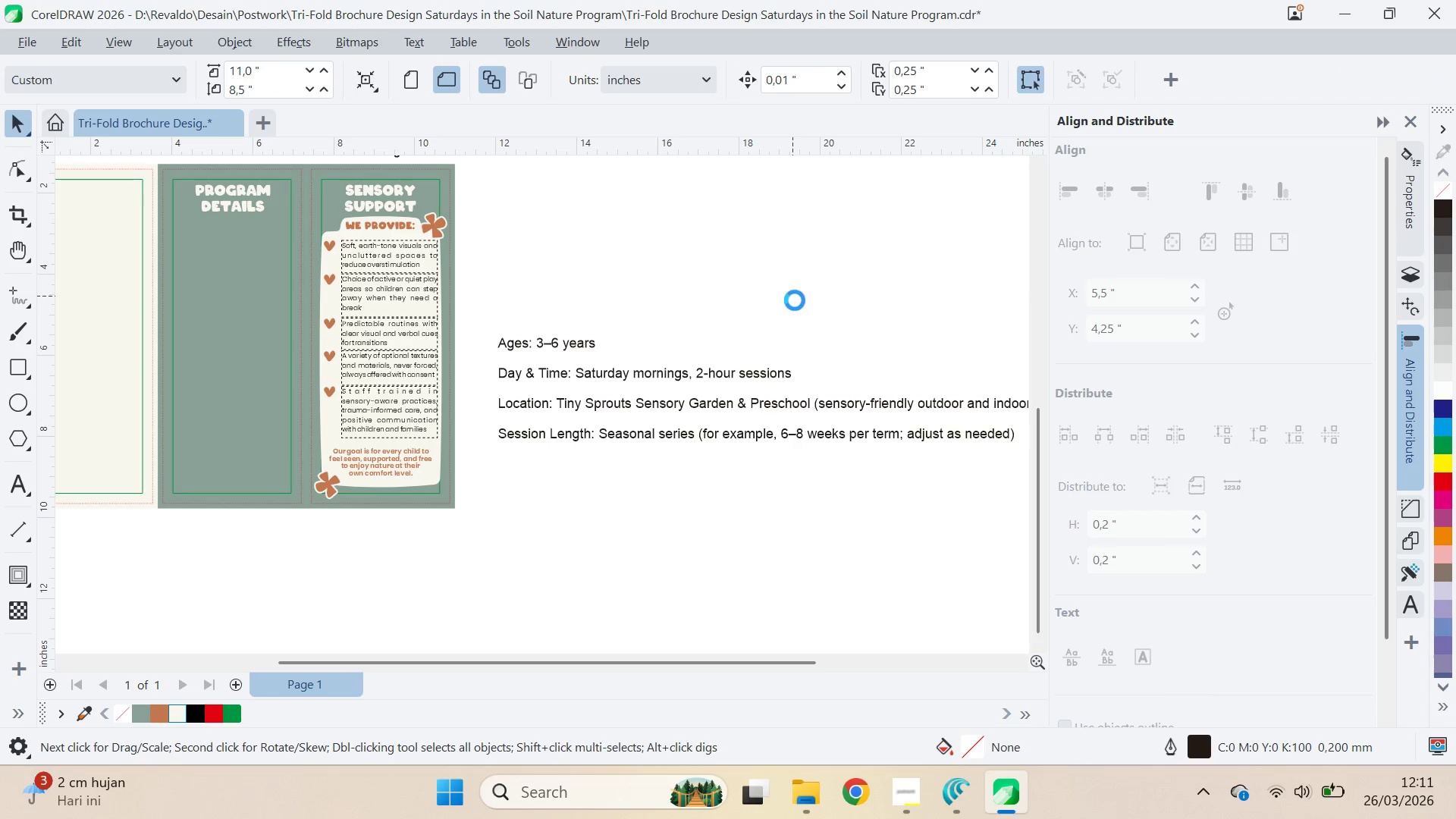 
key(Alt+Tab)
 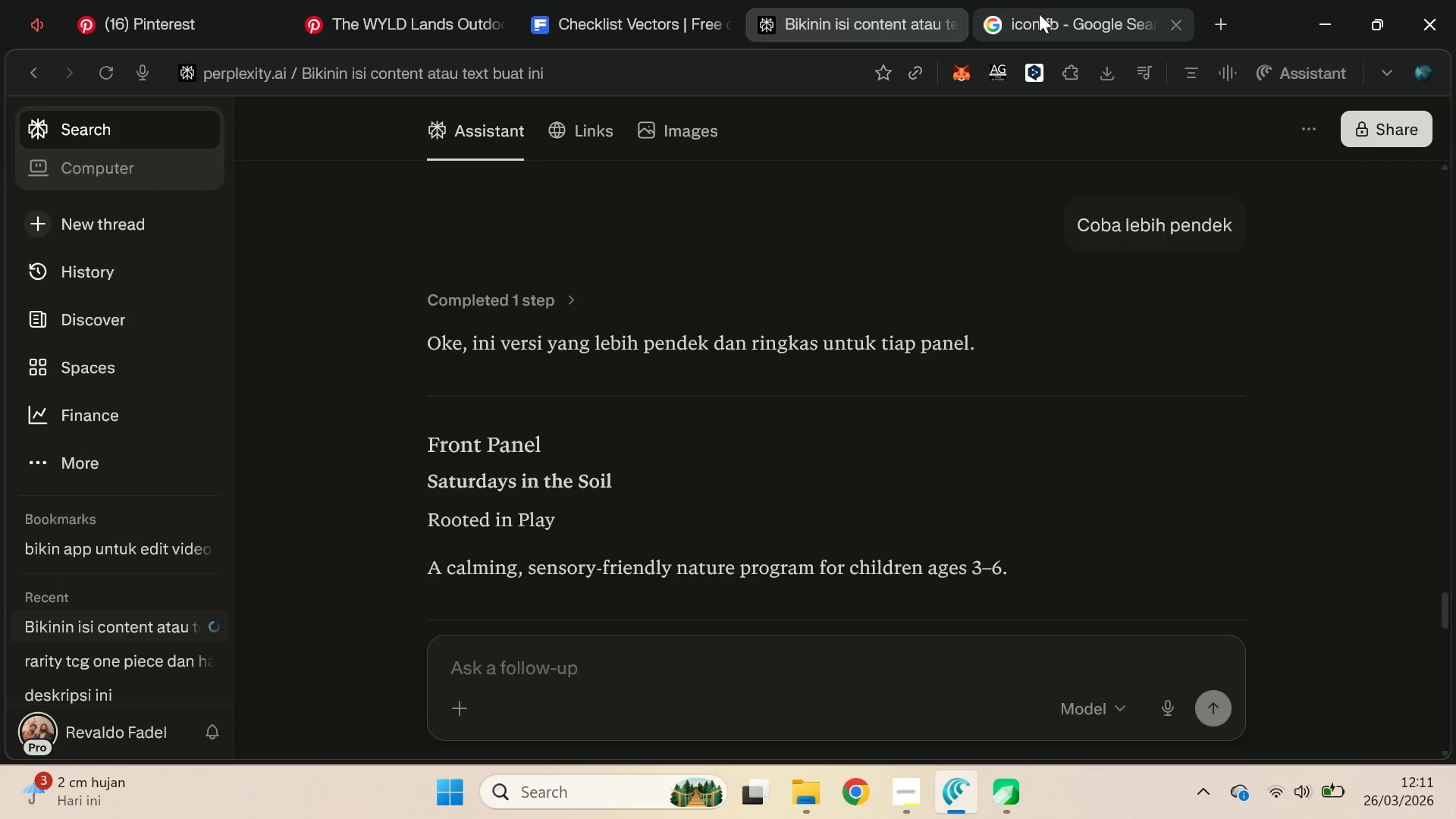 
left_click([1181, 24])
 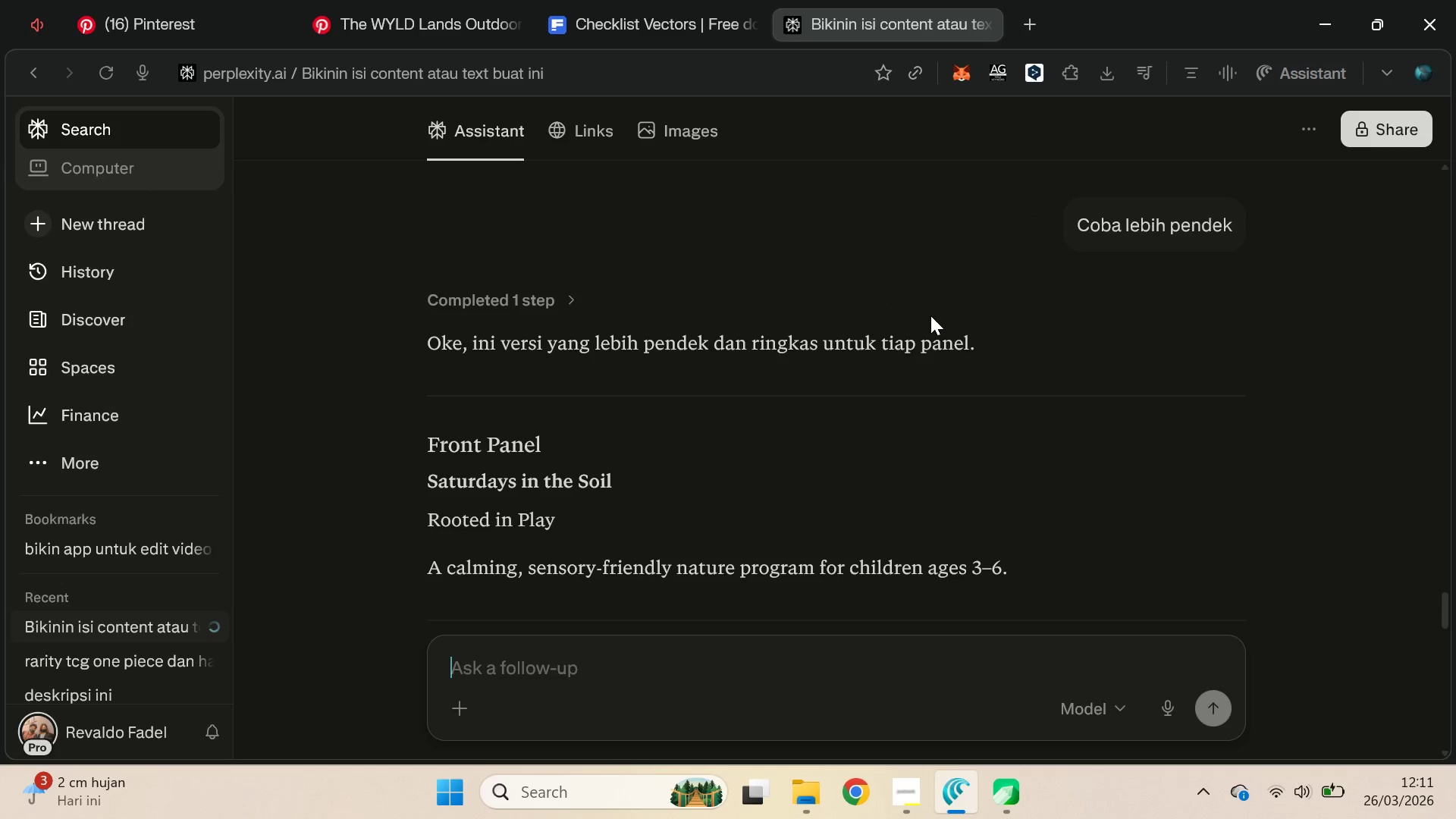 
scroll: coordinate [940, 311], scroll_direction: down, amount: 5.0
 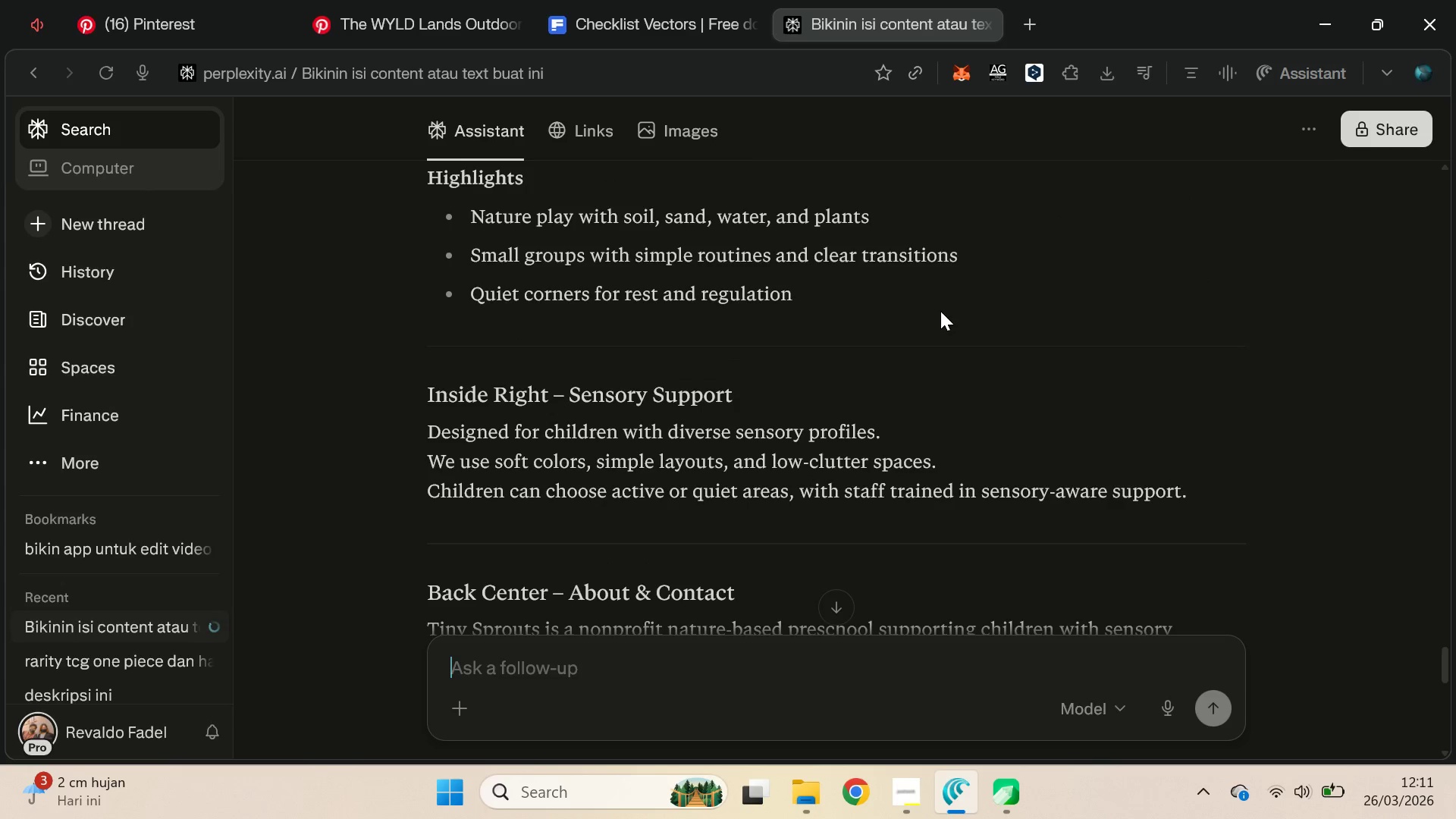 
scroll: coordinate [940, 311], scroll_direction: up, amount: 1.0
 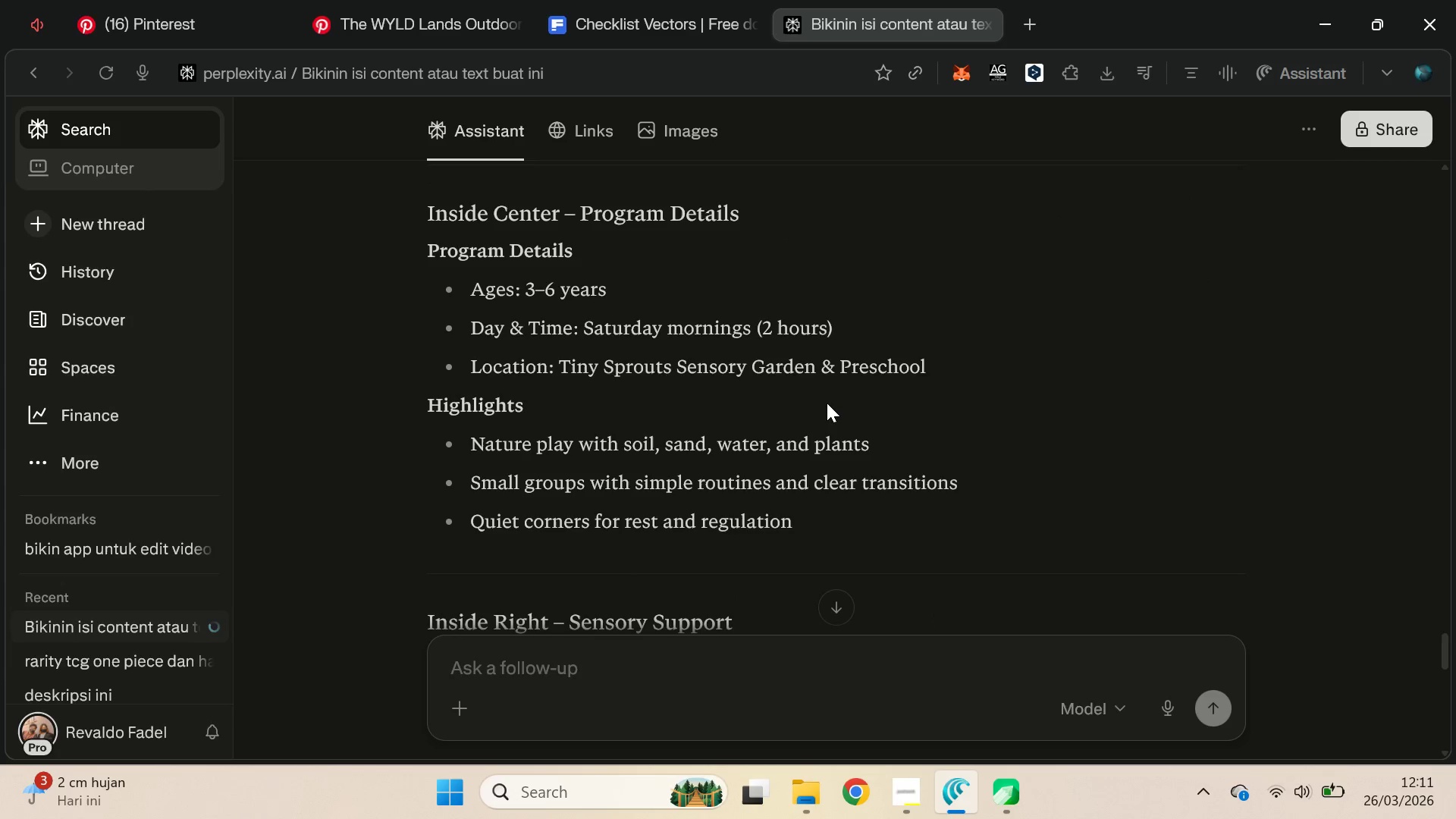 
key(Alt+AltLeft)
 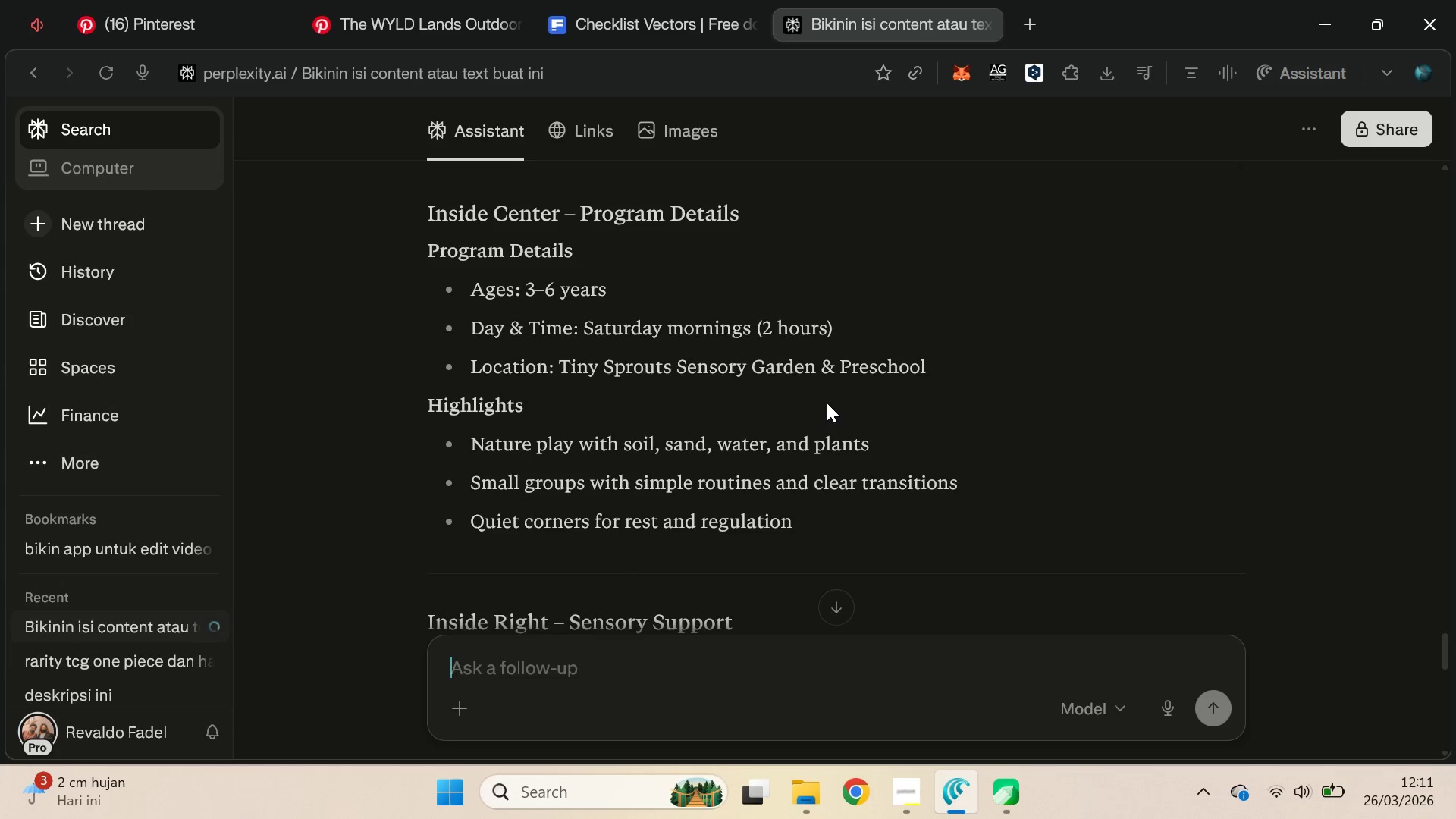 
key(Alt+Tab)
 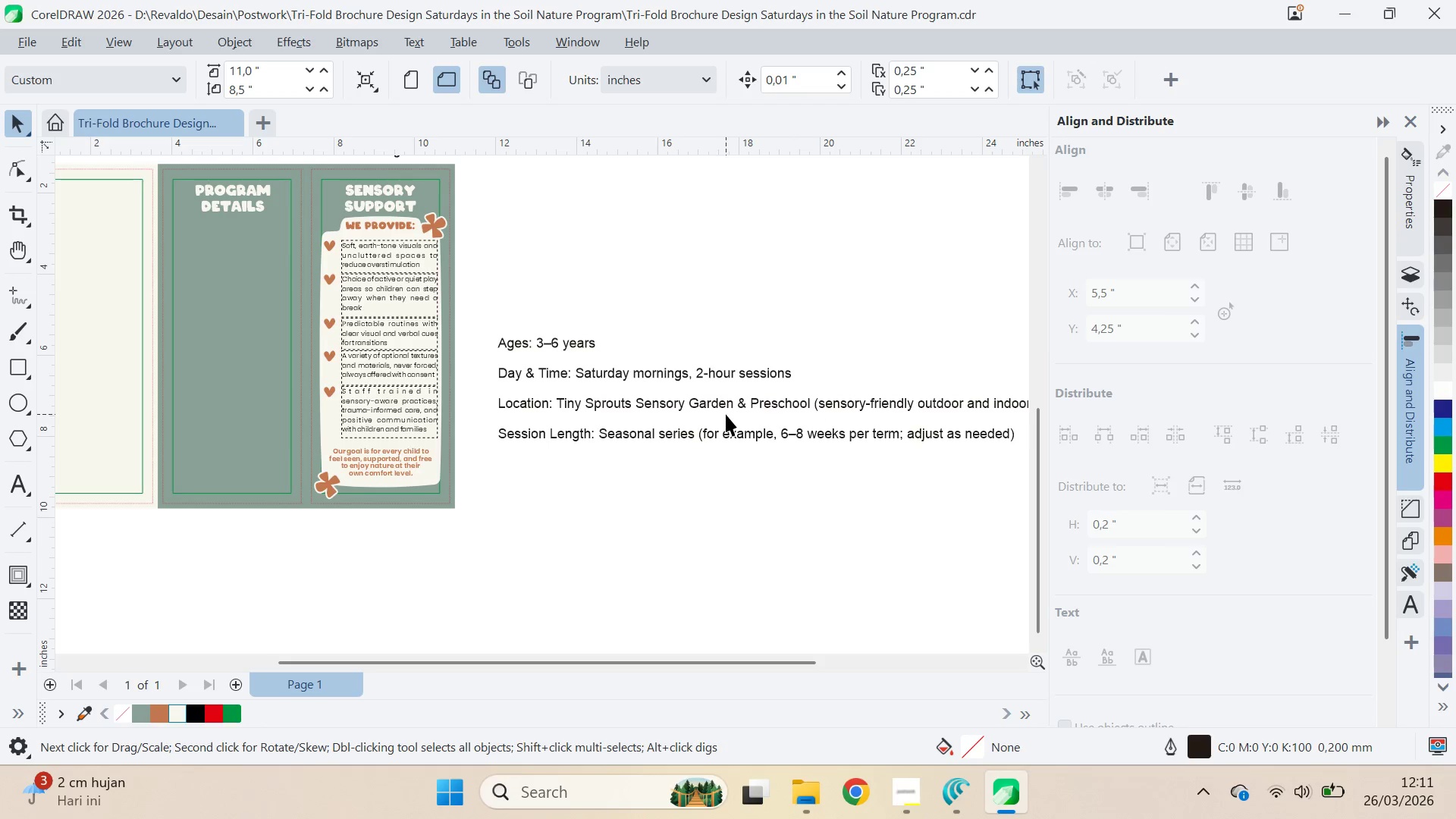 
double_click([732, 406])
 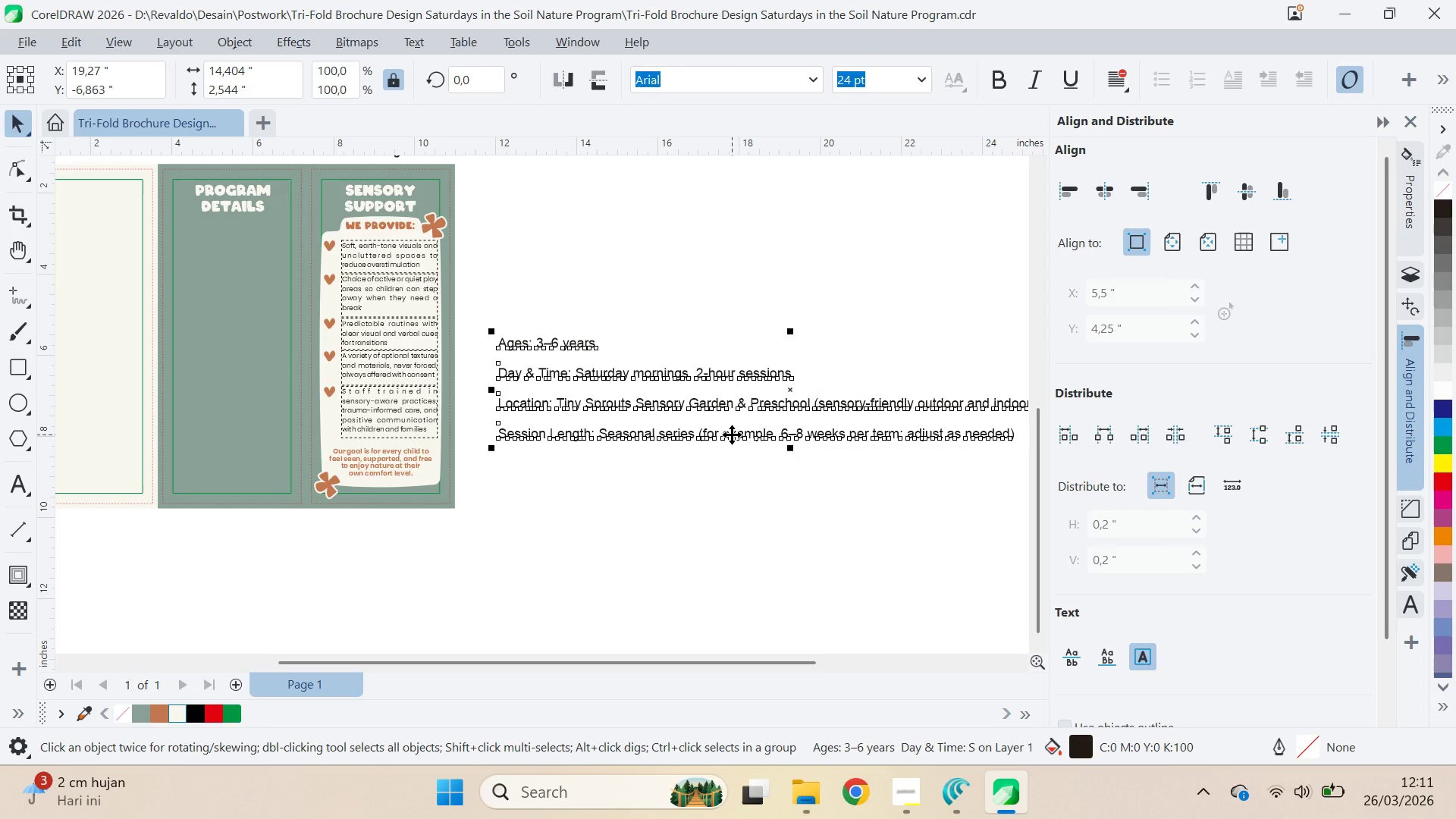 
key(Delete)
 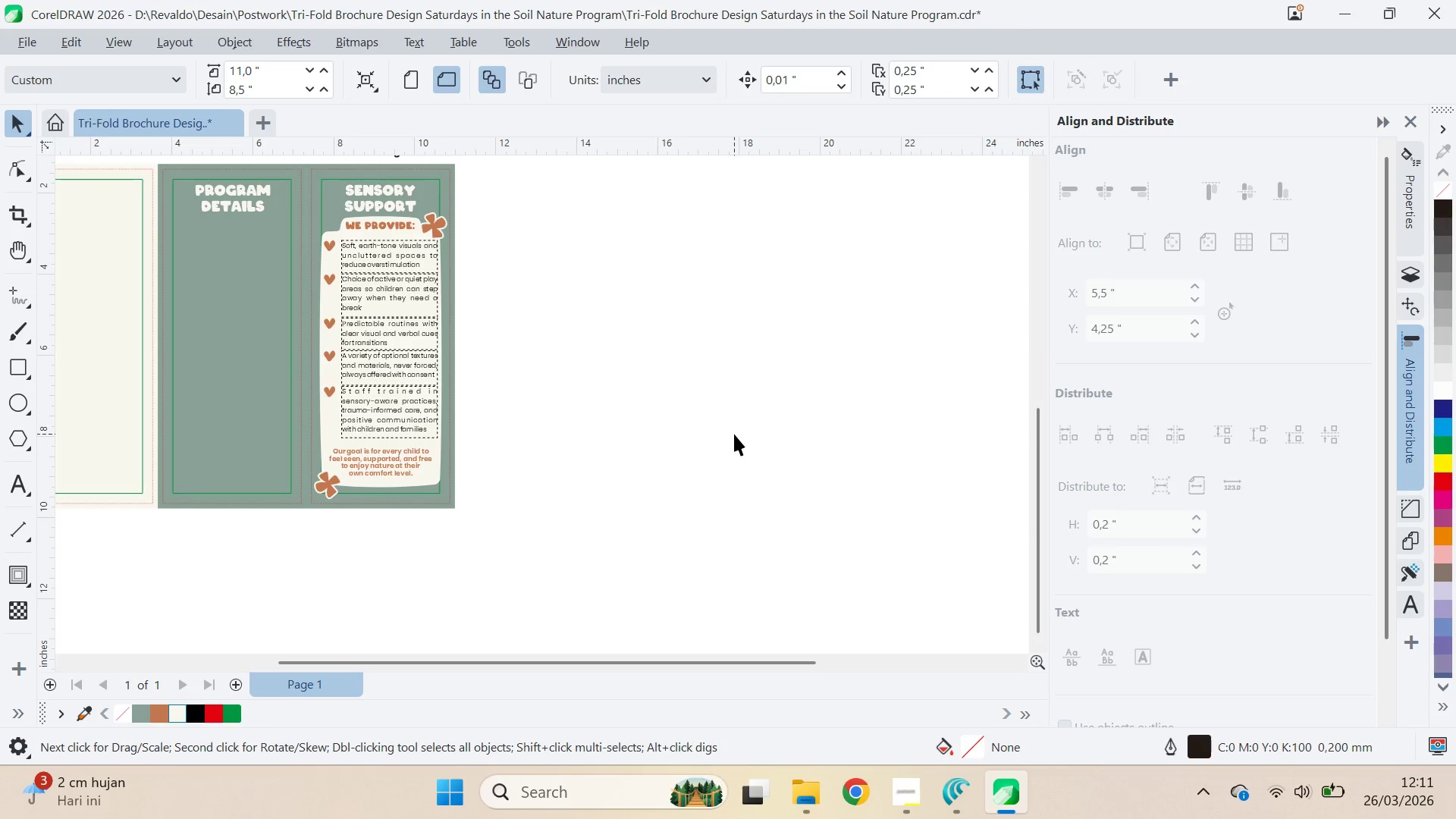 
key(Alt+AltLeft)
 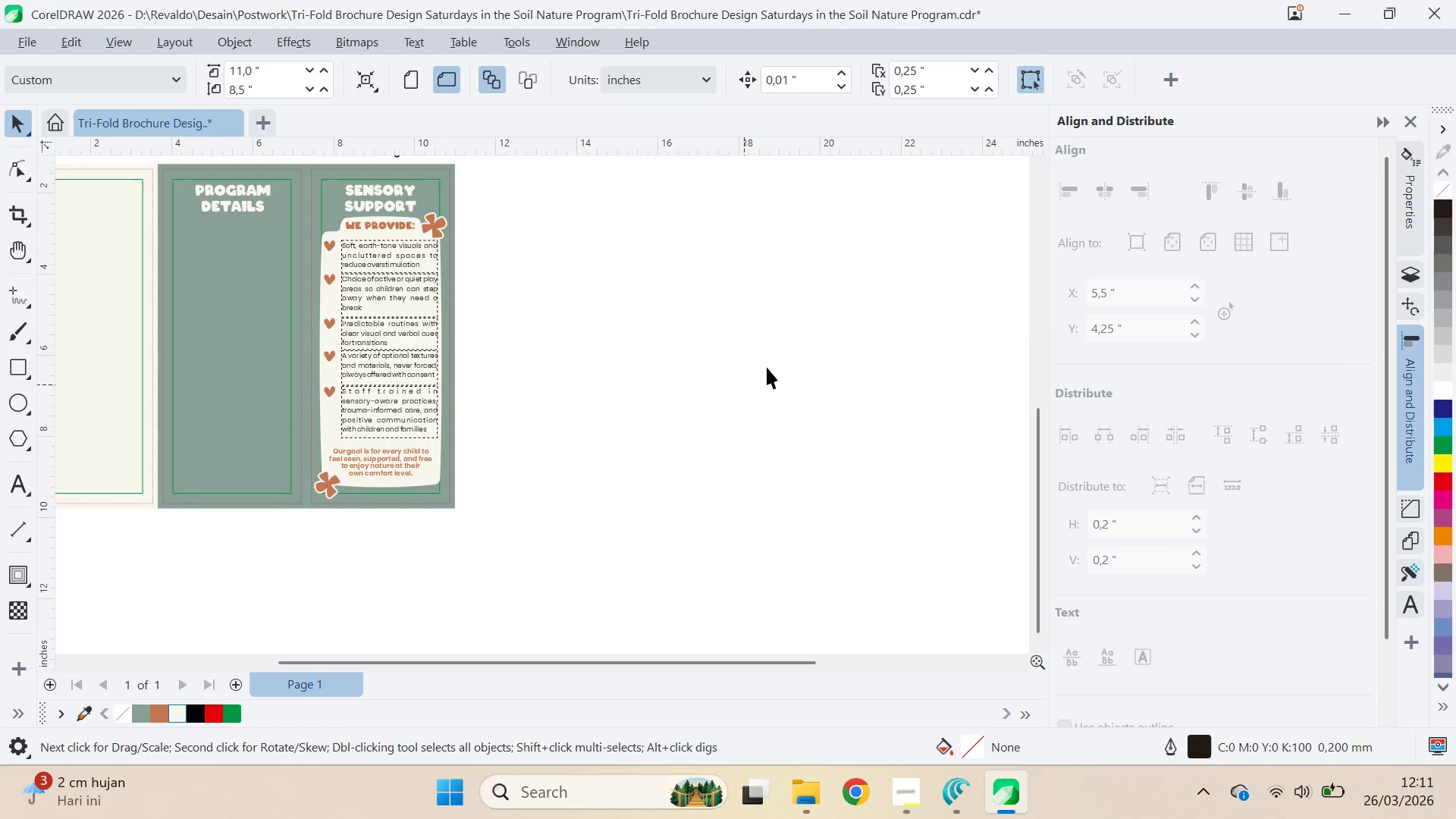 
key(Alt+Tab)
 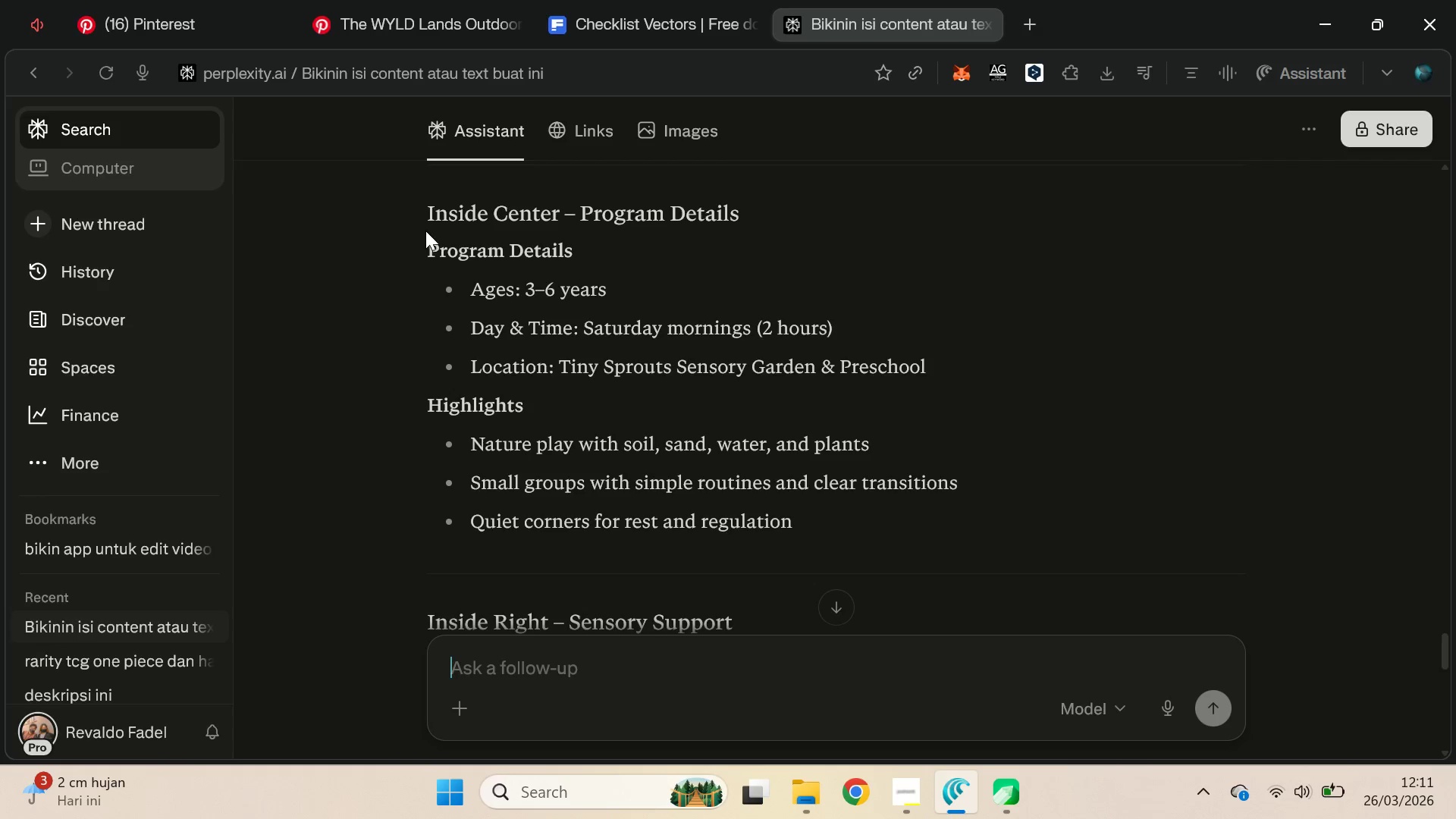 
left_click_drag(start_coordinate=[424, 249], to_coordinate=[946, 372])
 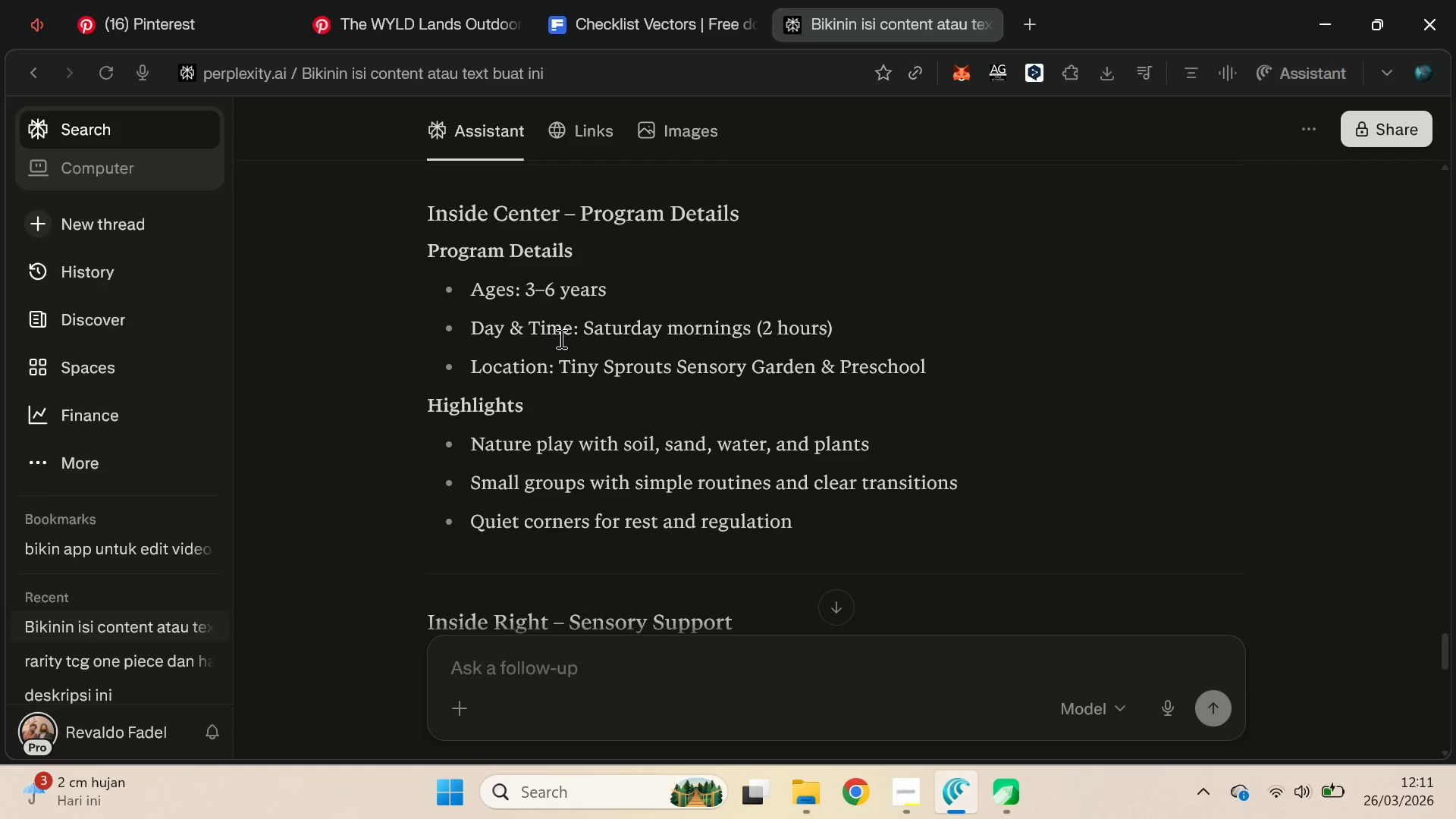 
left_click([946, 372])
 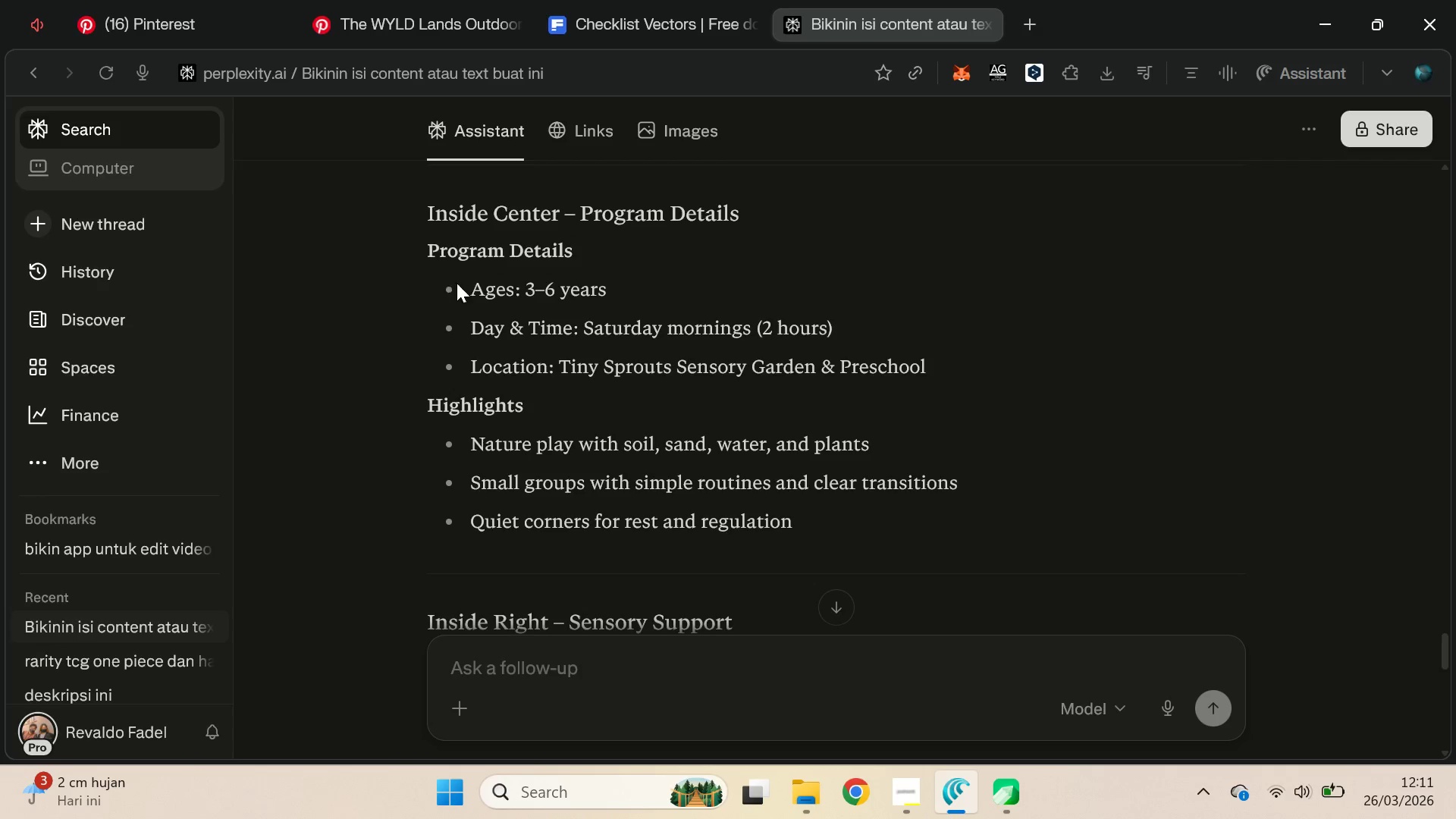 
left_click_drag(start_coordinate=[469, 290], to_coordinate=[934, 359])
 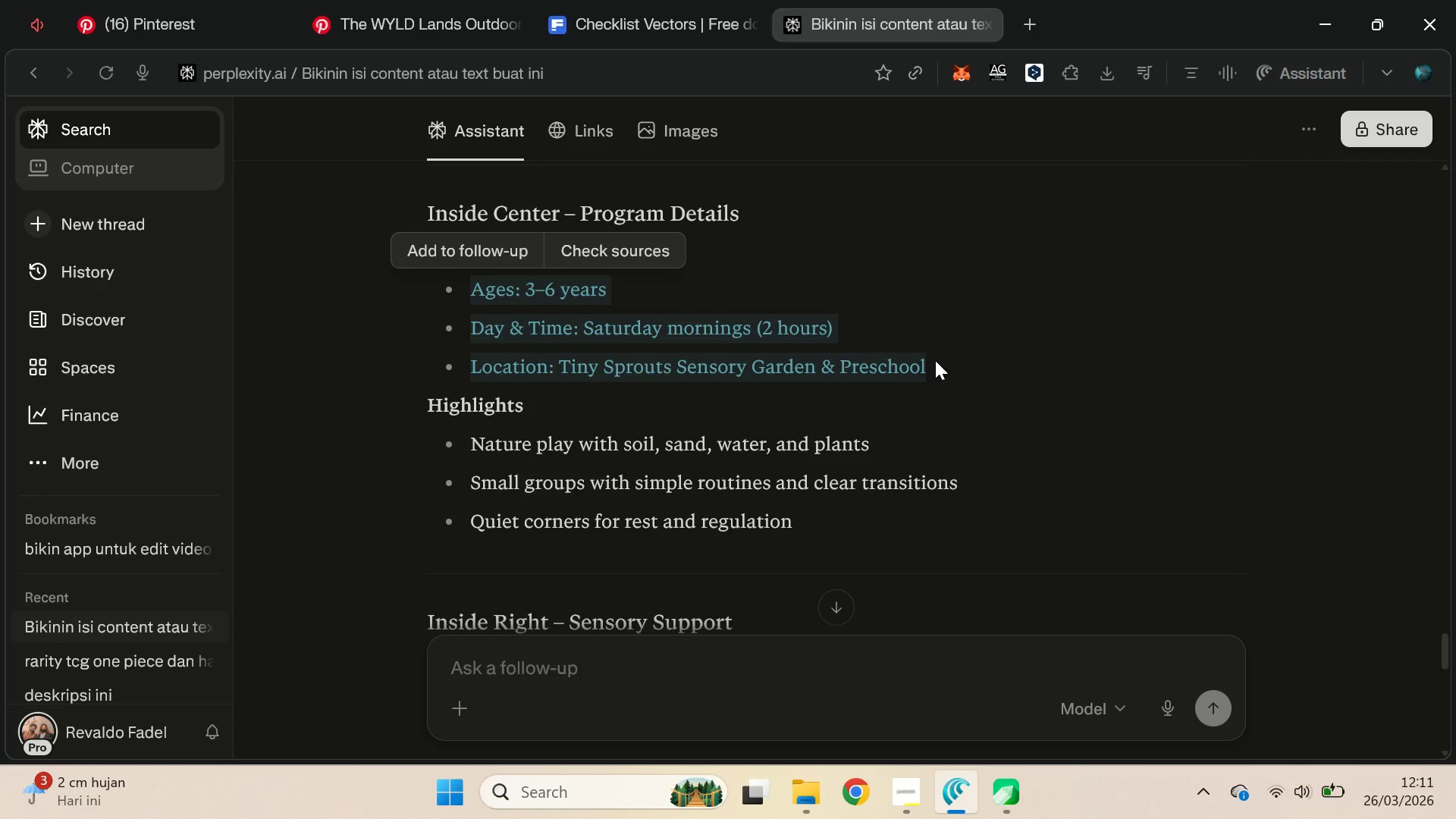 
key(Control+C)
 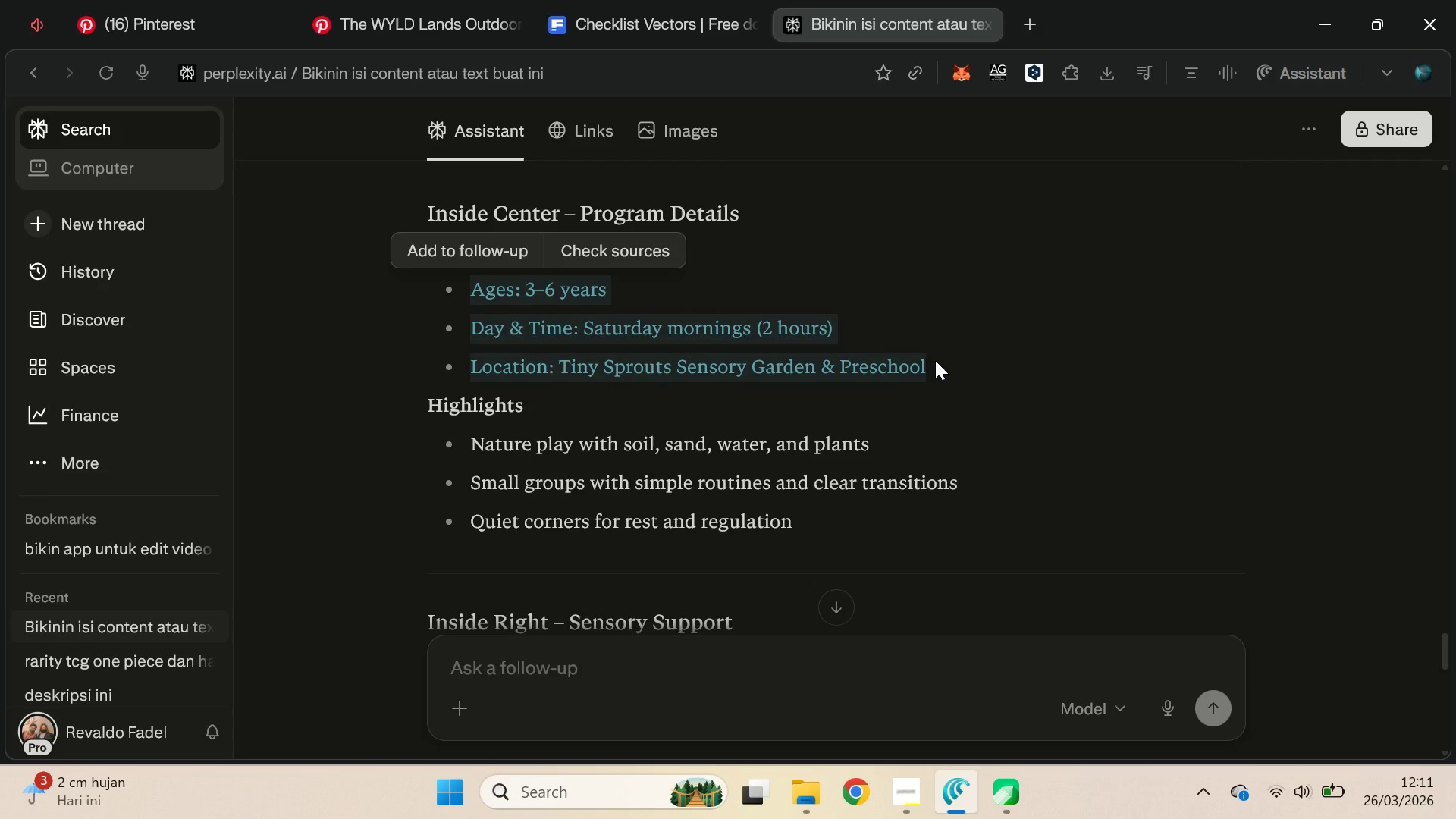 
key(Control+C)
 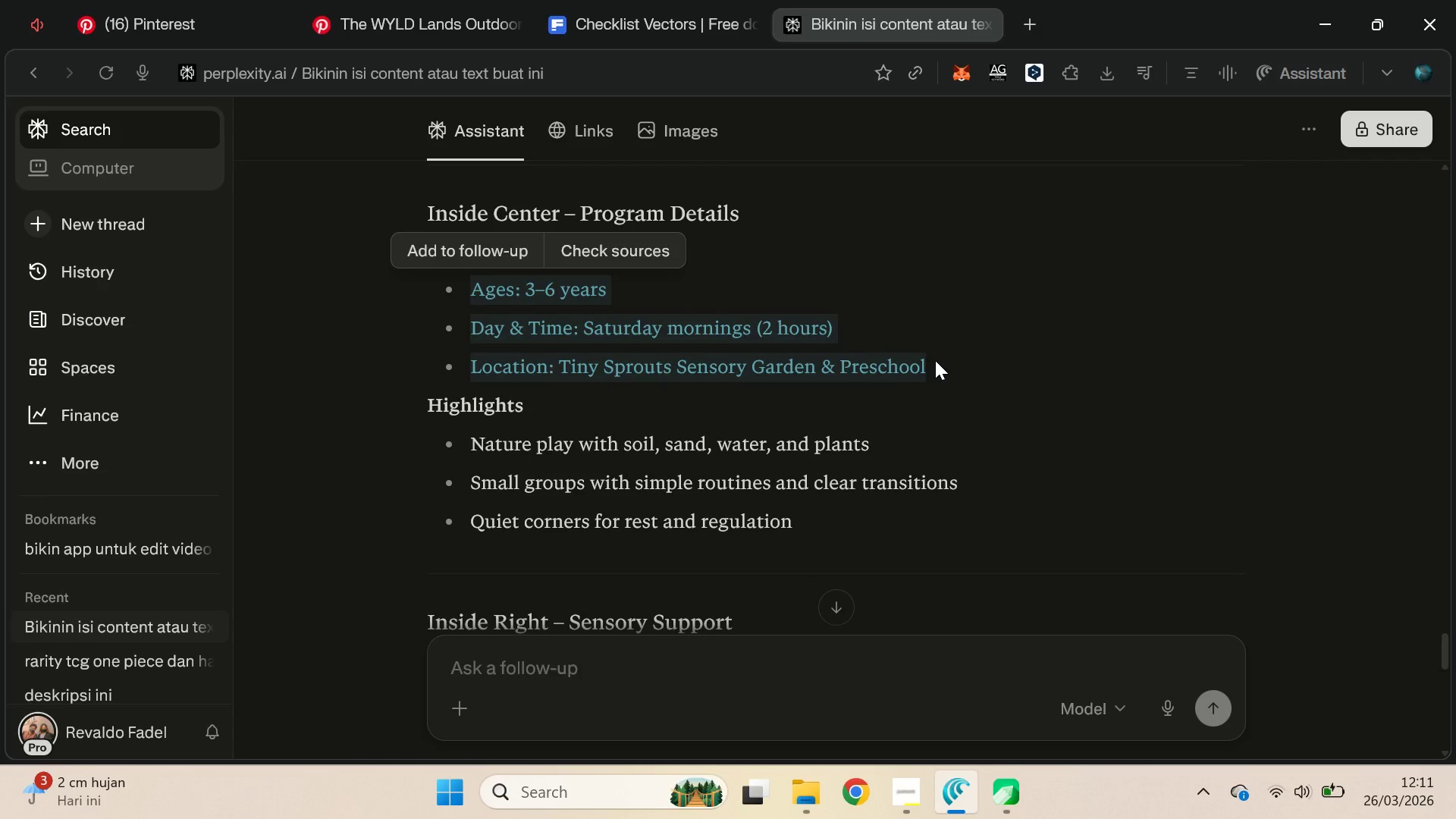 
key(Control+C)
 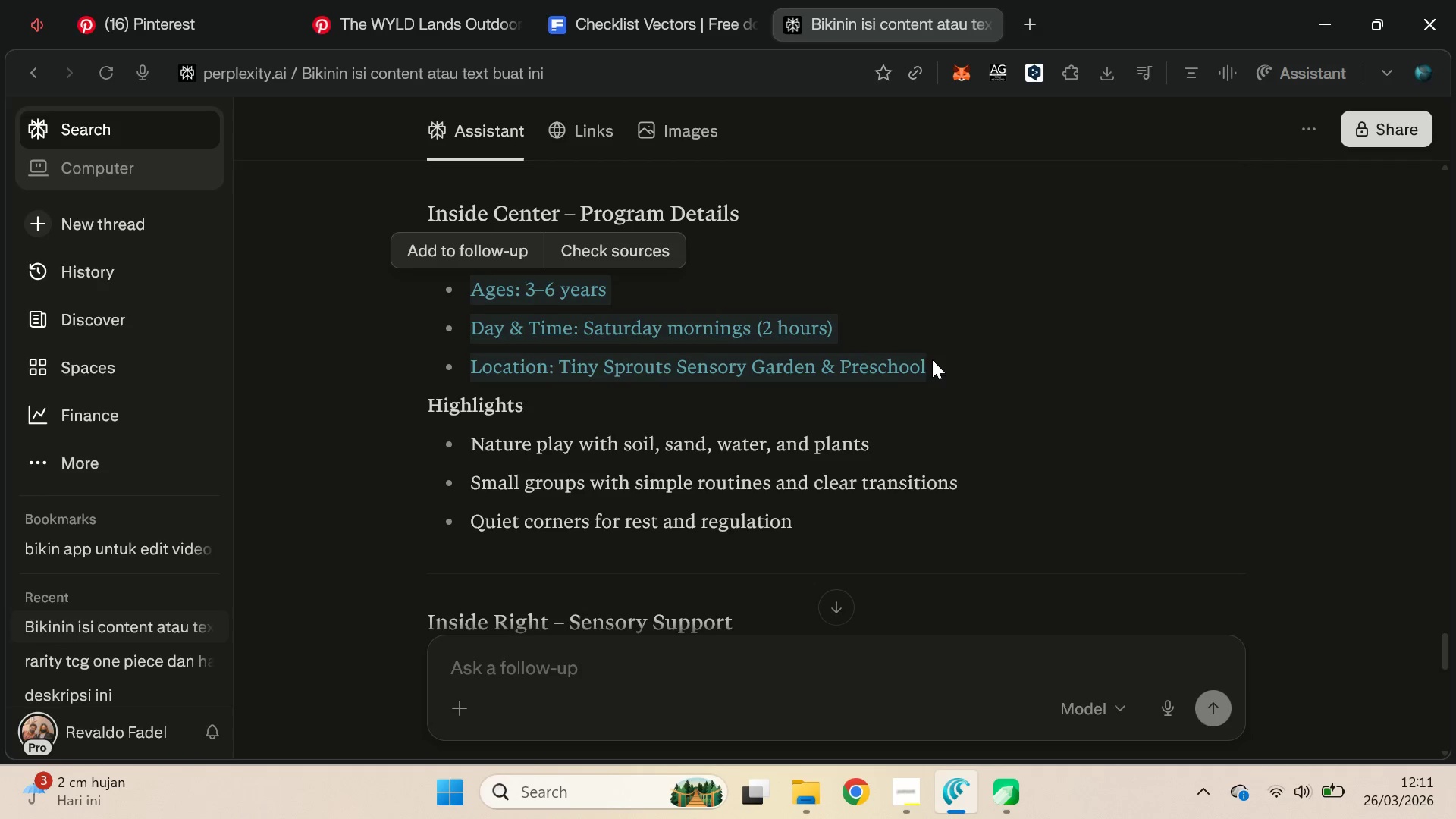 
left_click([893, 329])
 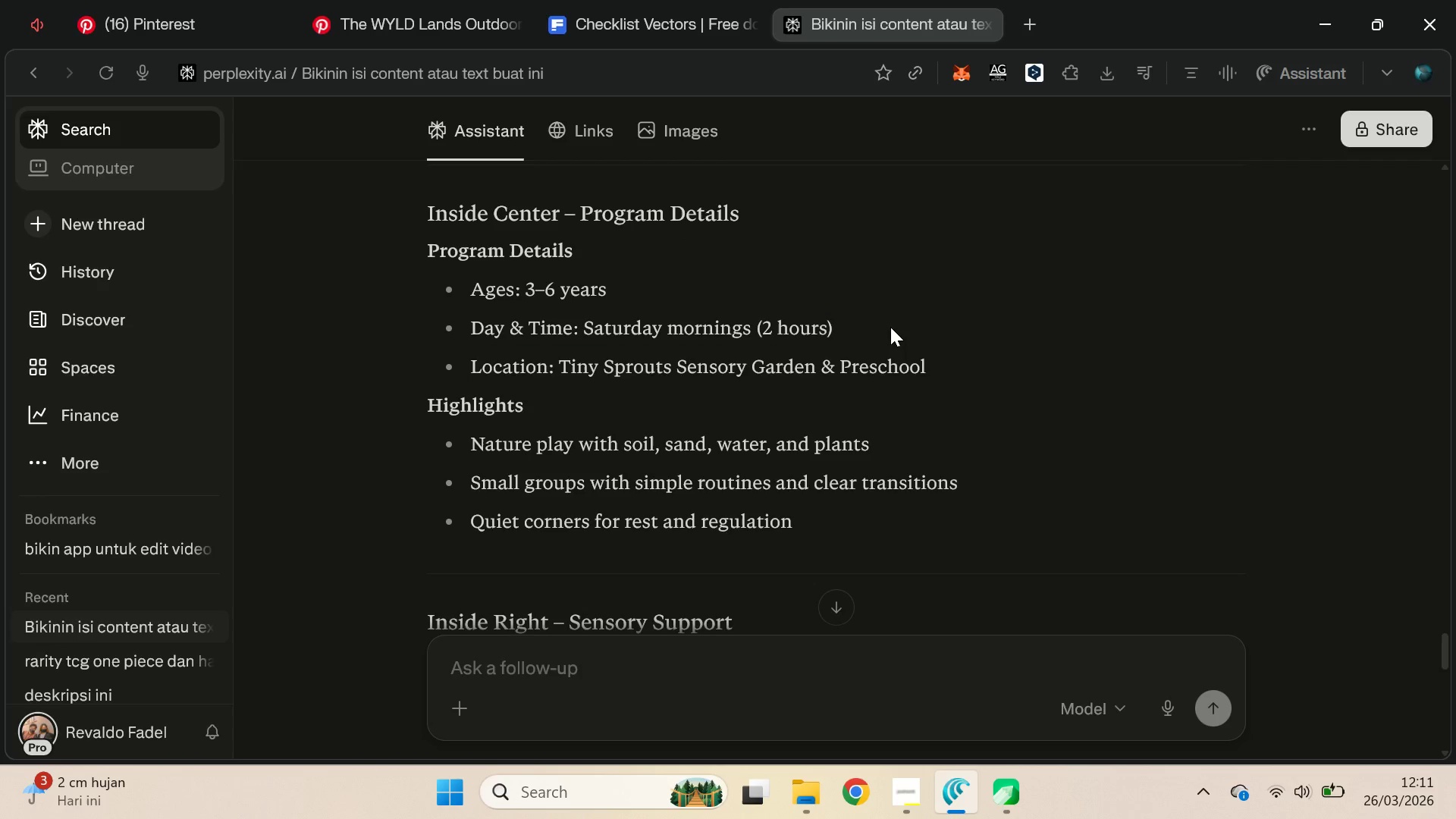 
key(Alt+AltLeft)
 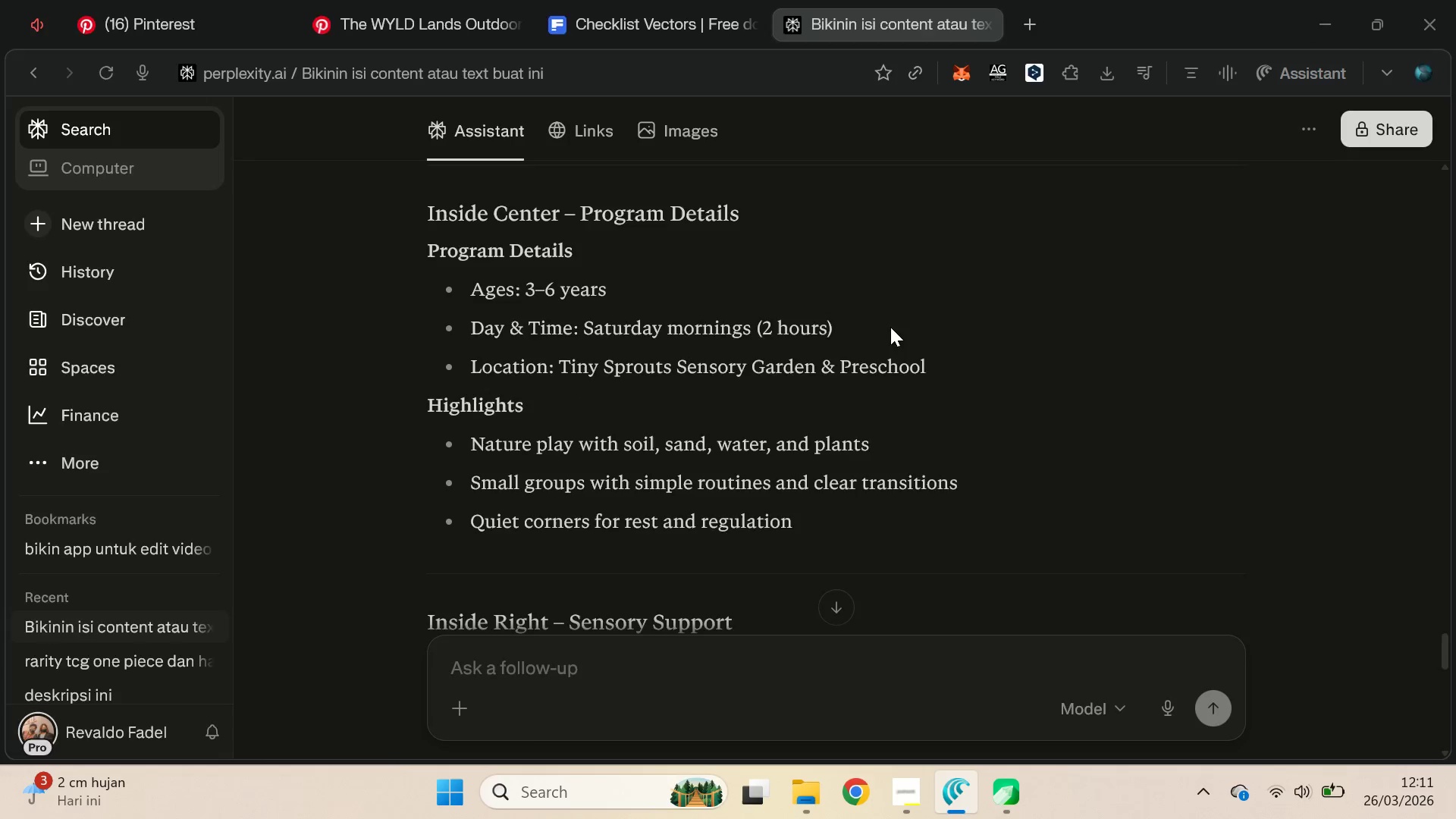 
key(Alt+Tab)
 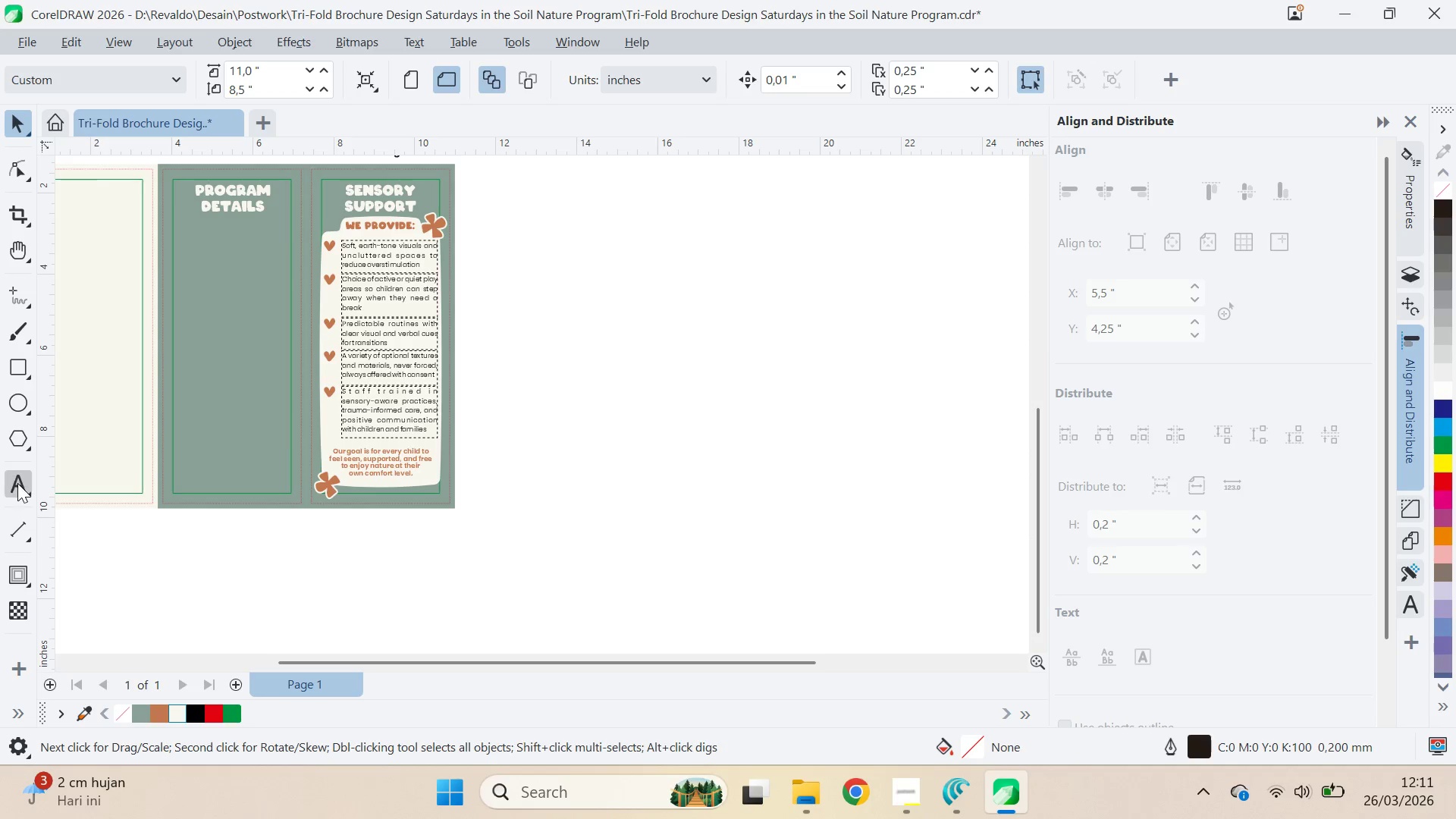 
left_click([579, 340])
 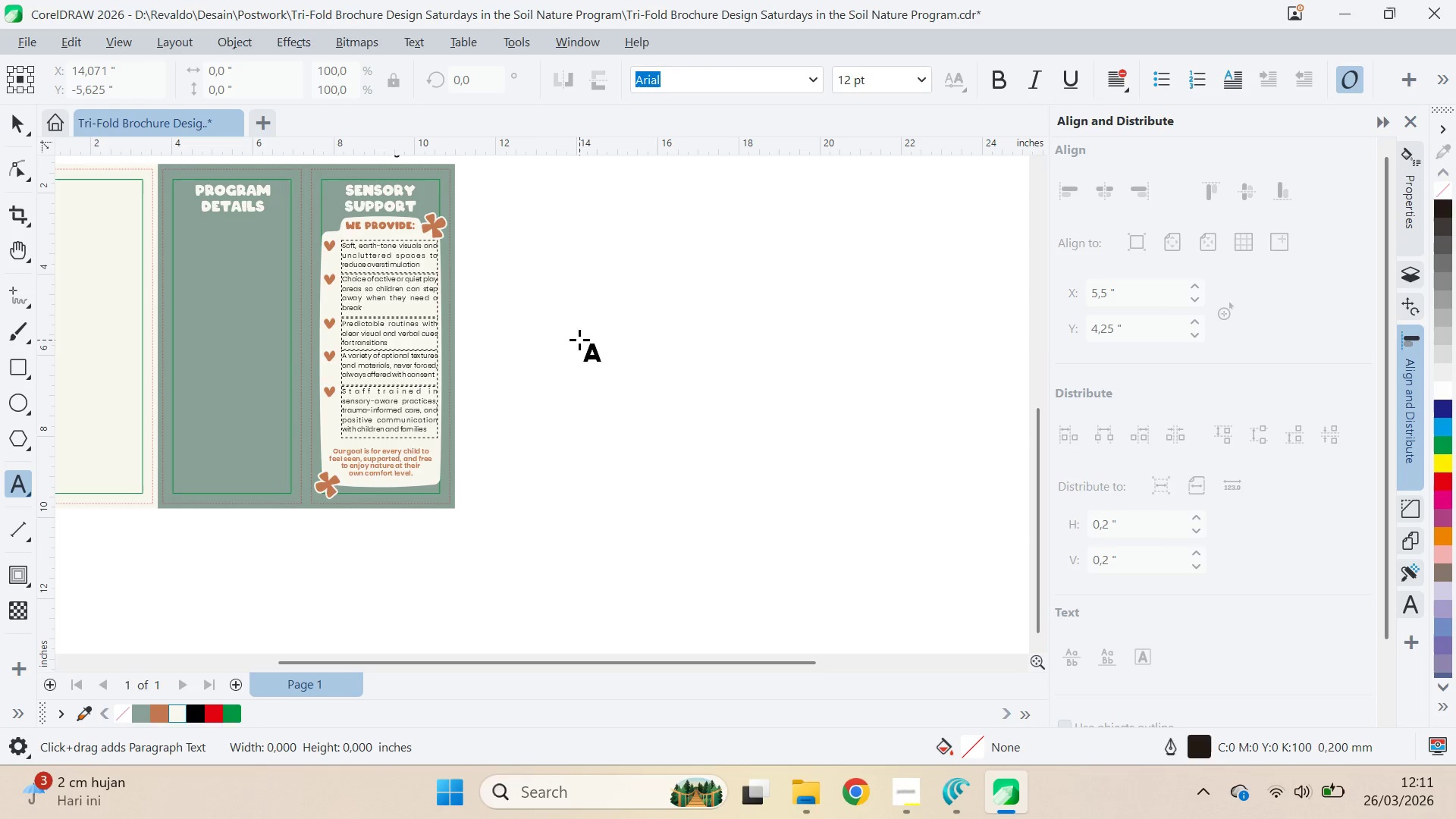 
key(Control+V)
 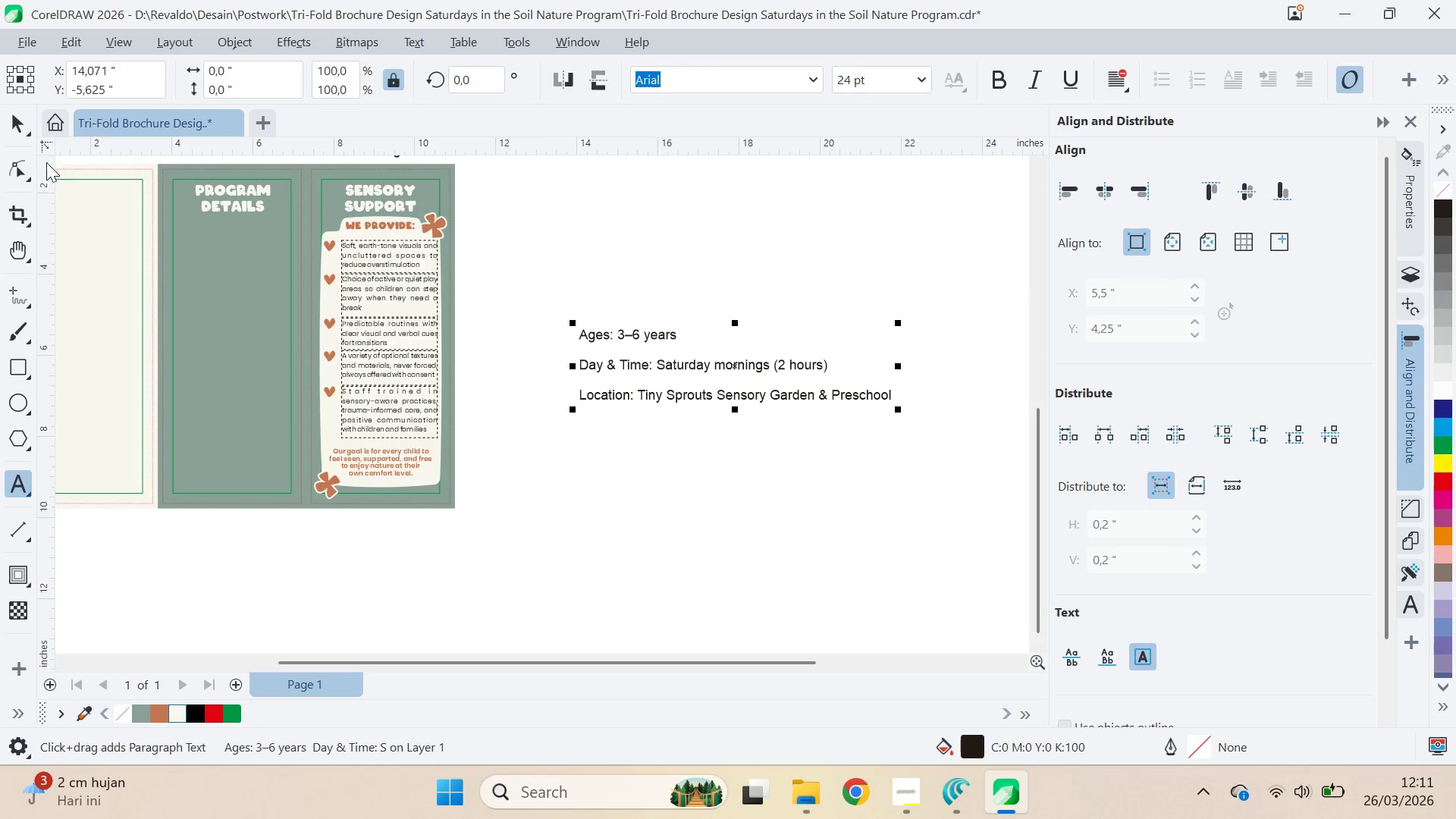 
left_click([20, 129])
 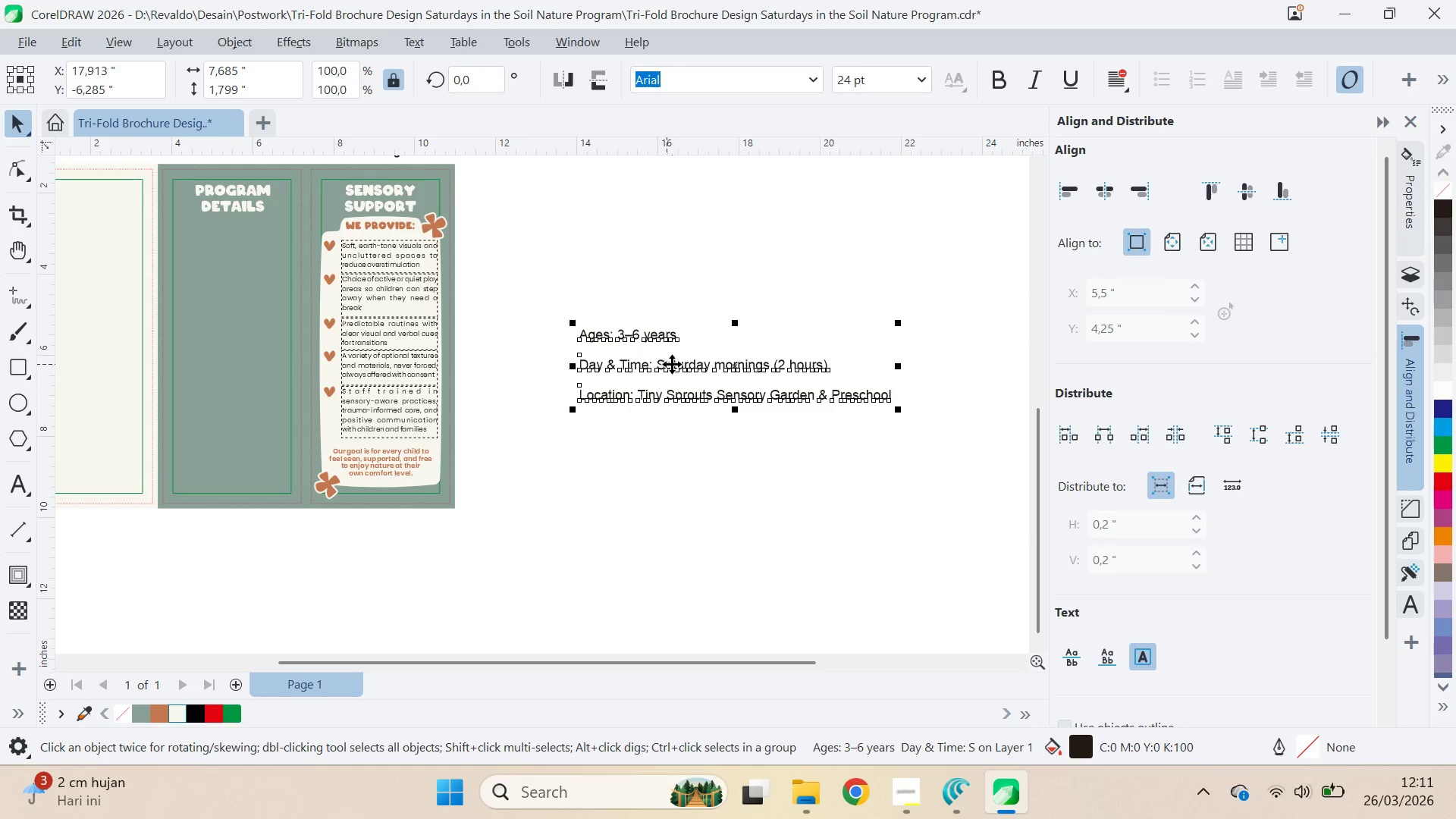 
left_click_drag(start_coordinate=[676, 367], to_coordinate=[688, 470])
 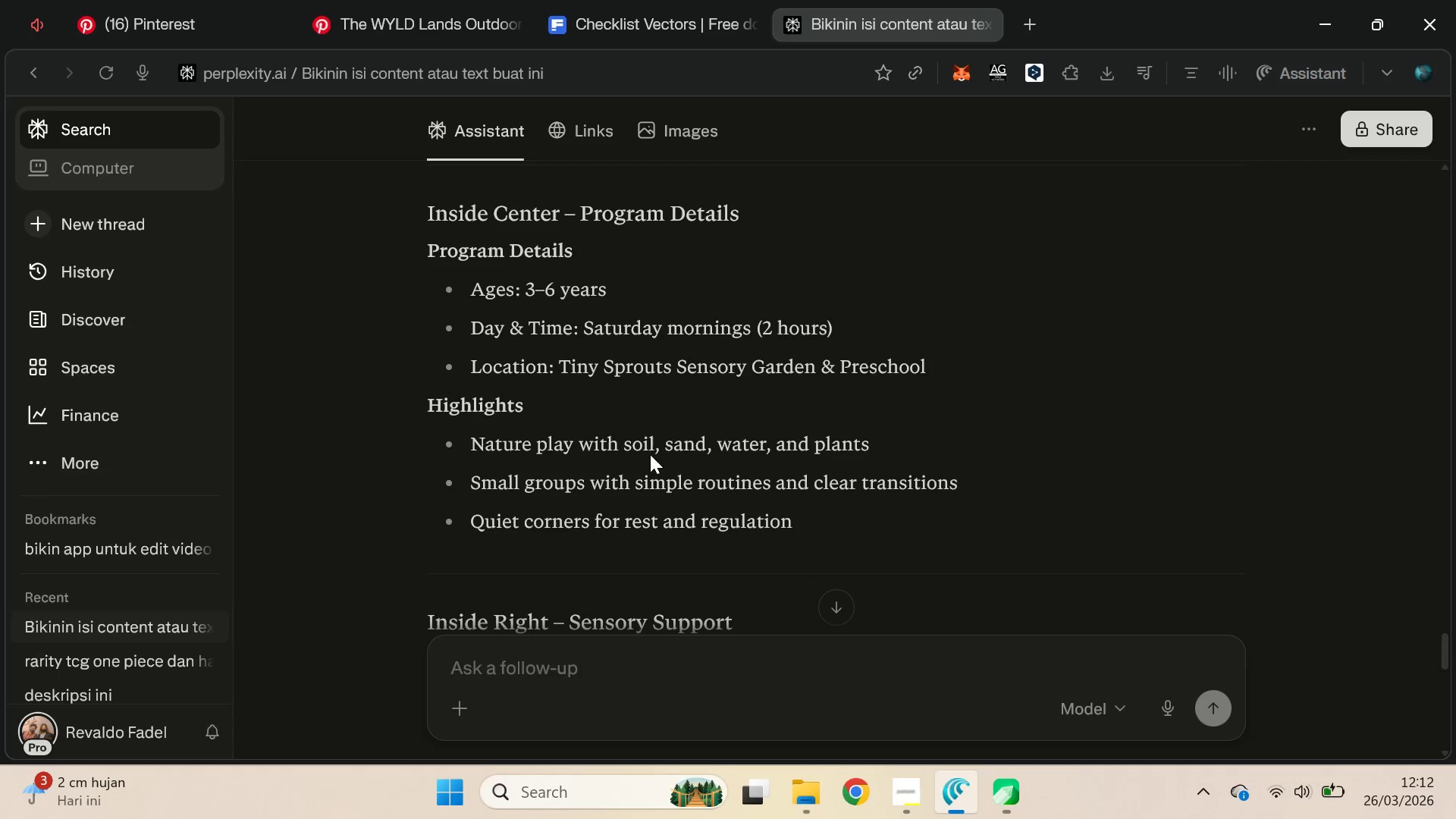 
hold_key(key=ShiftLeft, duration=0.91)
 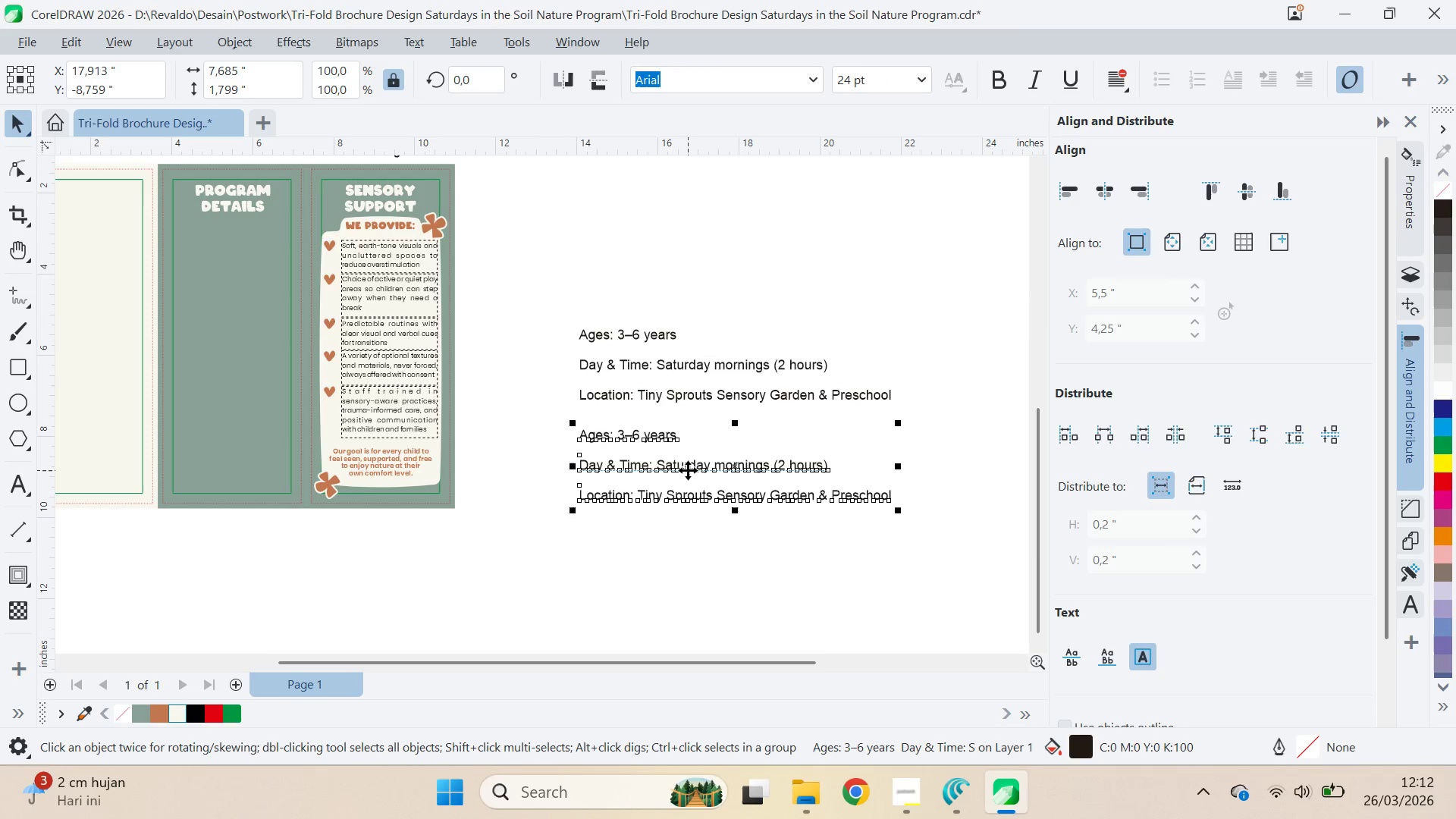 
key(Alt+AltLeft)
 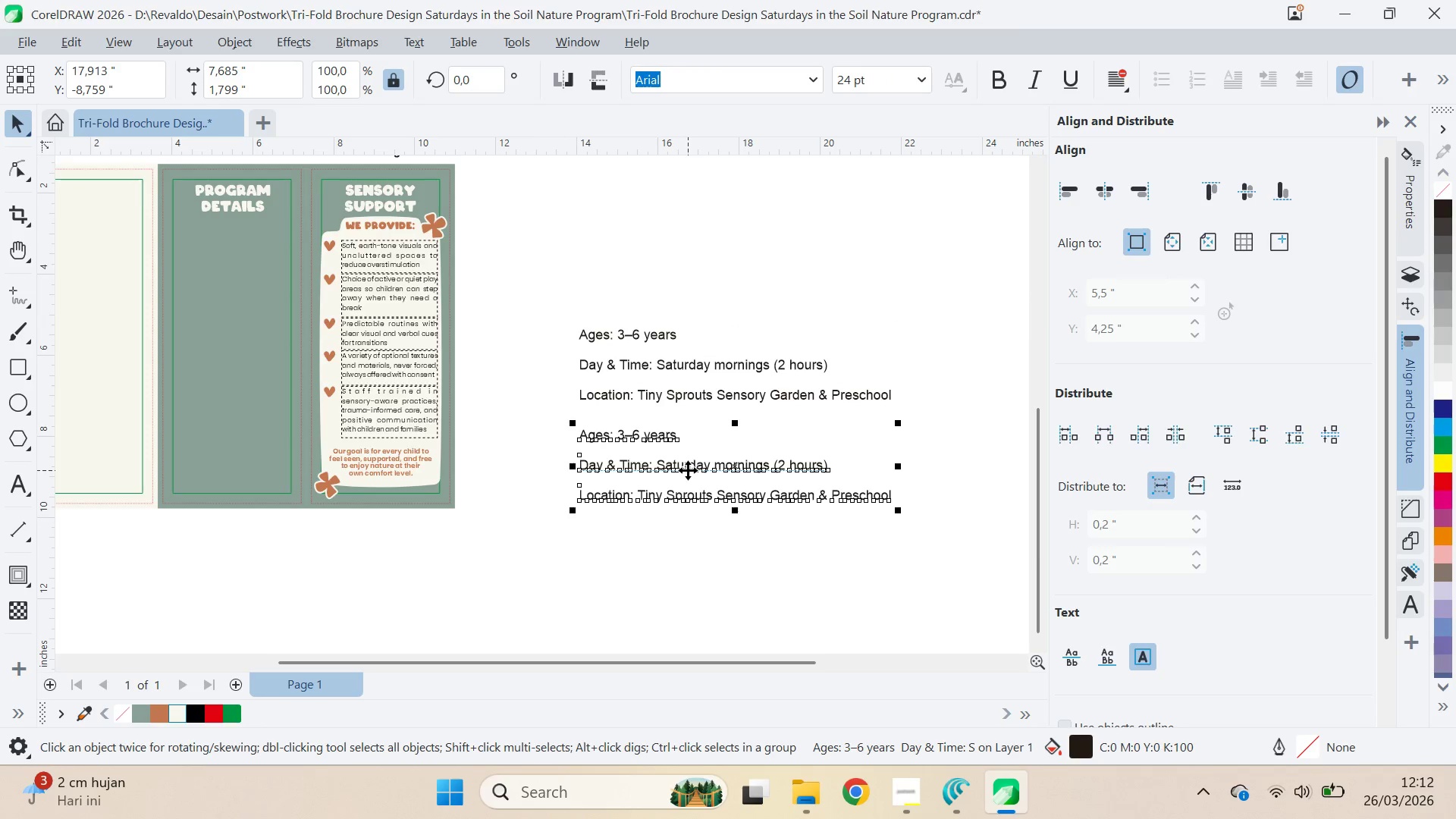 
key(Alt+Tab)
 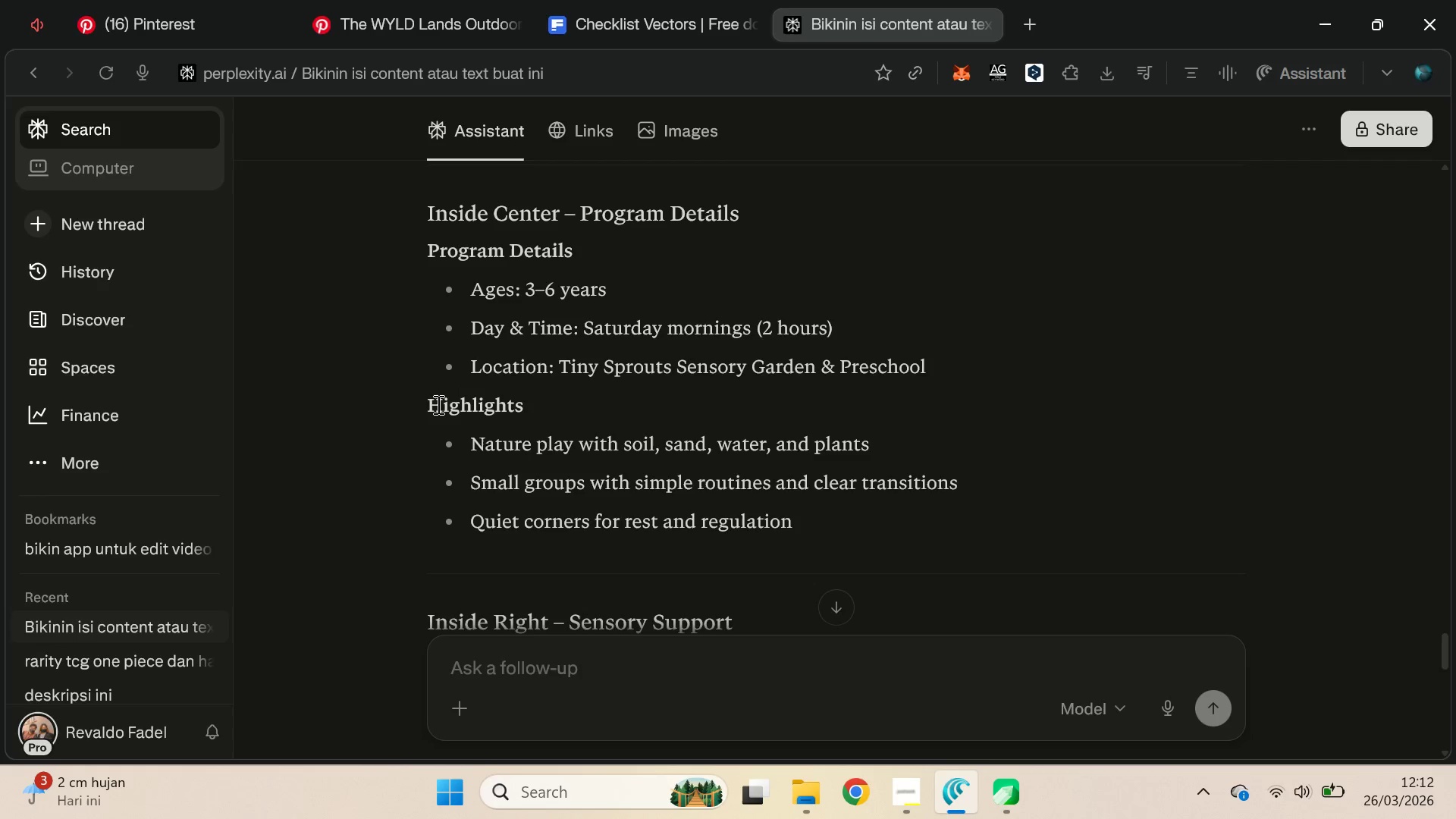 
left_click_drag(start_coordinate=[427, 406], to_coordinate=[836, 520])
 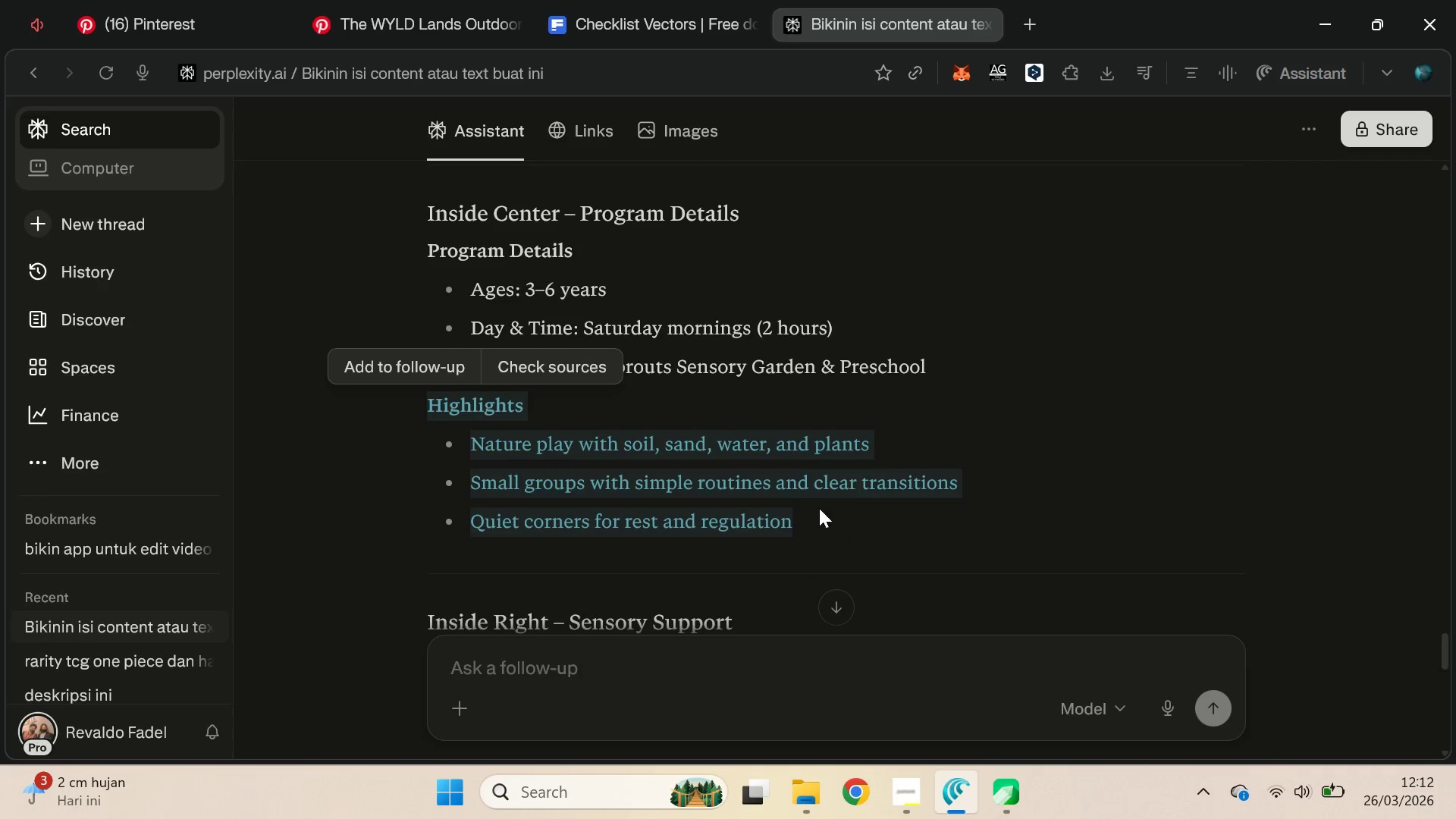 
key(Control+C)
 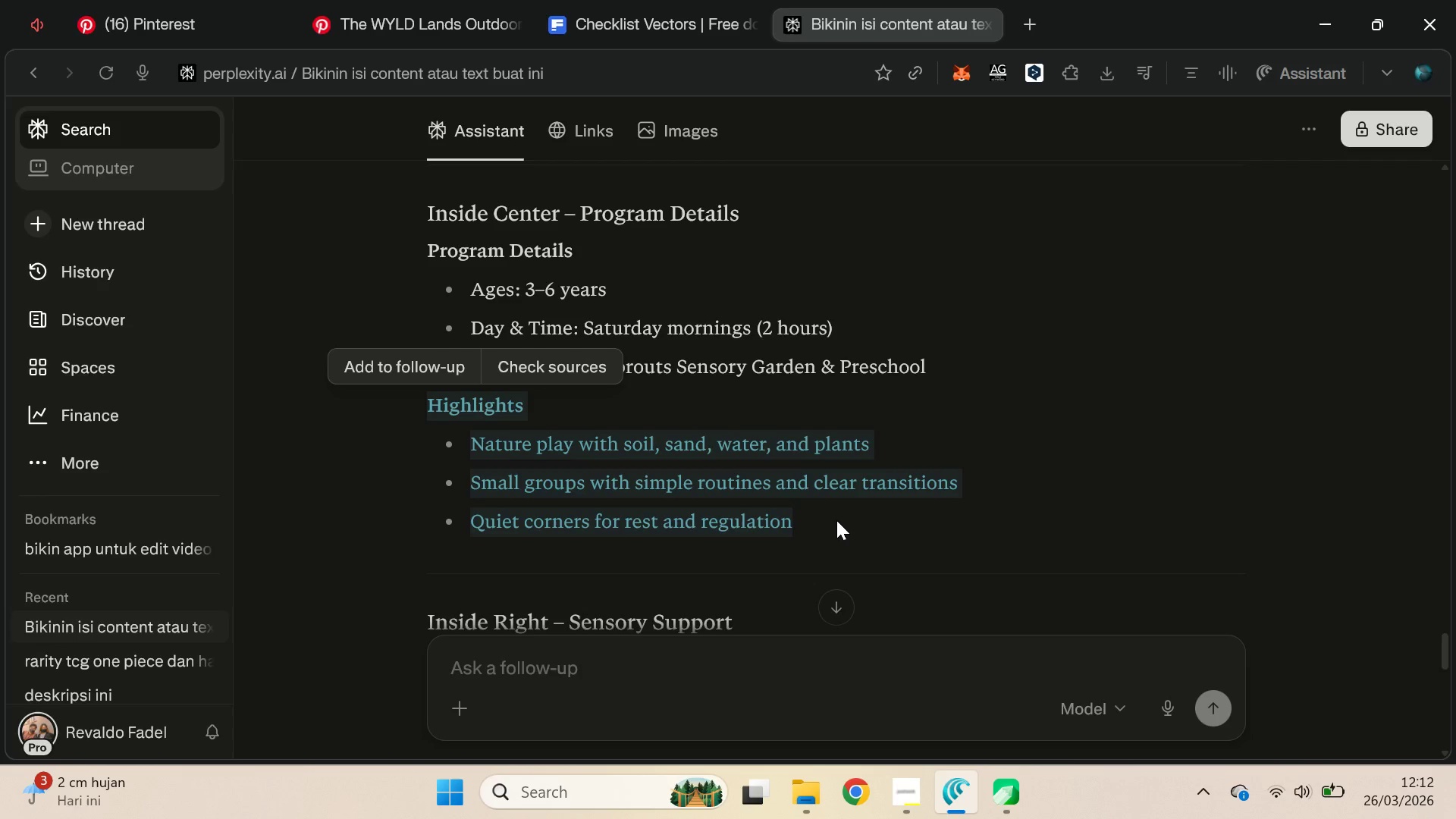 
key(Control+C)
 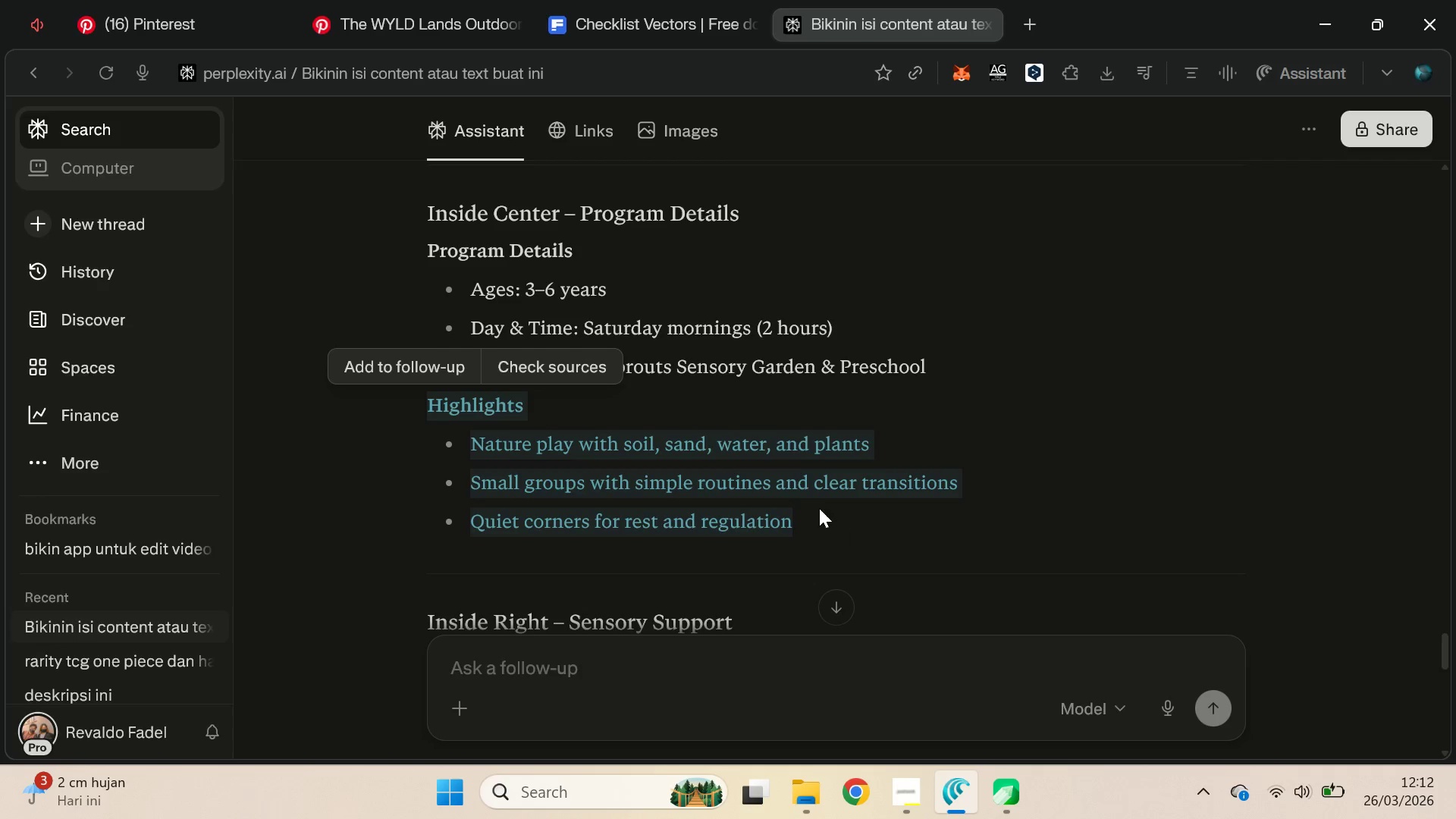 
key(Alt+AltLeft)
 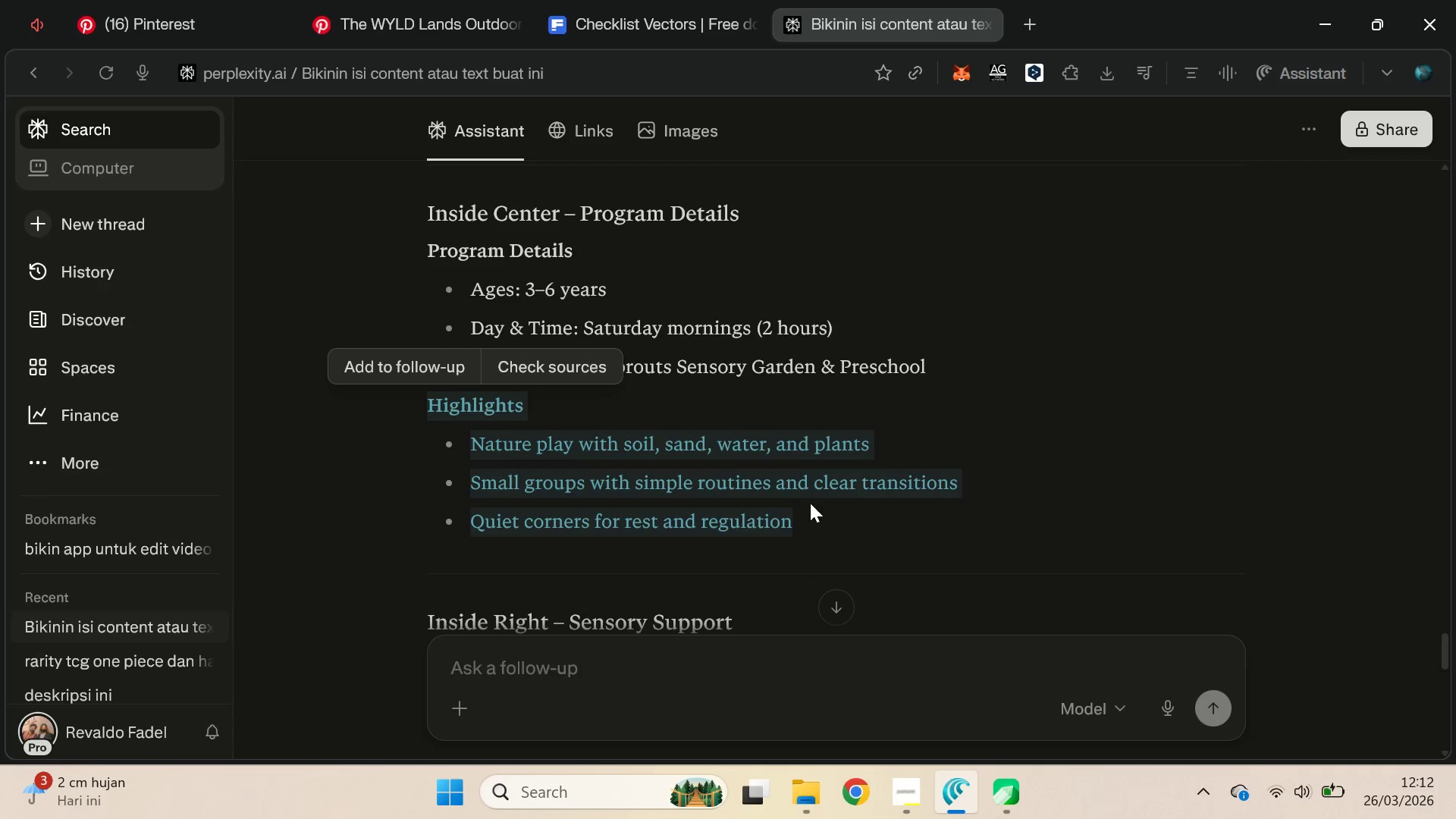 
key(Alt+Tab)
 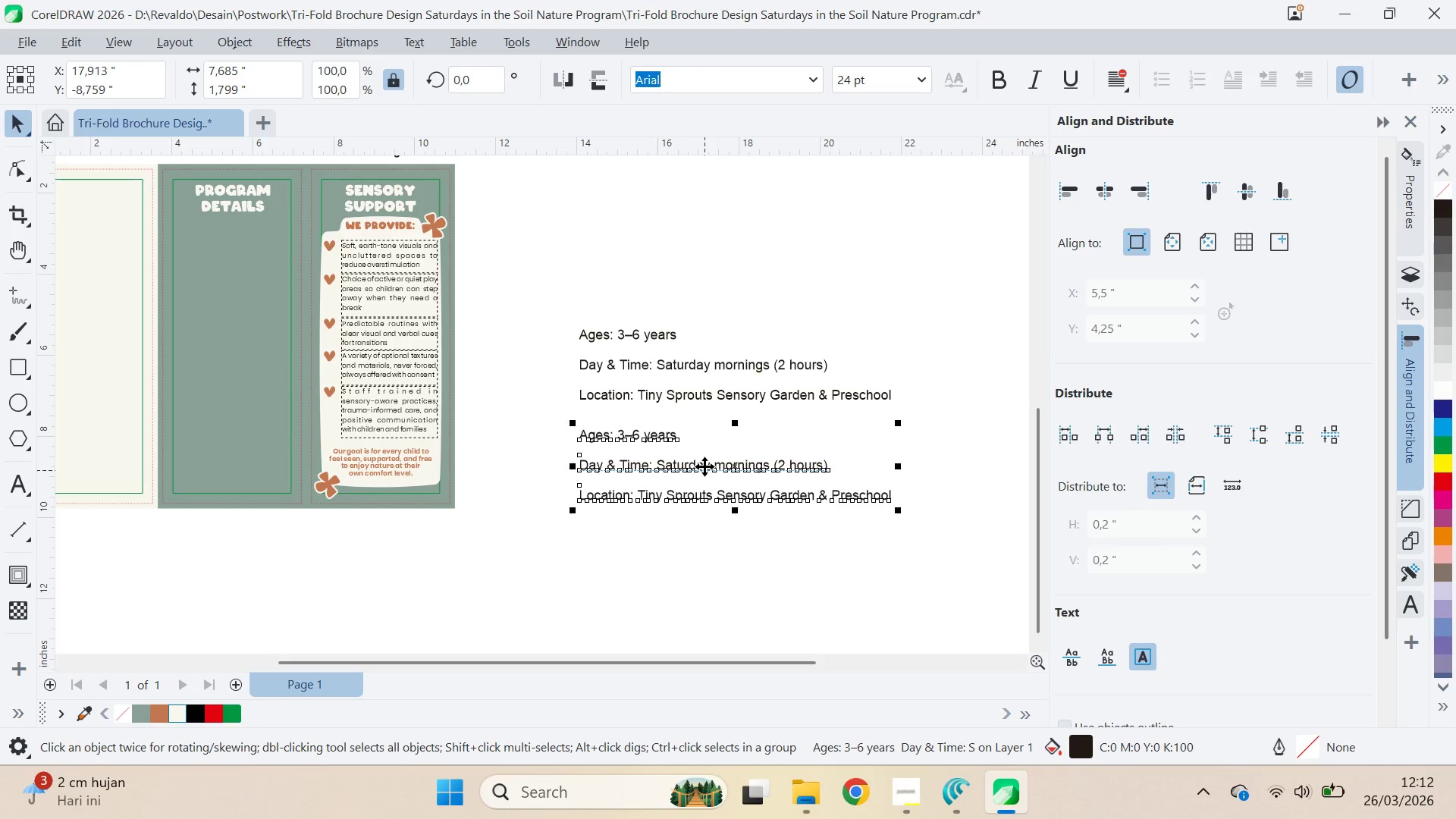 
double_click([704, 466])
 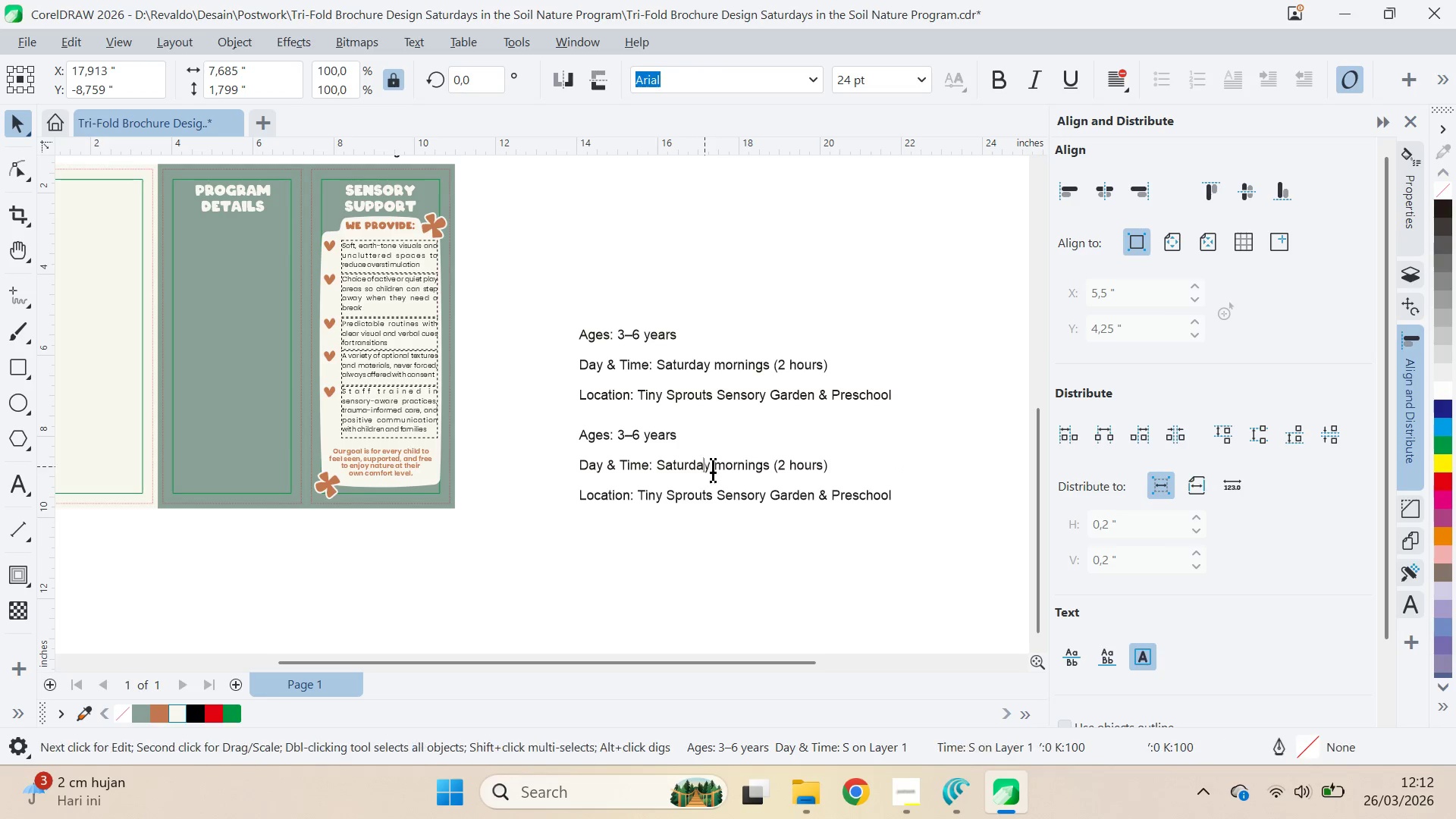 
key(Control+A)
 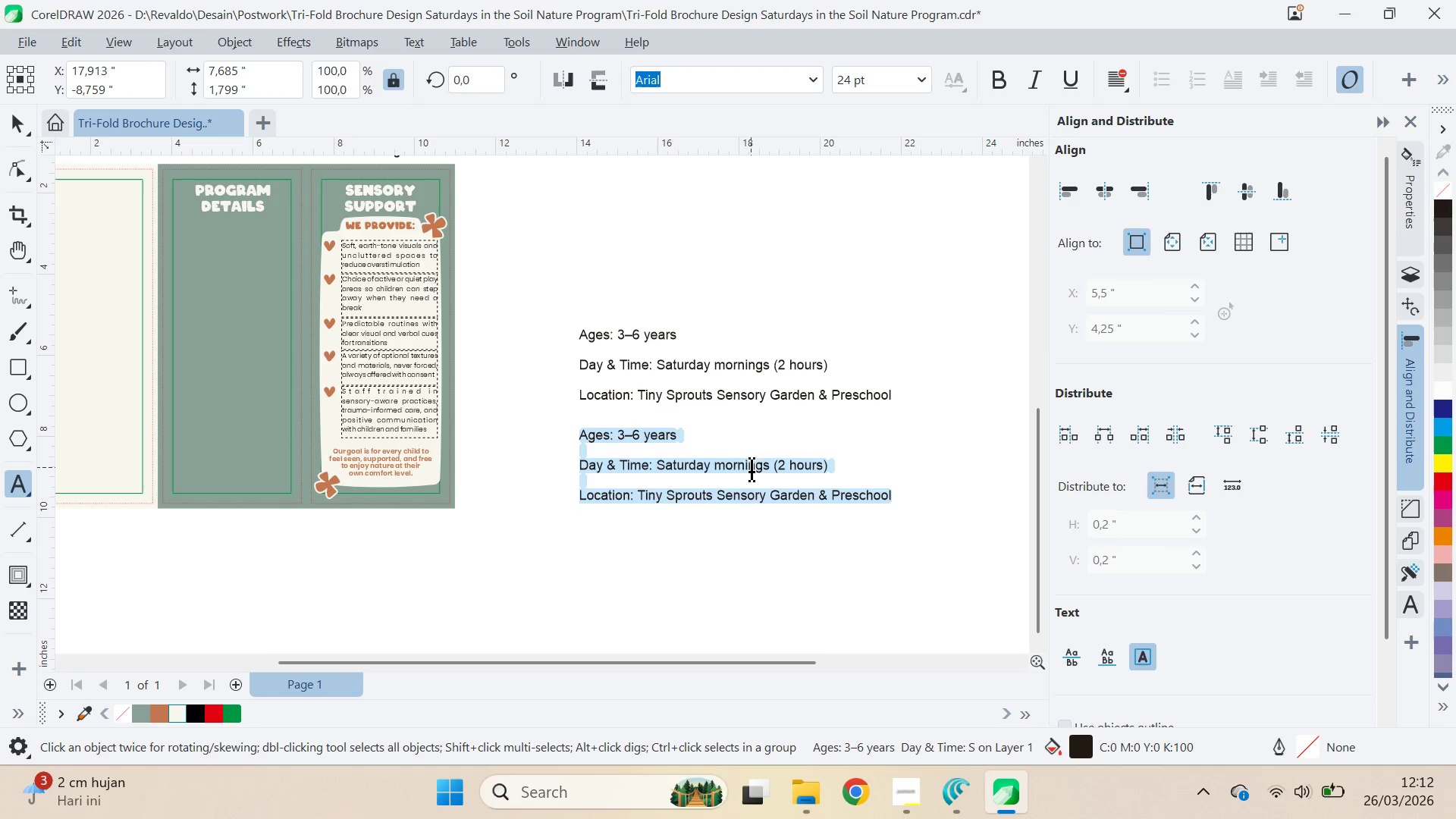 
key(Control+V)
 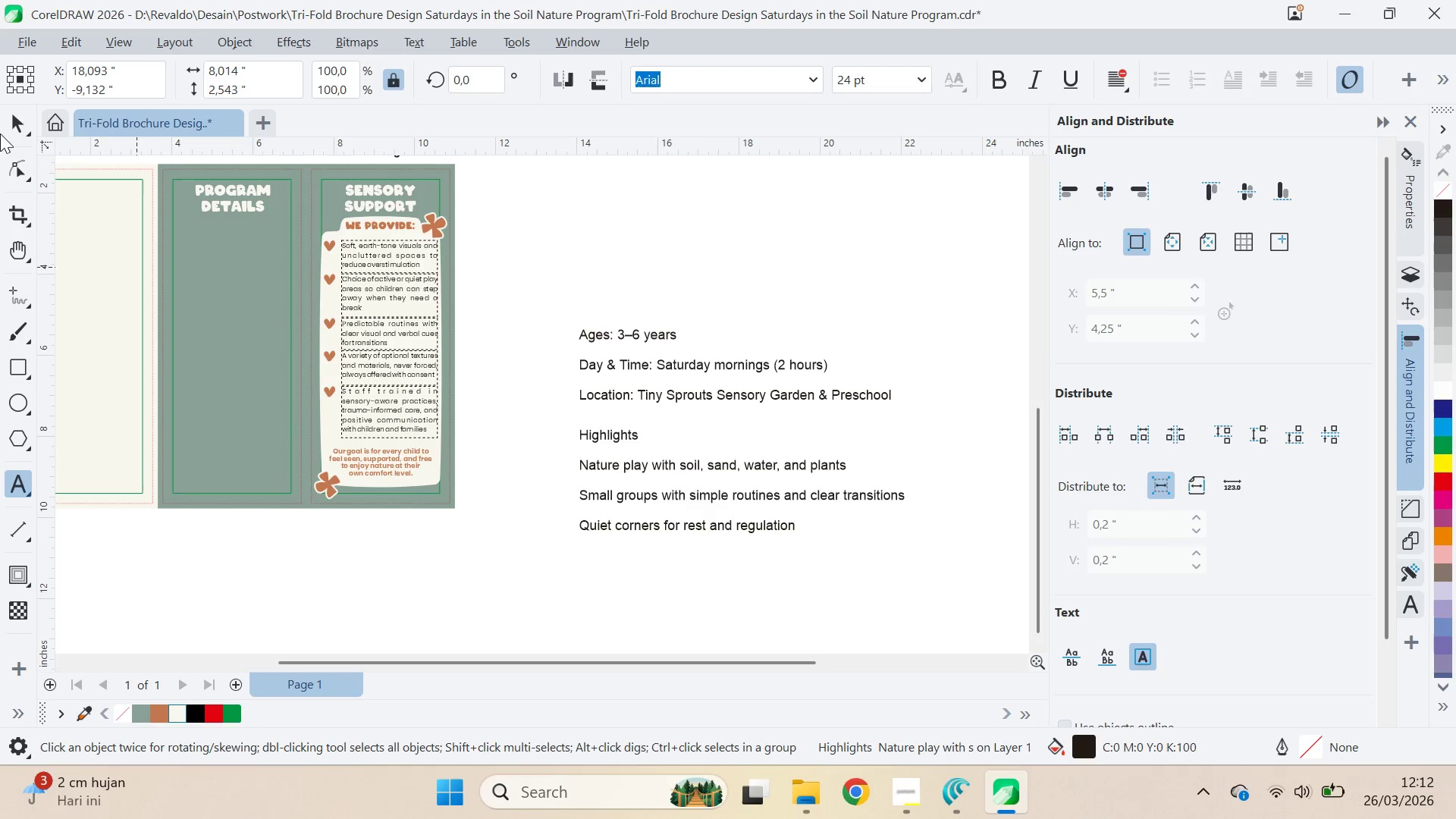 
left_click([16, 132])
 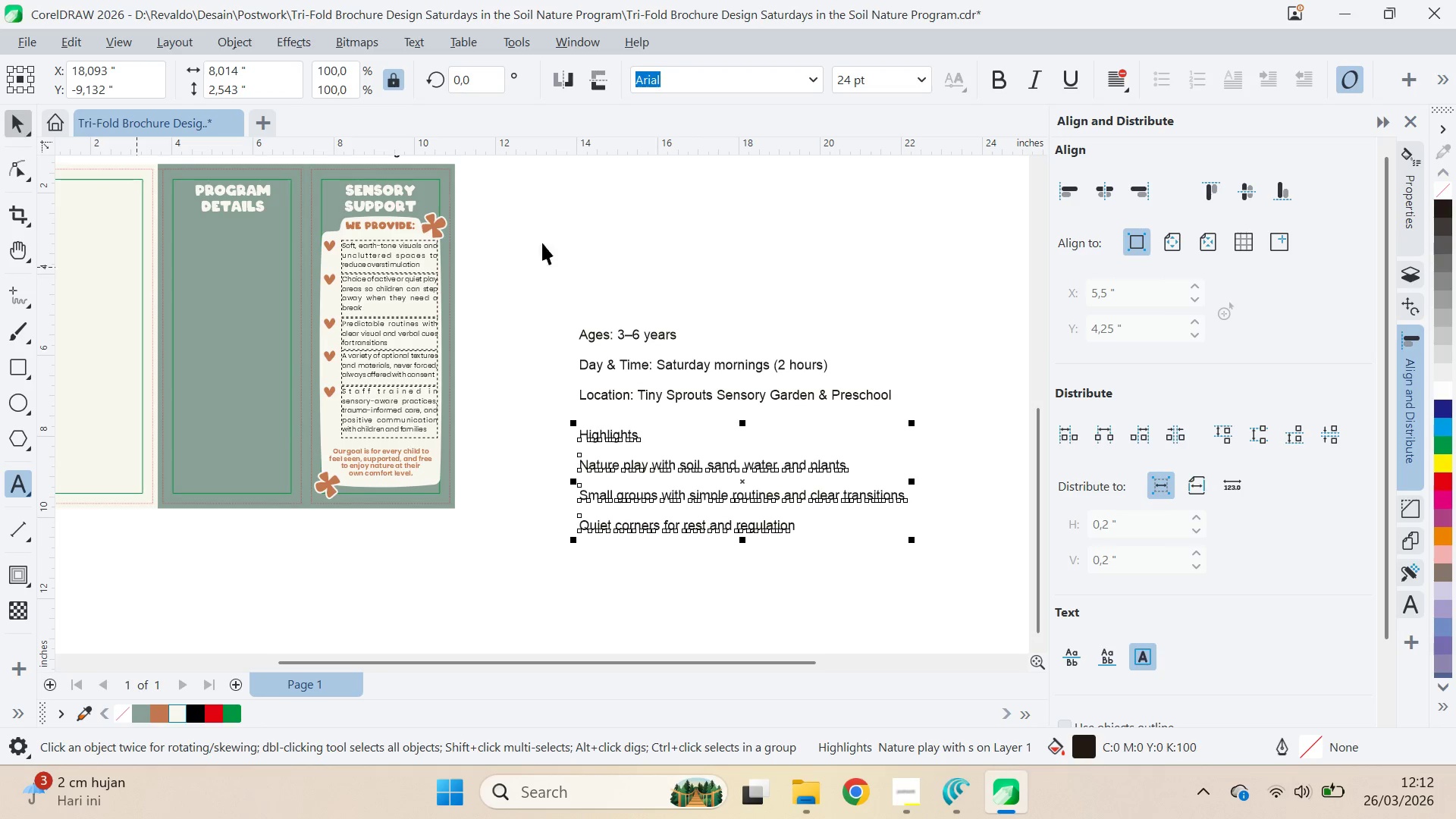 
key(Q)
 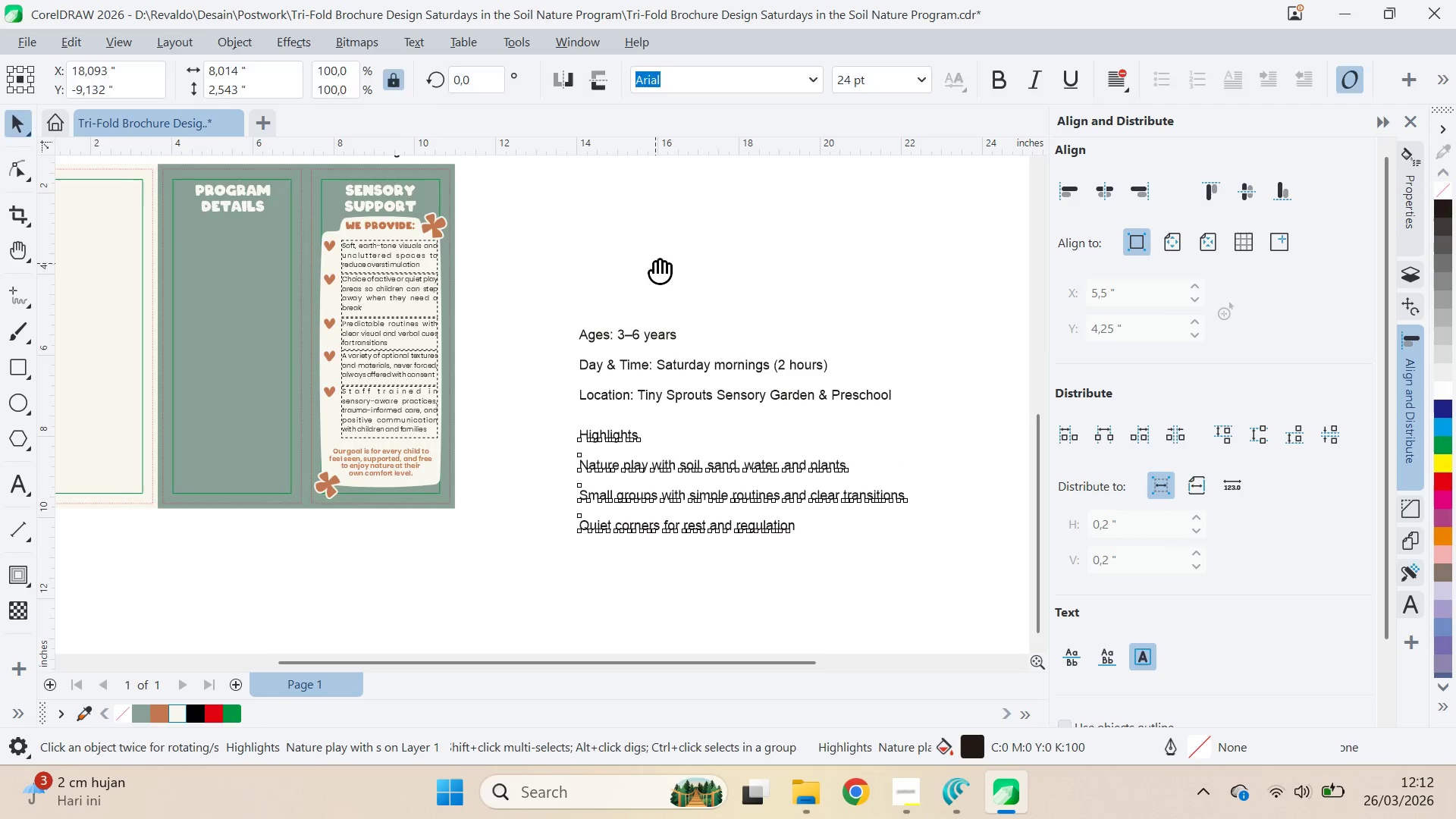 
left_click_drag(start_coordinate=[655, 263], to_coordinate=[492, 396])
 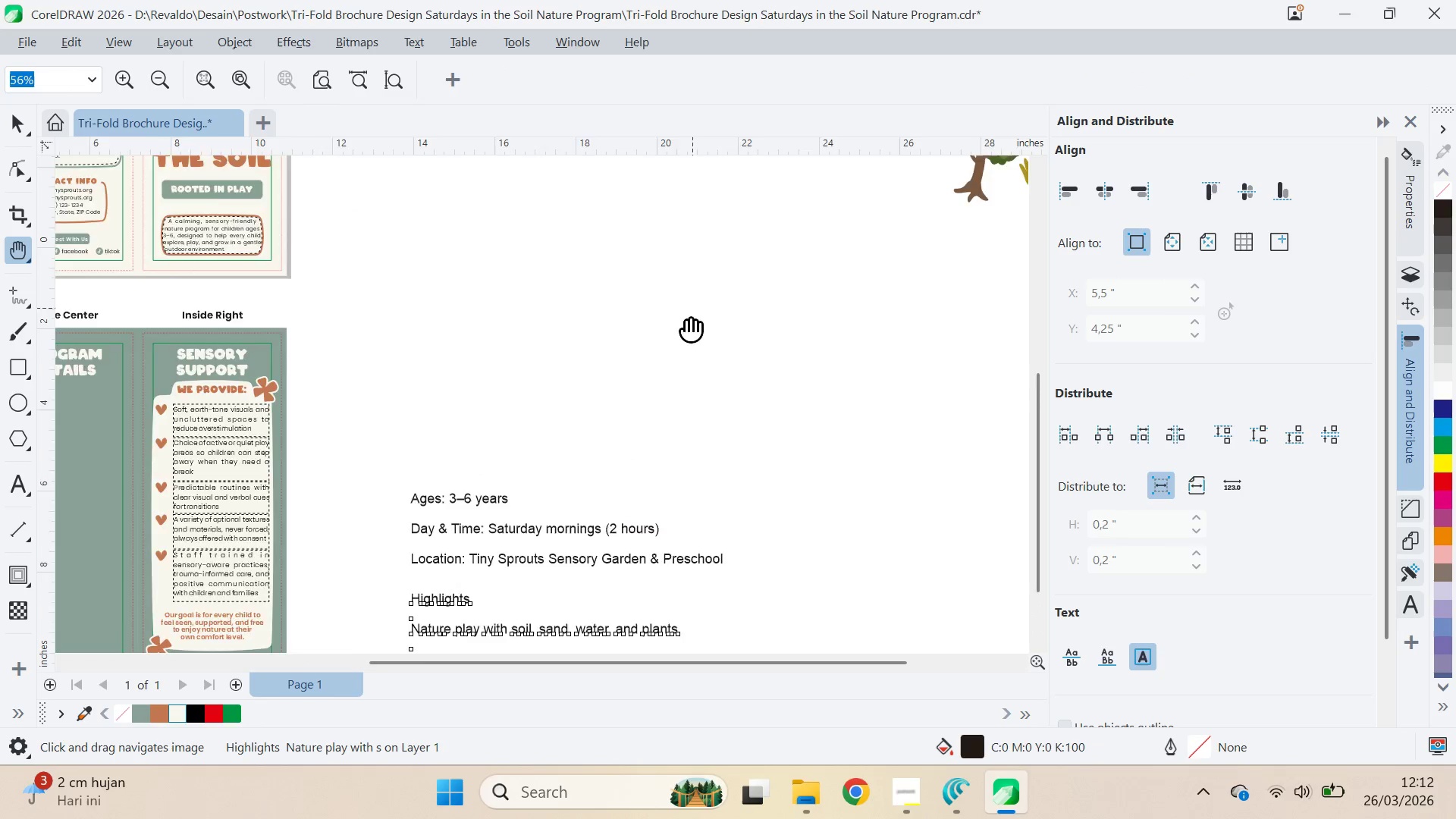 
left_click_drag(start_coordinate=[698, 277], to_coordinate=[582, 497])
 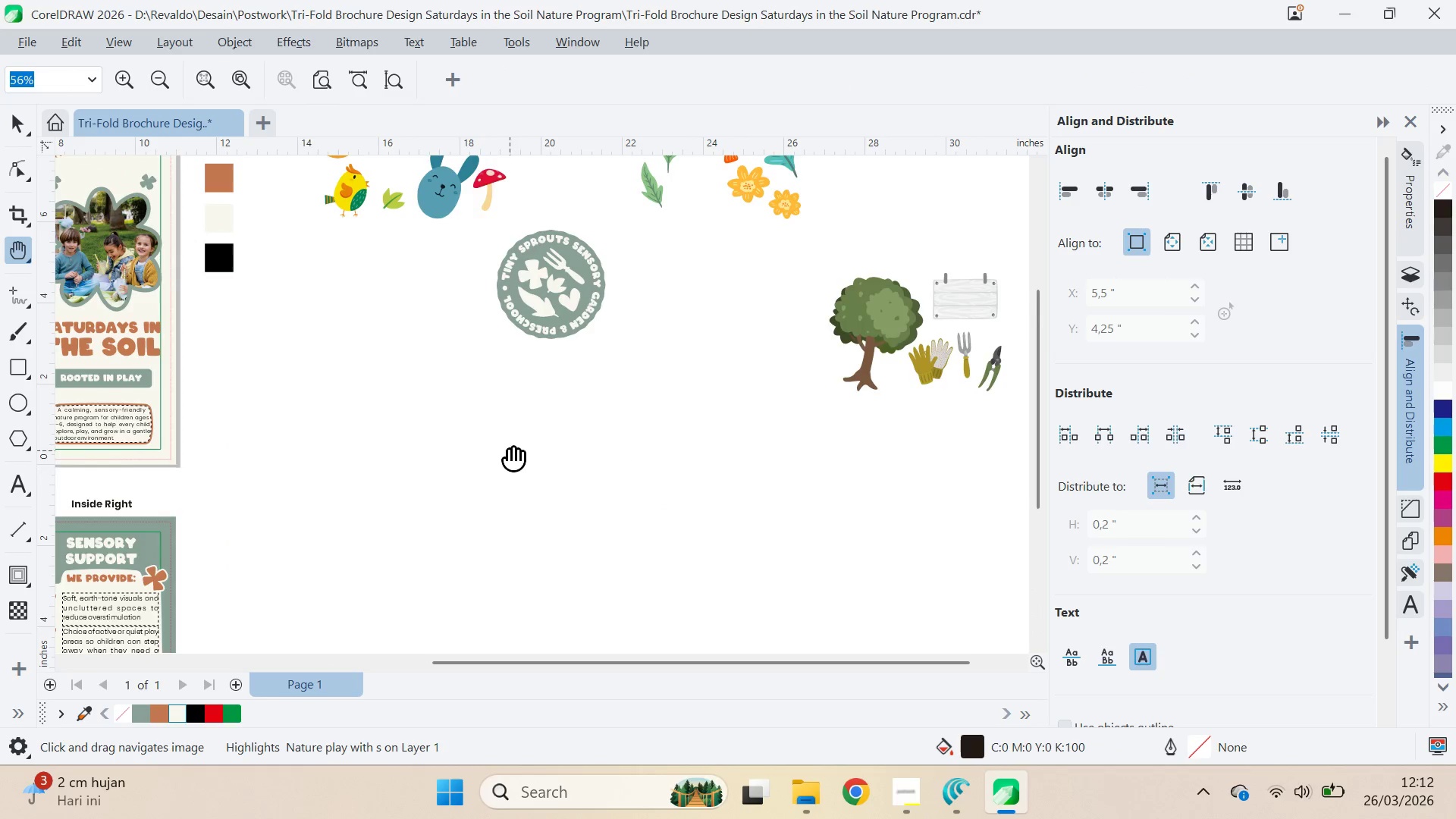 
left_click_drag(start_coordinate=[510, 448], to_coordinate=[702, 560])
 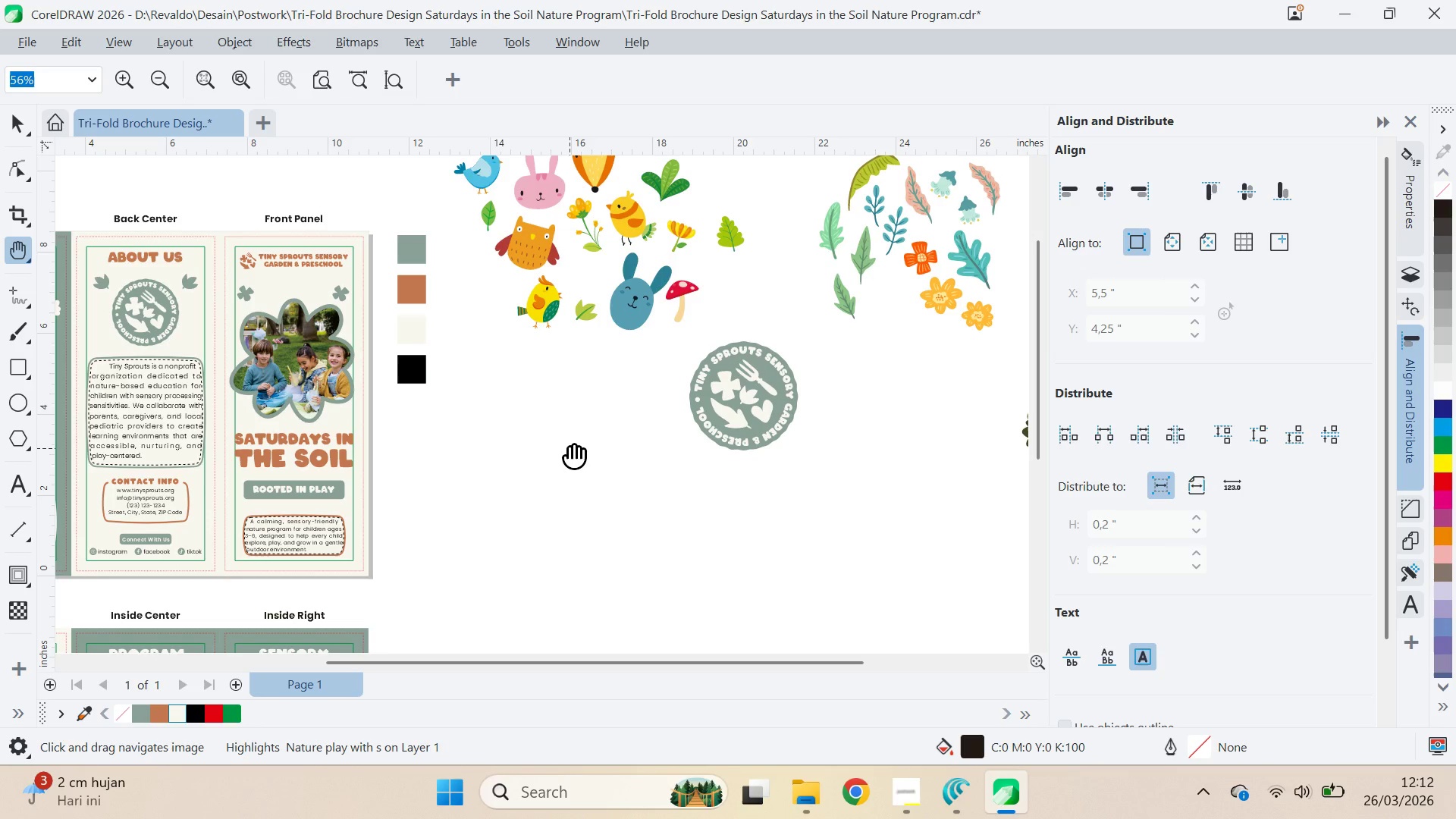 
left_click_drag(start_coordinate=[572, 444], to_coordinate=[714, 317])
 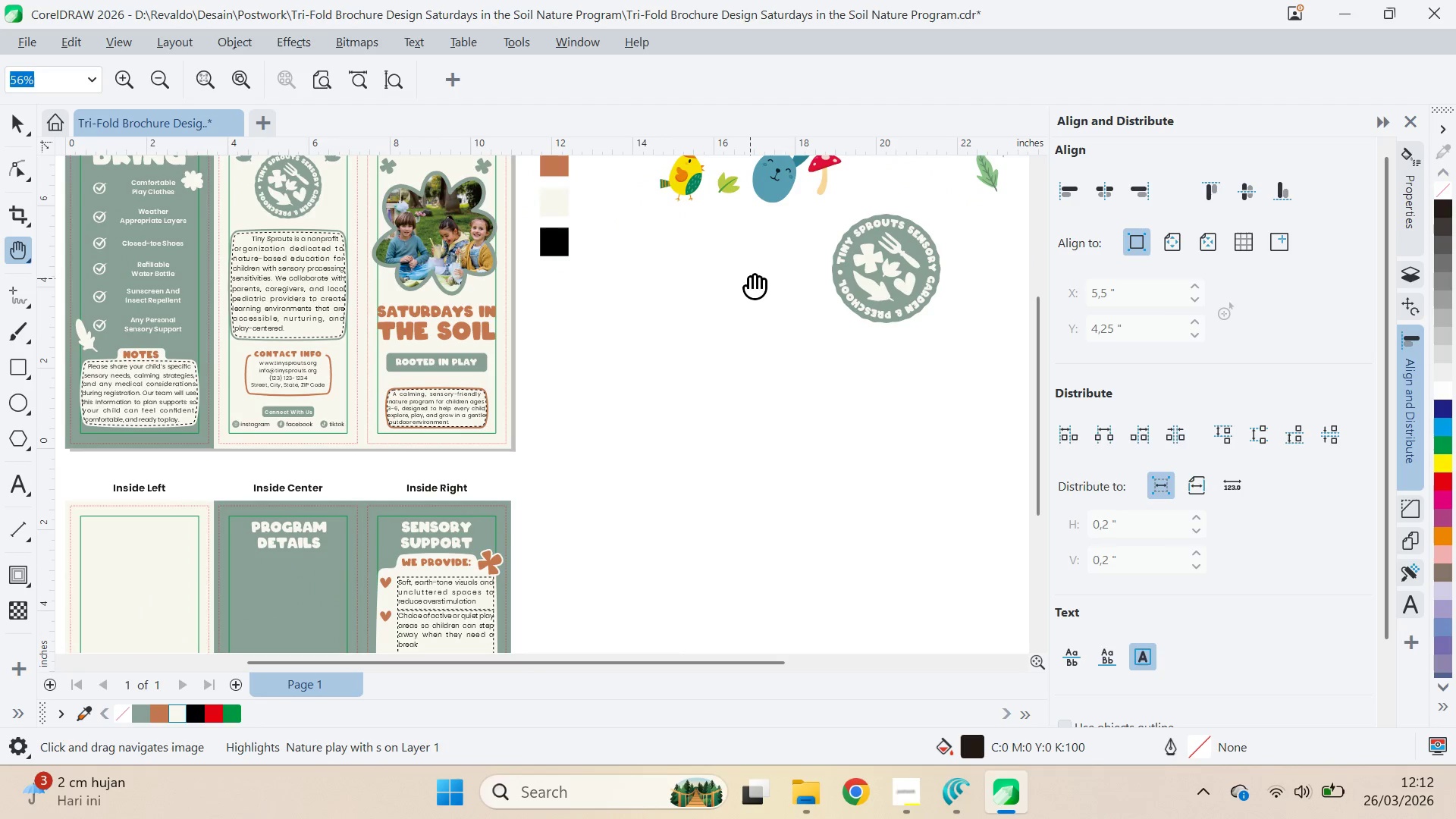 
double_click([750, 278])
 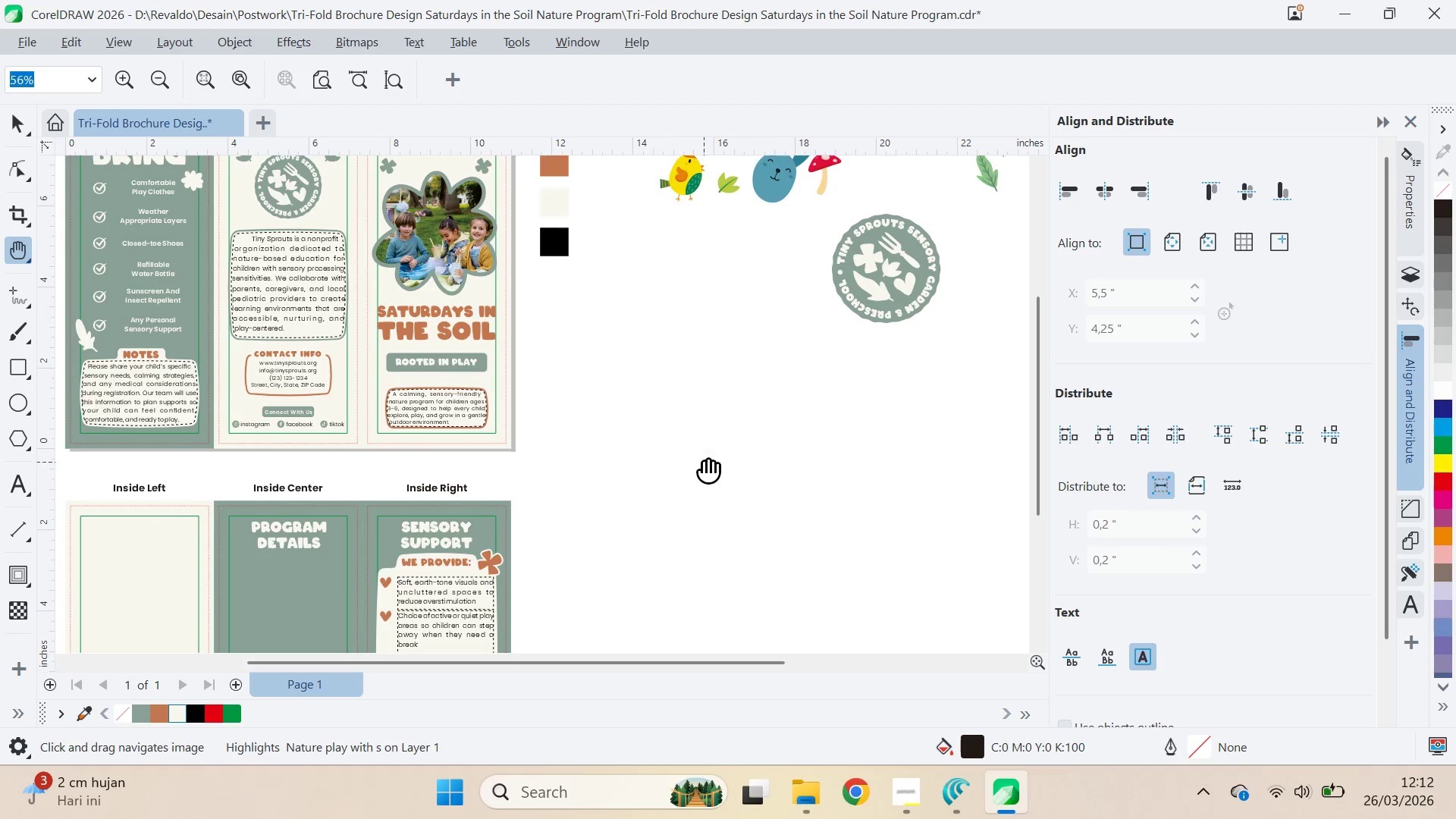 
left_click_drag(start_coordinate=[704, 463], to_coordinate=[588, 462])
 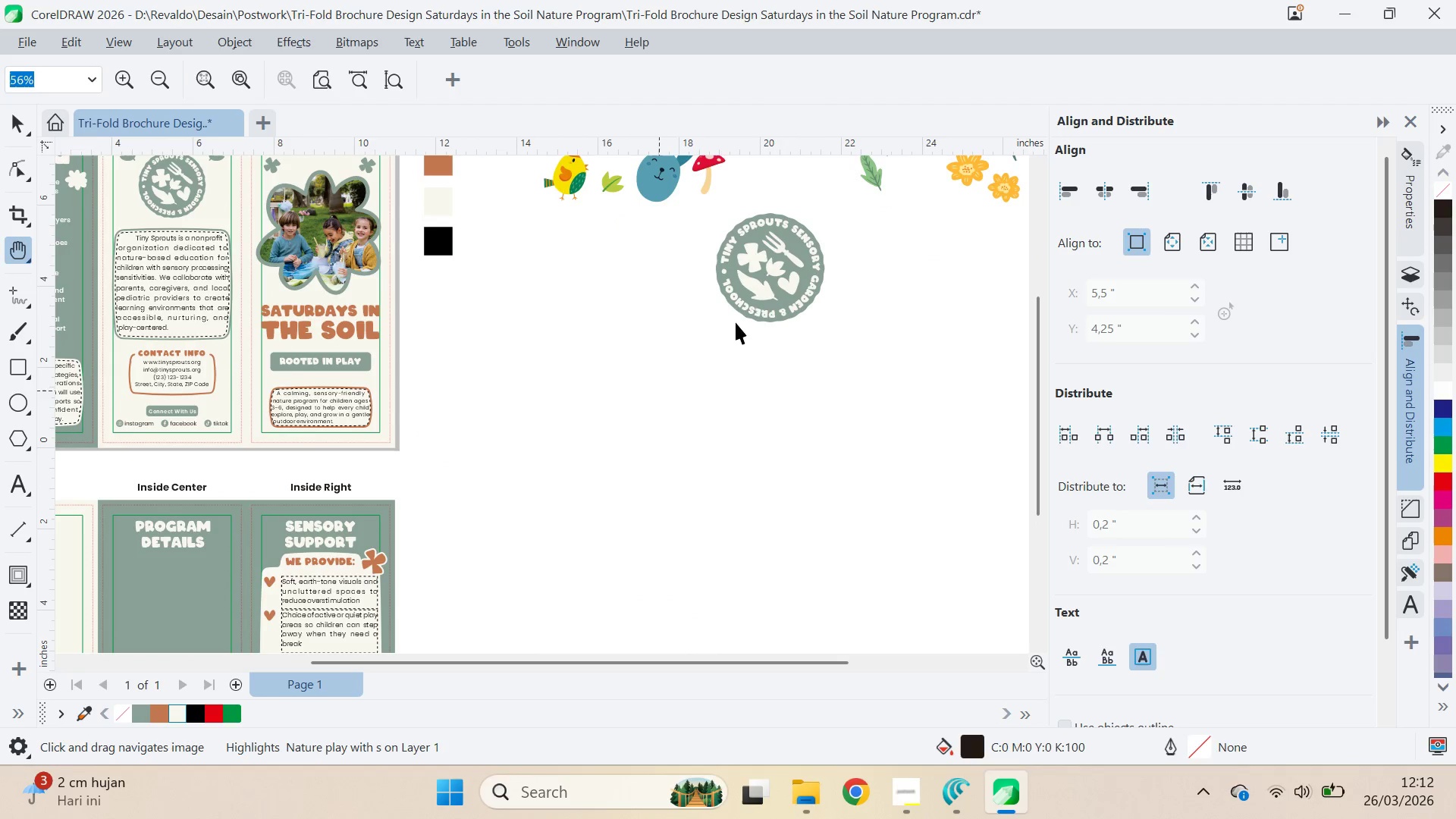 
type(vq)
 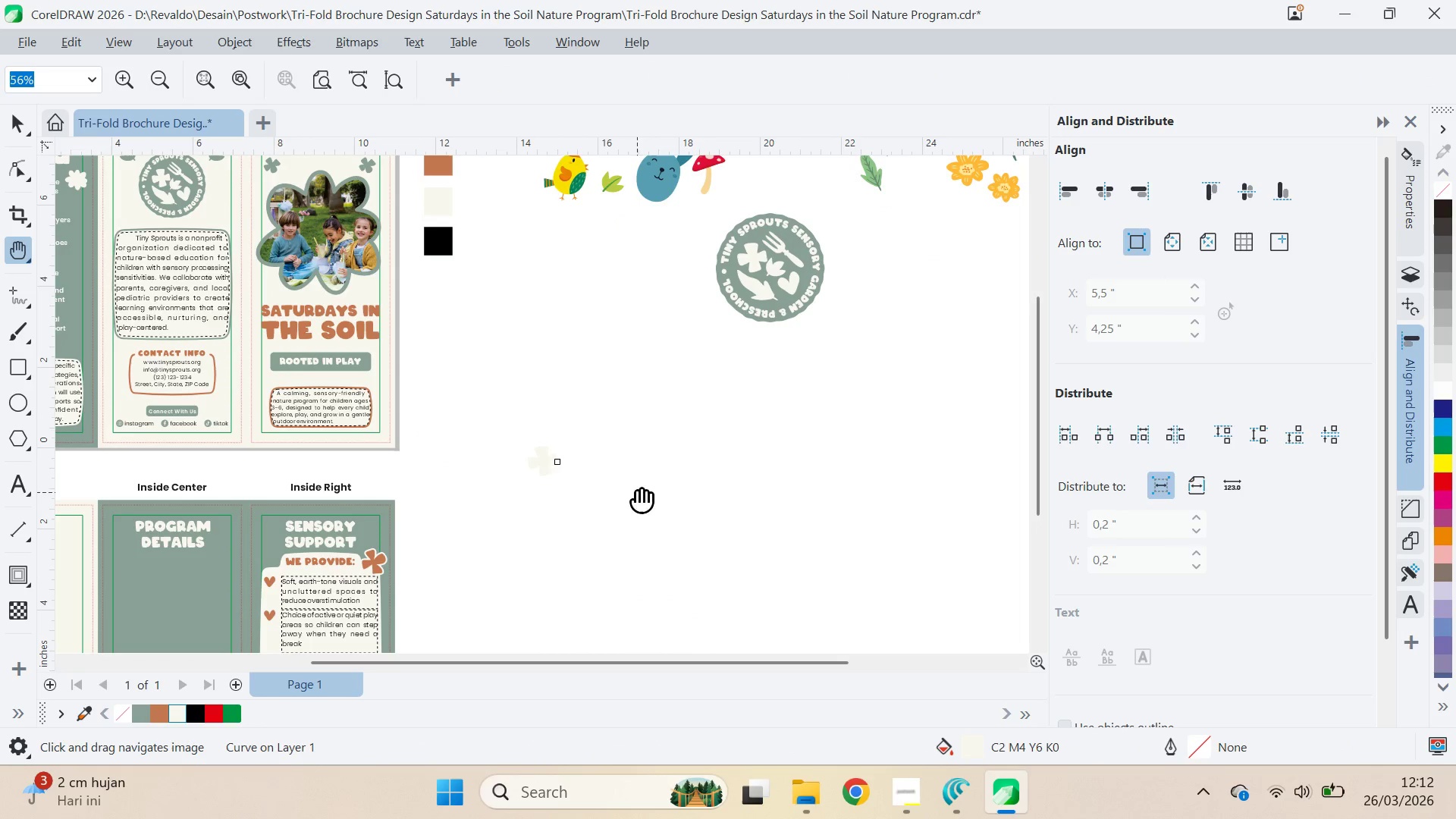 
left_click_drag(start_coordinate=[753, 262], to_coordinate=[540, 466])
 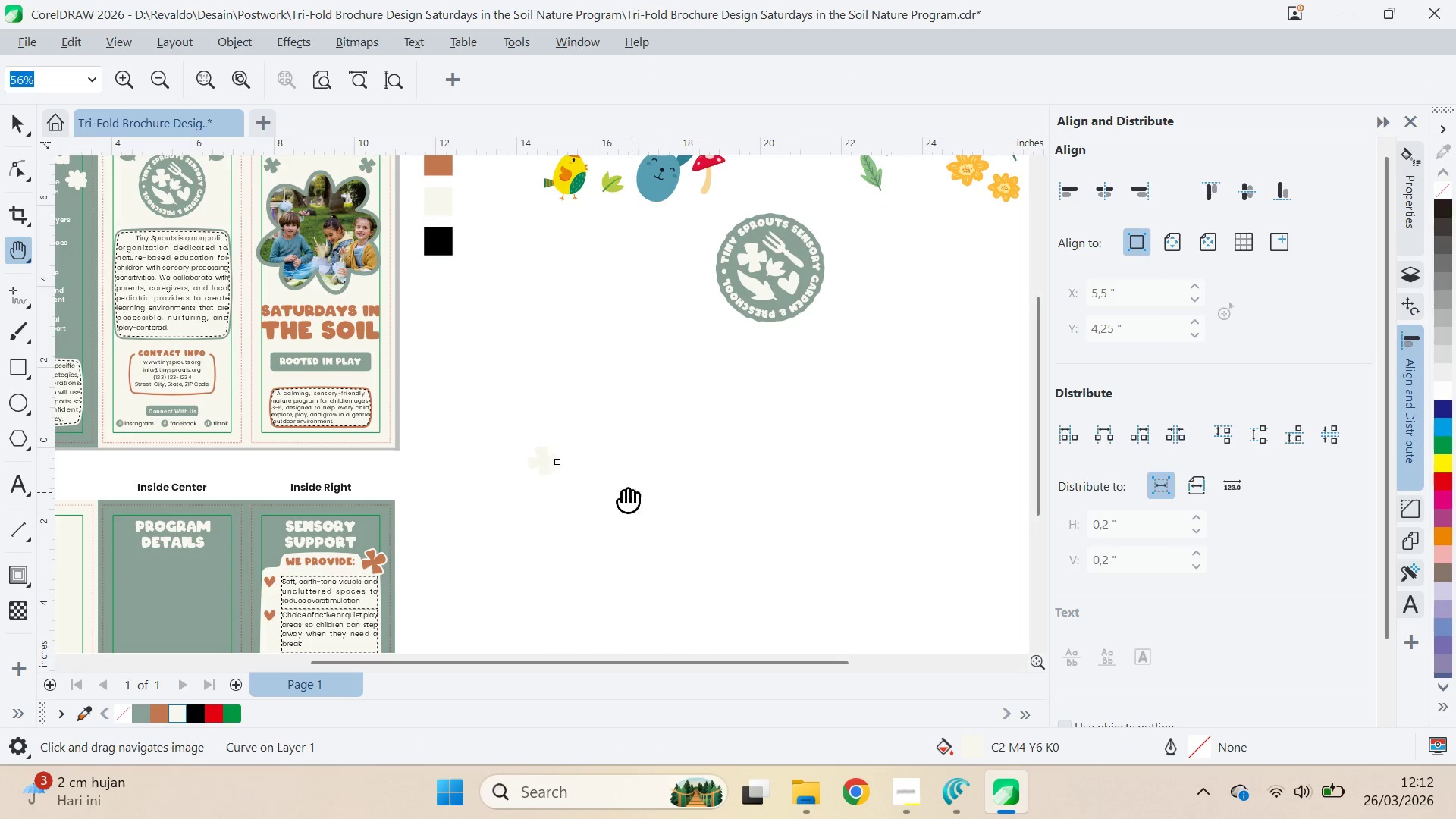 
left_click([548, 459])
 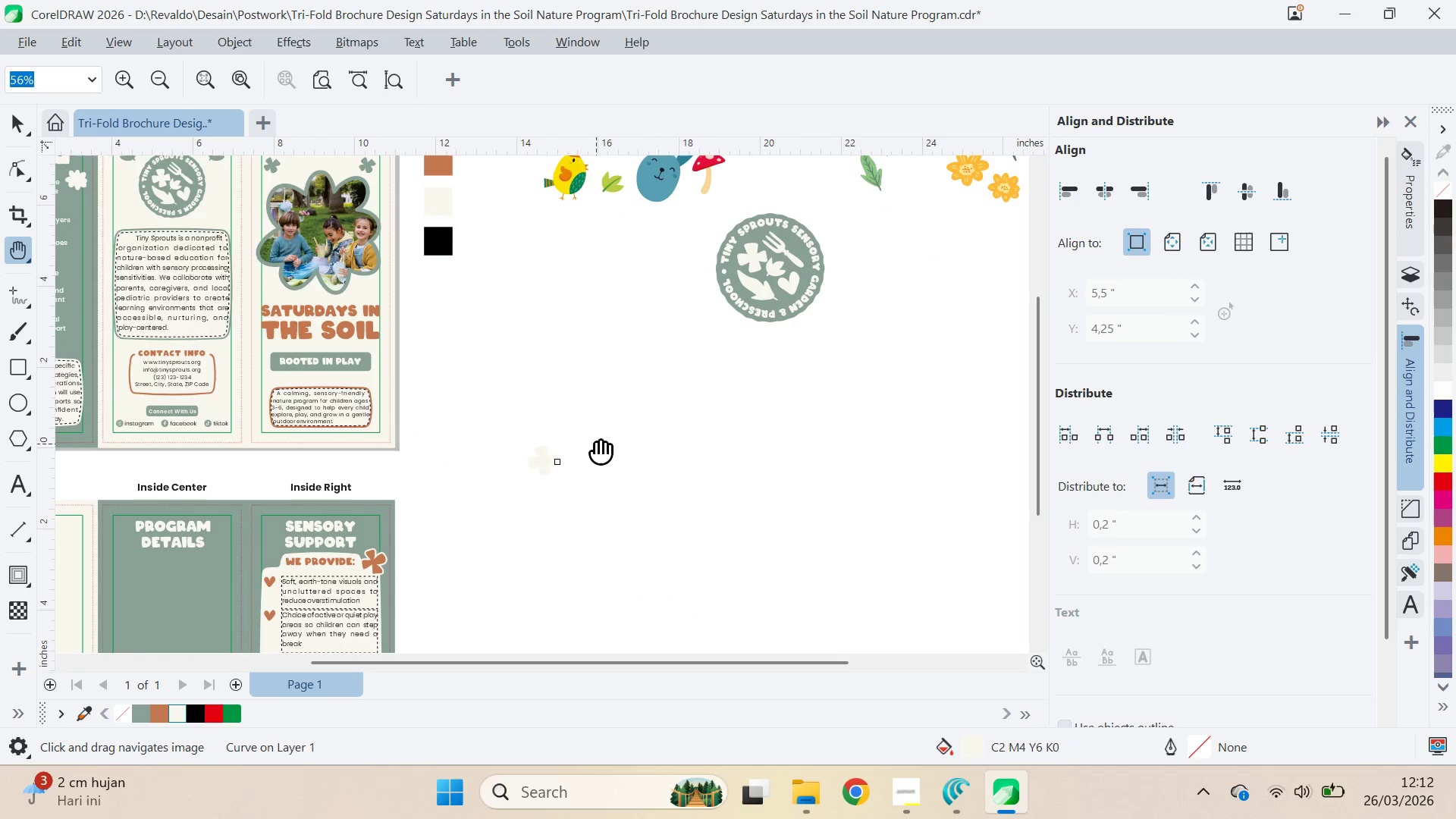 
left_click_drag(start_coordinate=[598, 443], to_coordinate=[563, 281])
 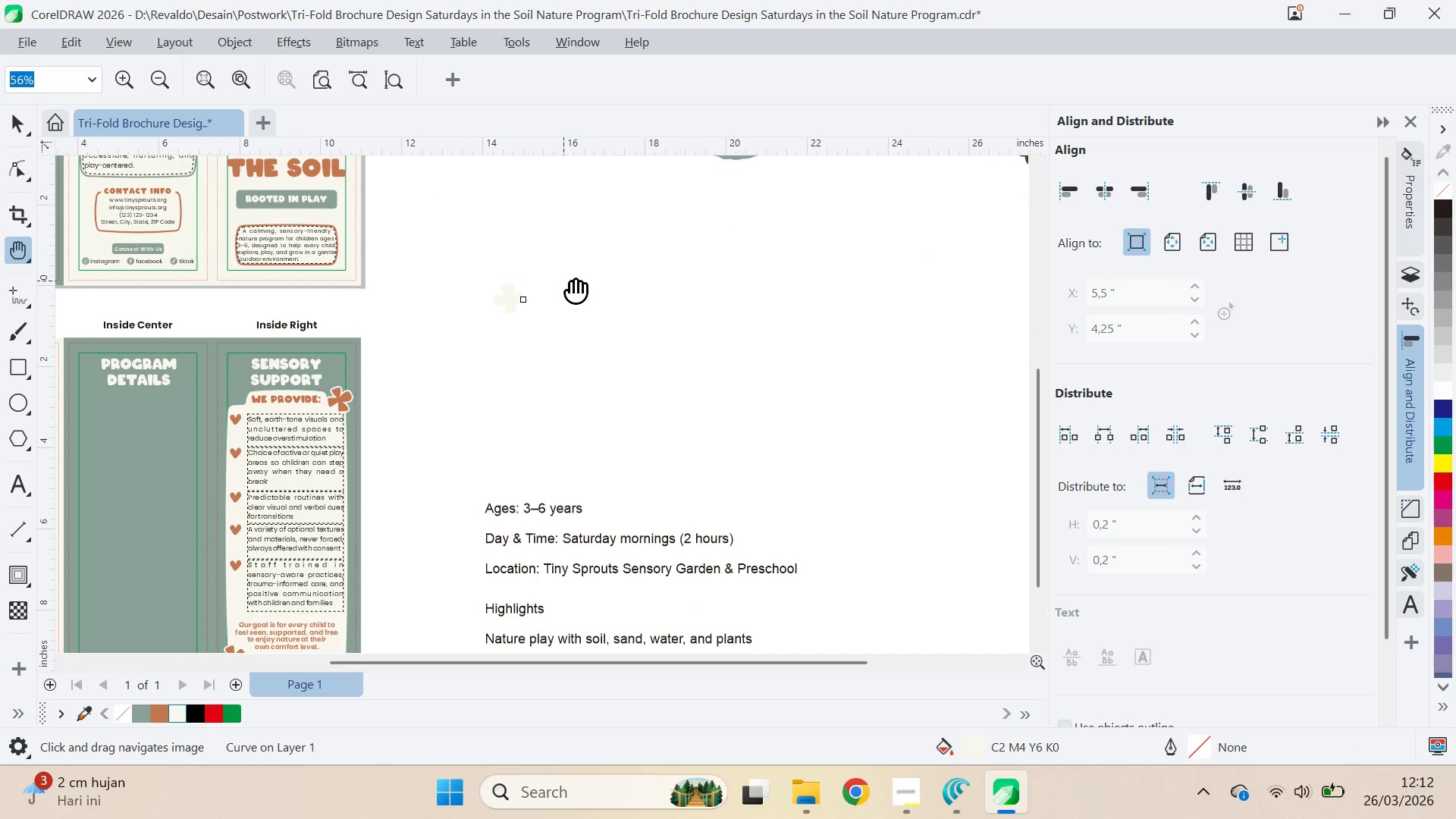 
key(V)
 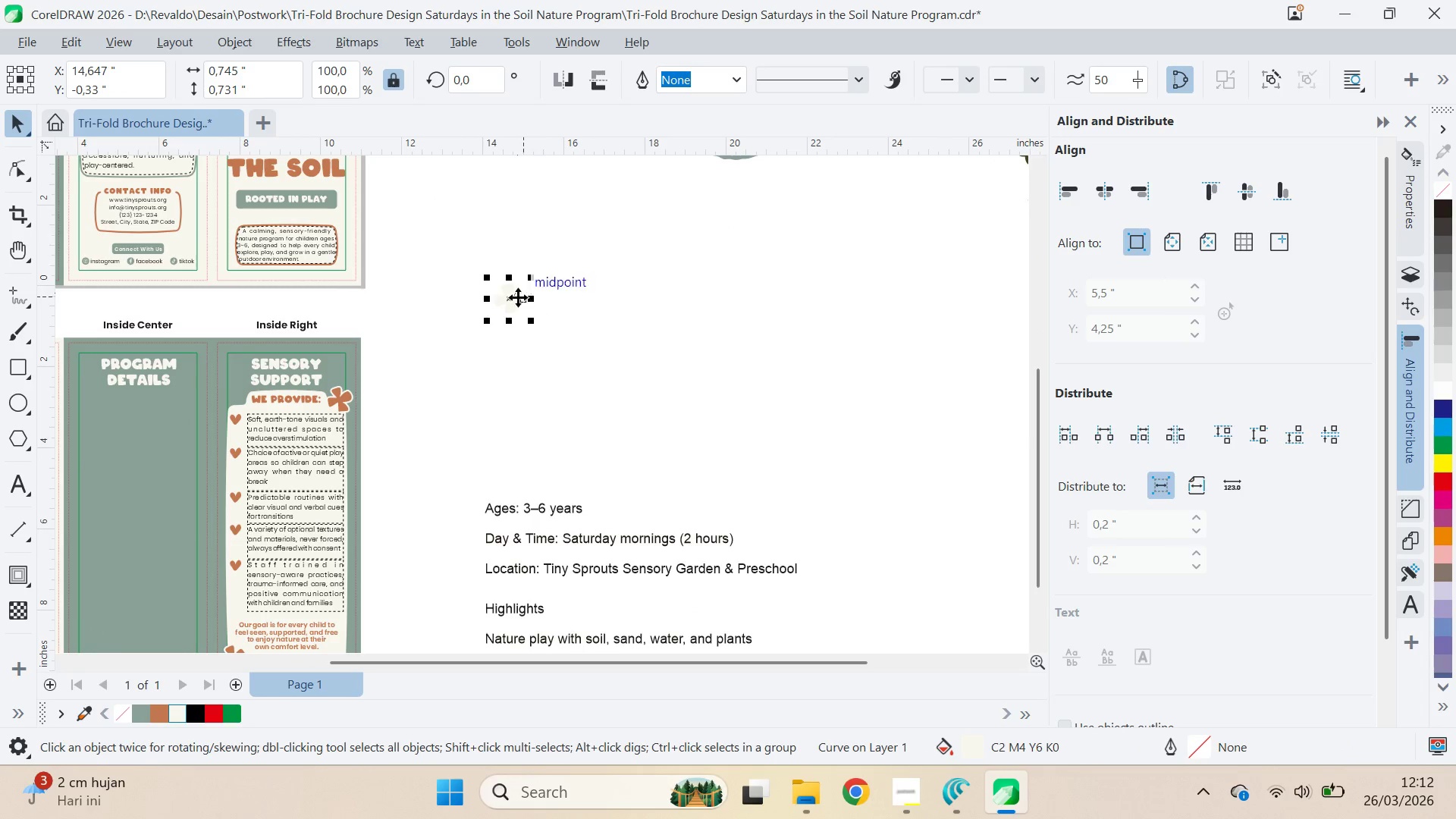 
left_click_drag(start_coordinate=[516, 297], to_coordinate=[568, 340])
 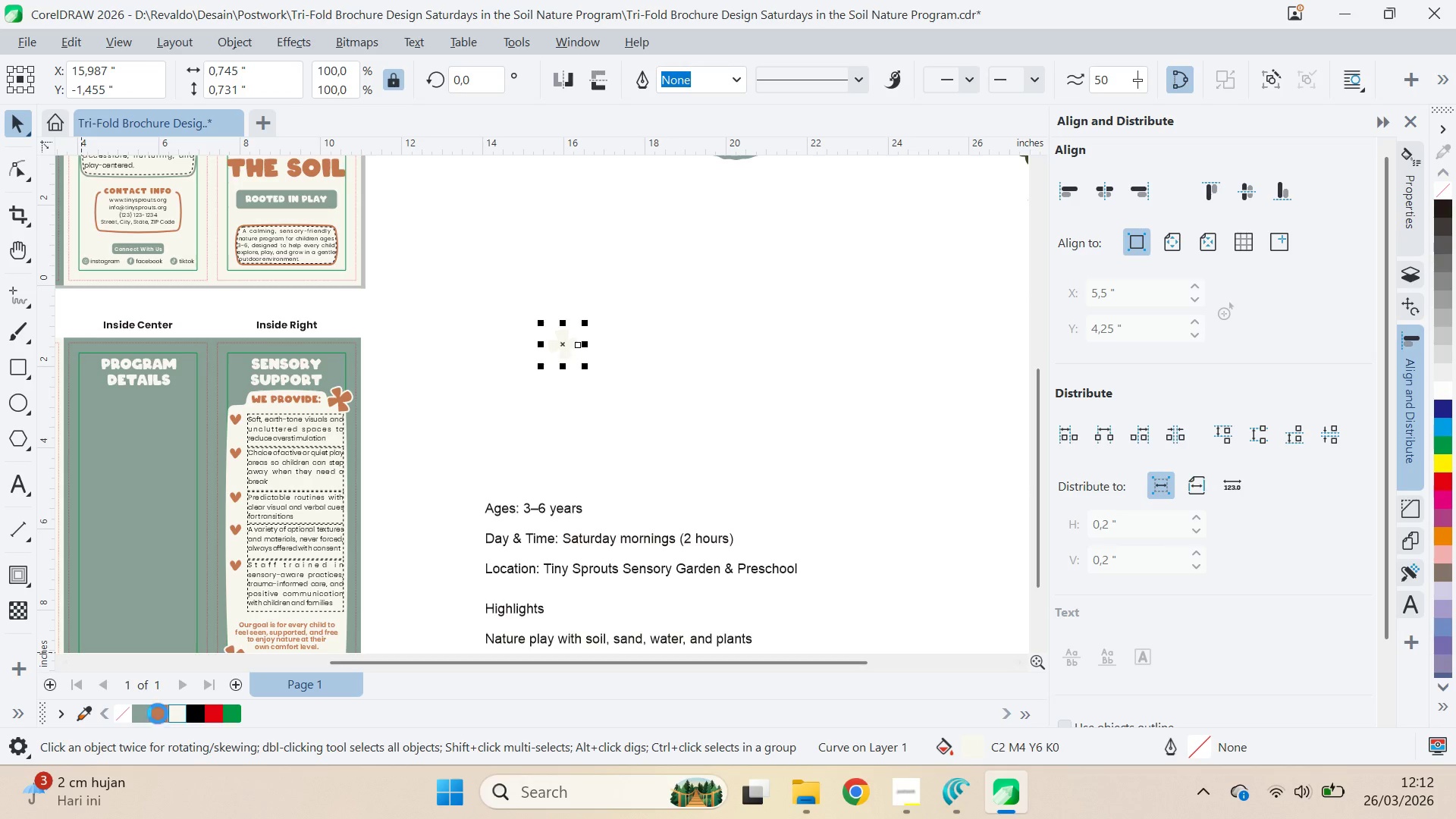 
double_click([635, 414])
 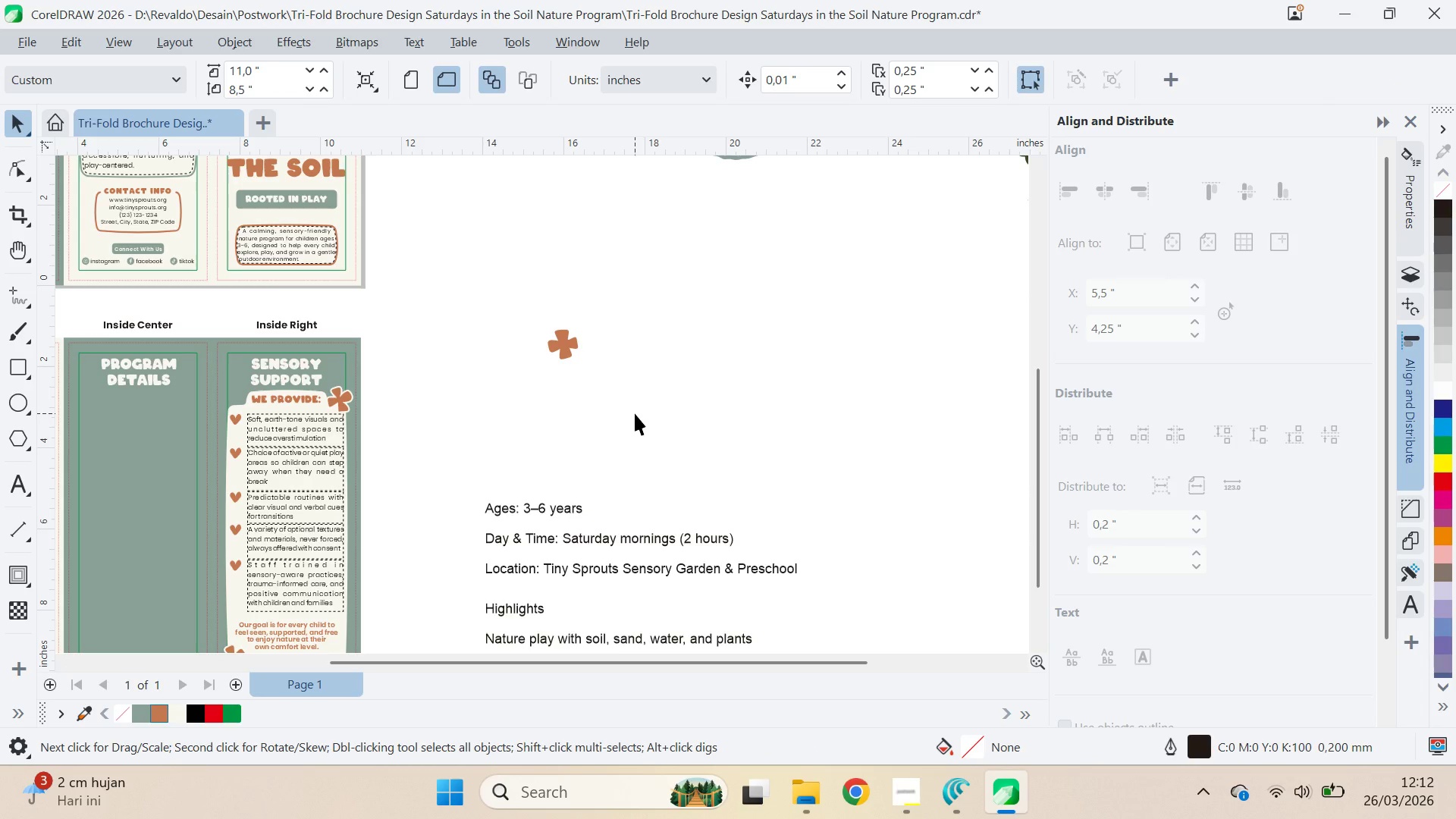 
key(Alt+Tab)
 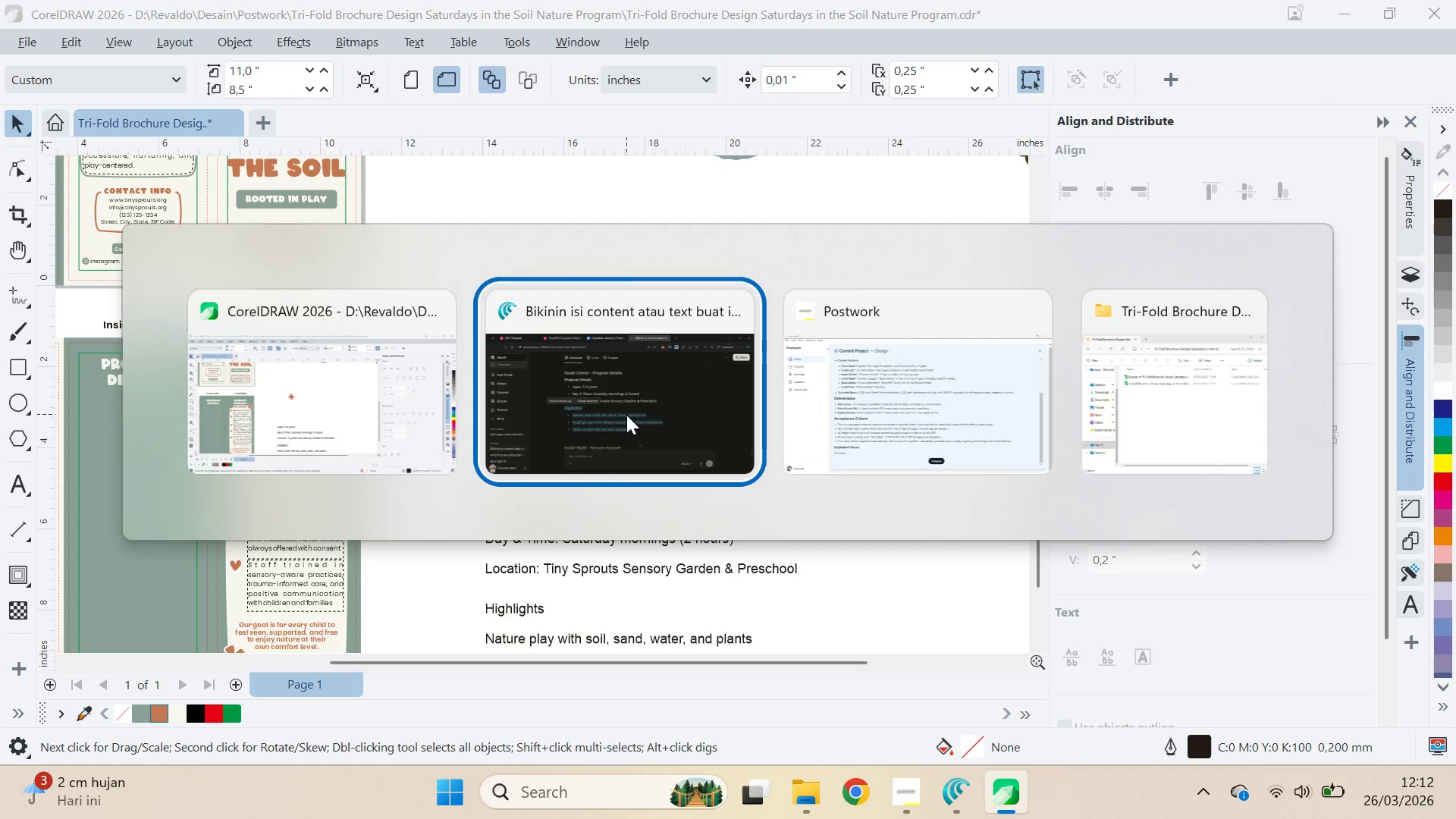 
key(Alt+Tab)
 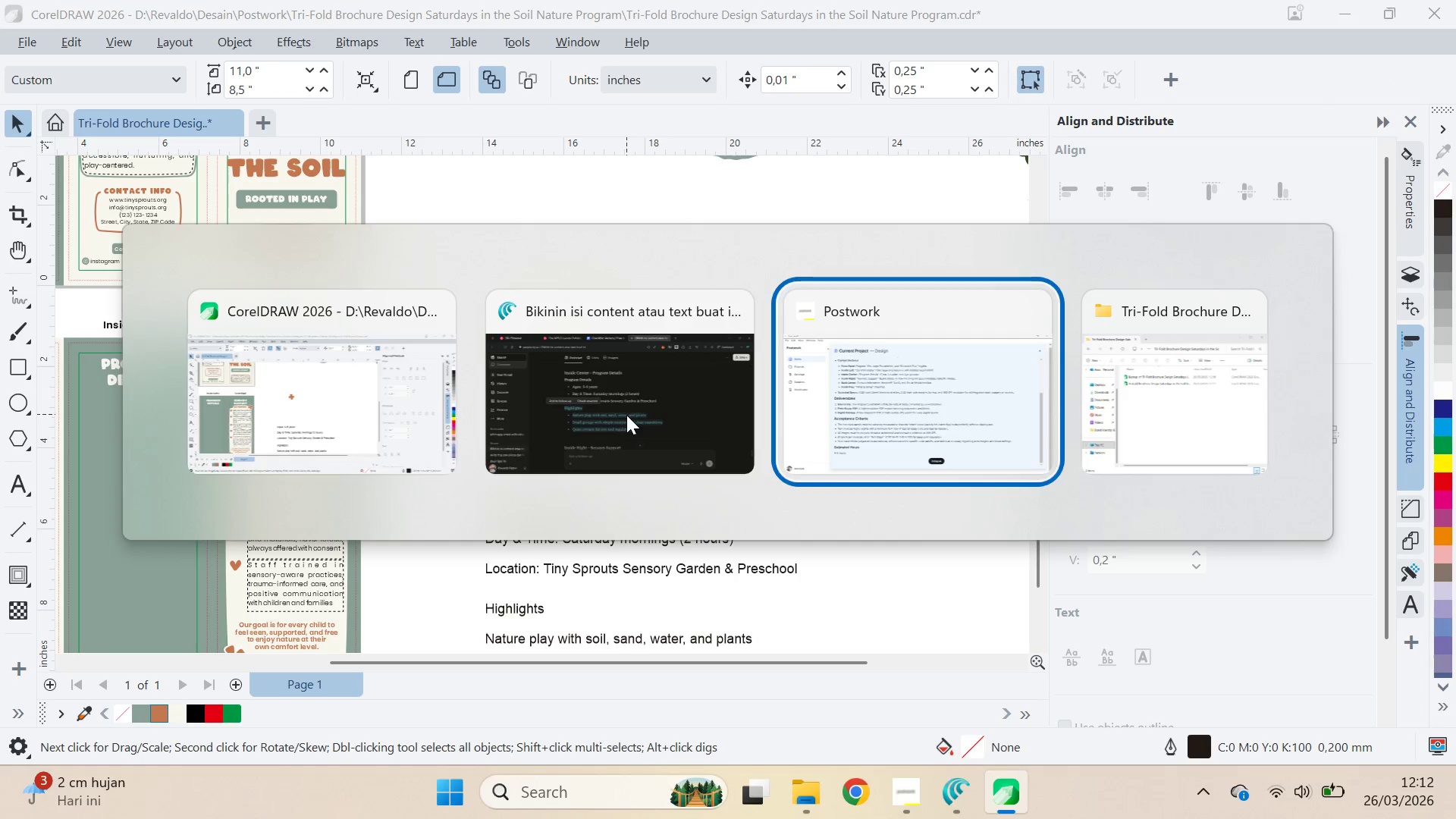 
key(Alt+Tab)
 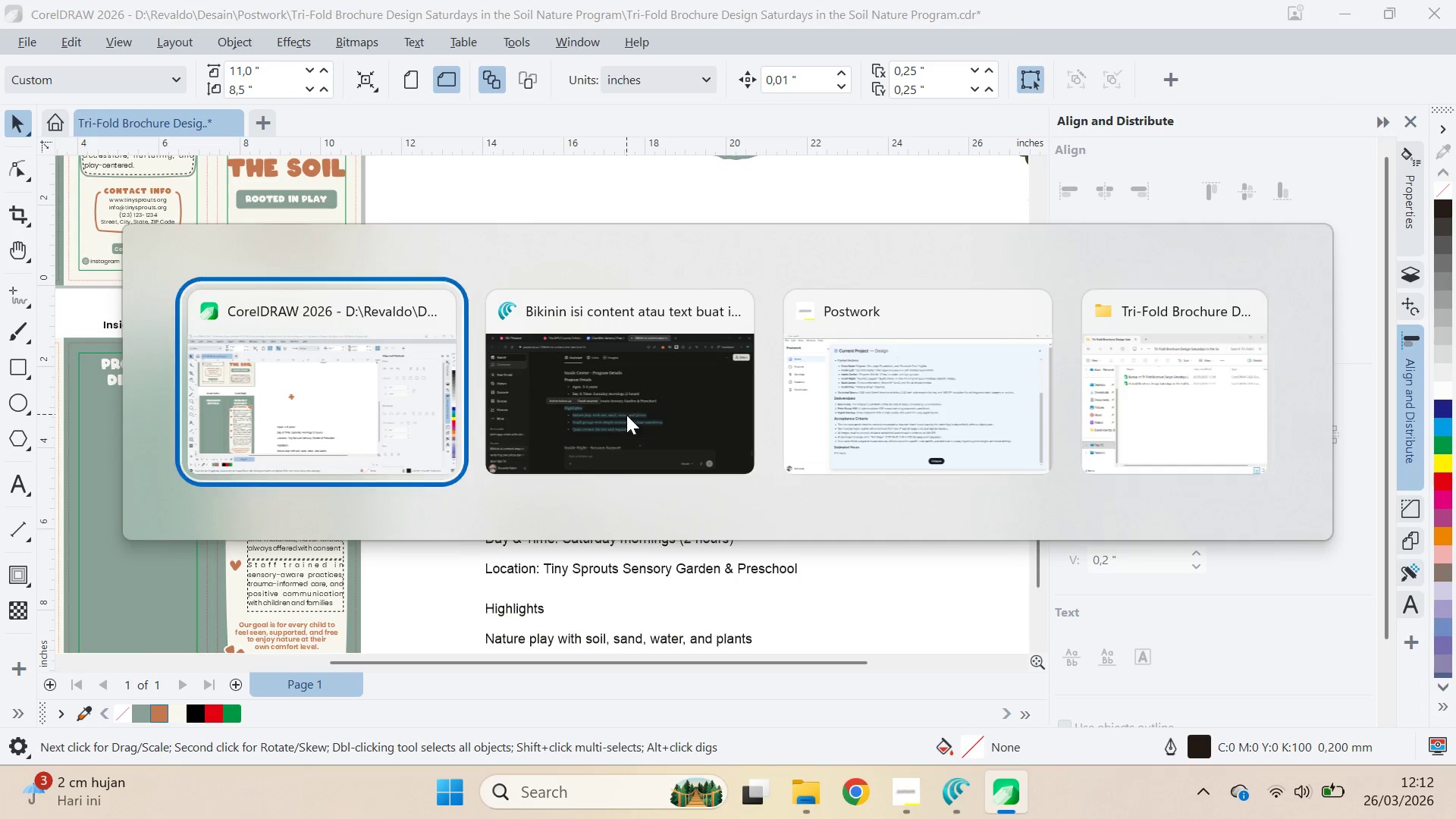 
key(Alt+Tab)
 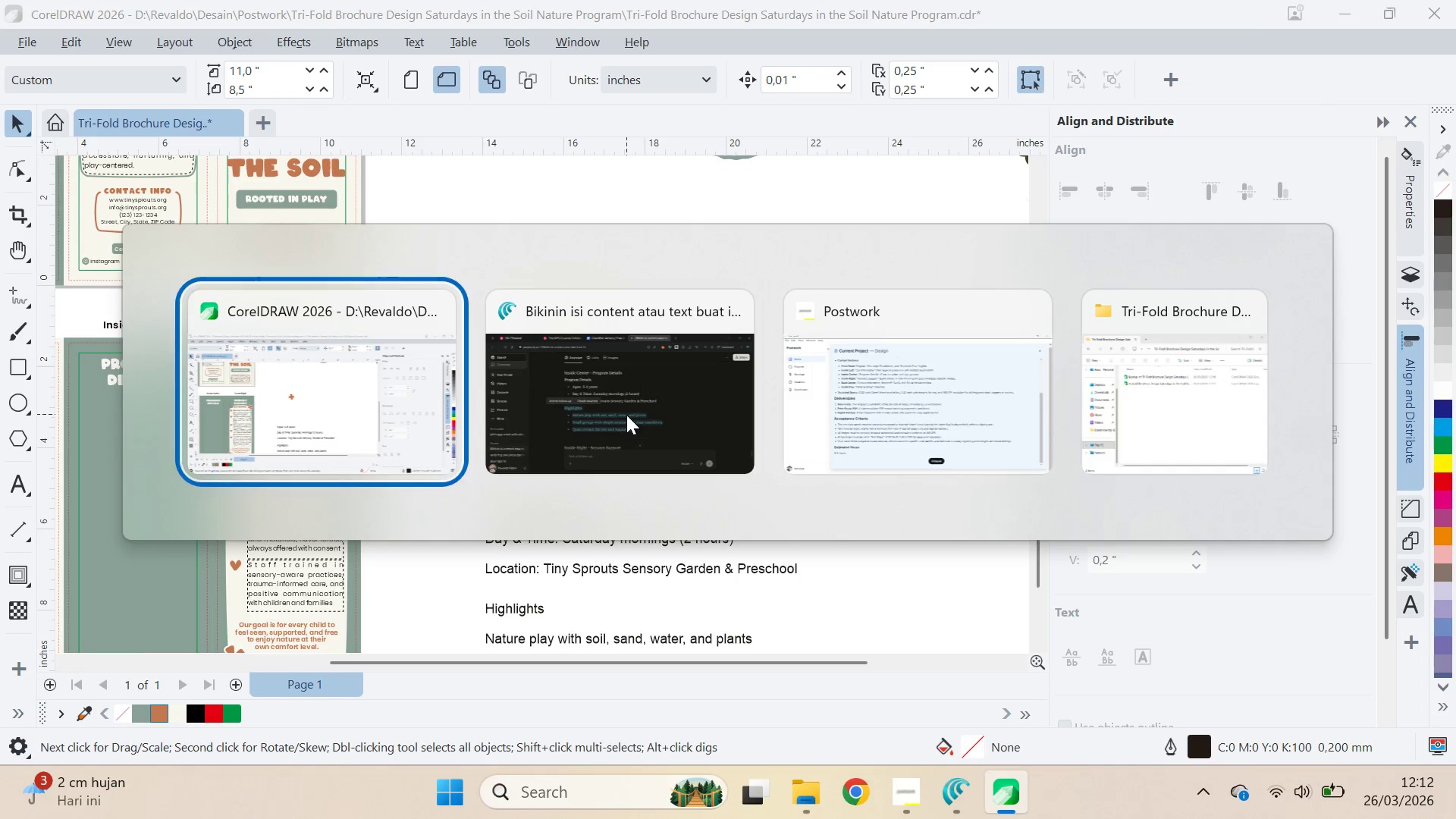 
key(Alt+Tab)
 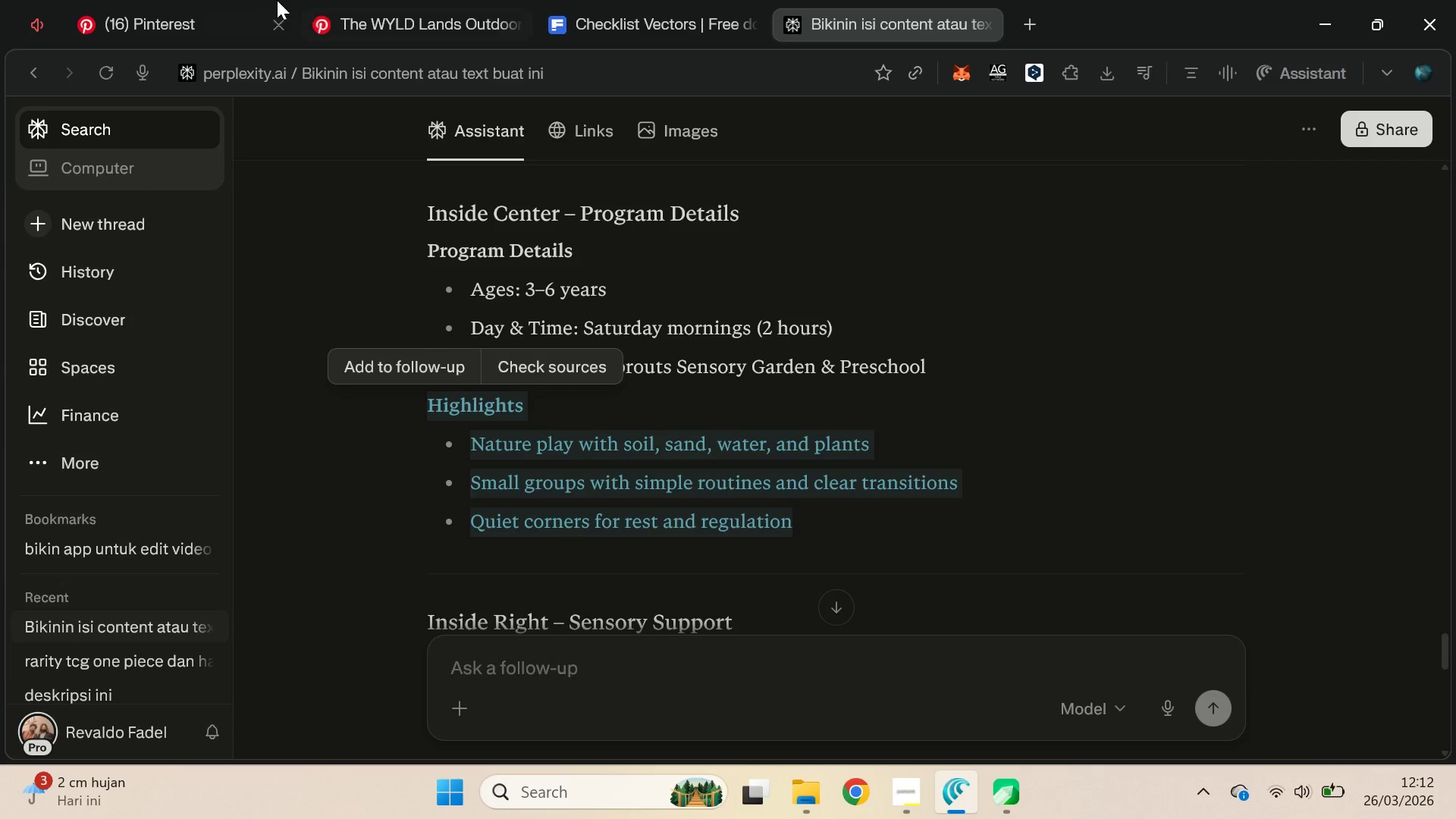 
left_click([211, 0])
 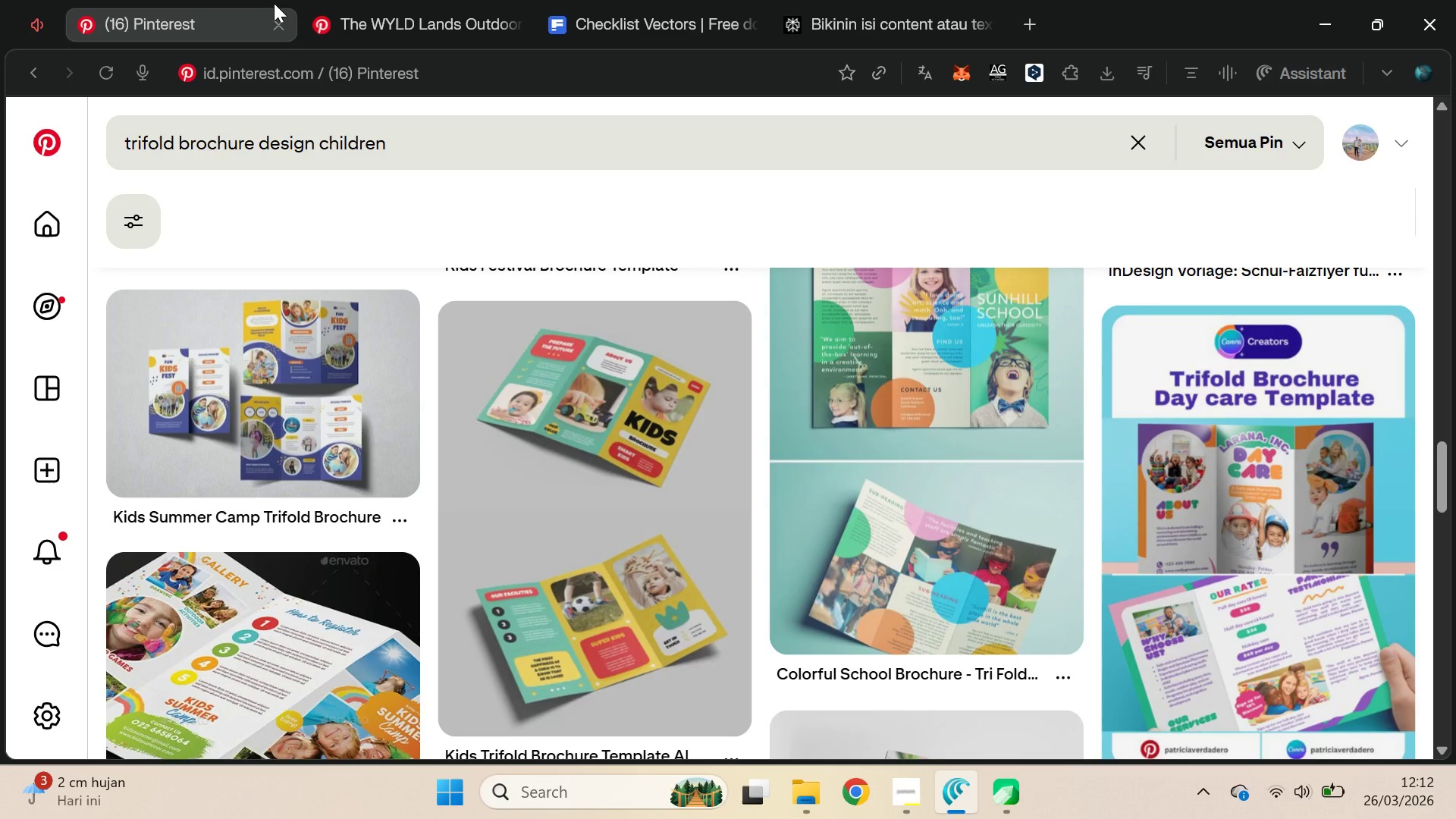 
key(Alt+AltLeft)
 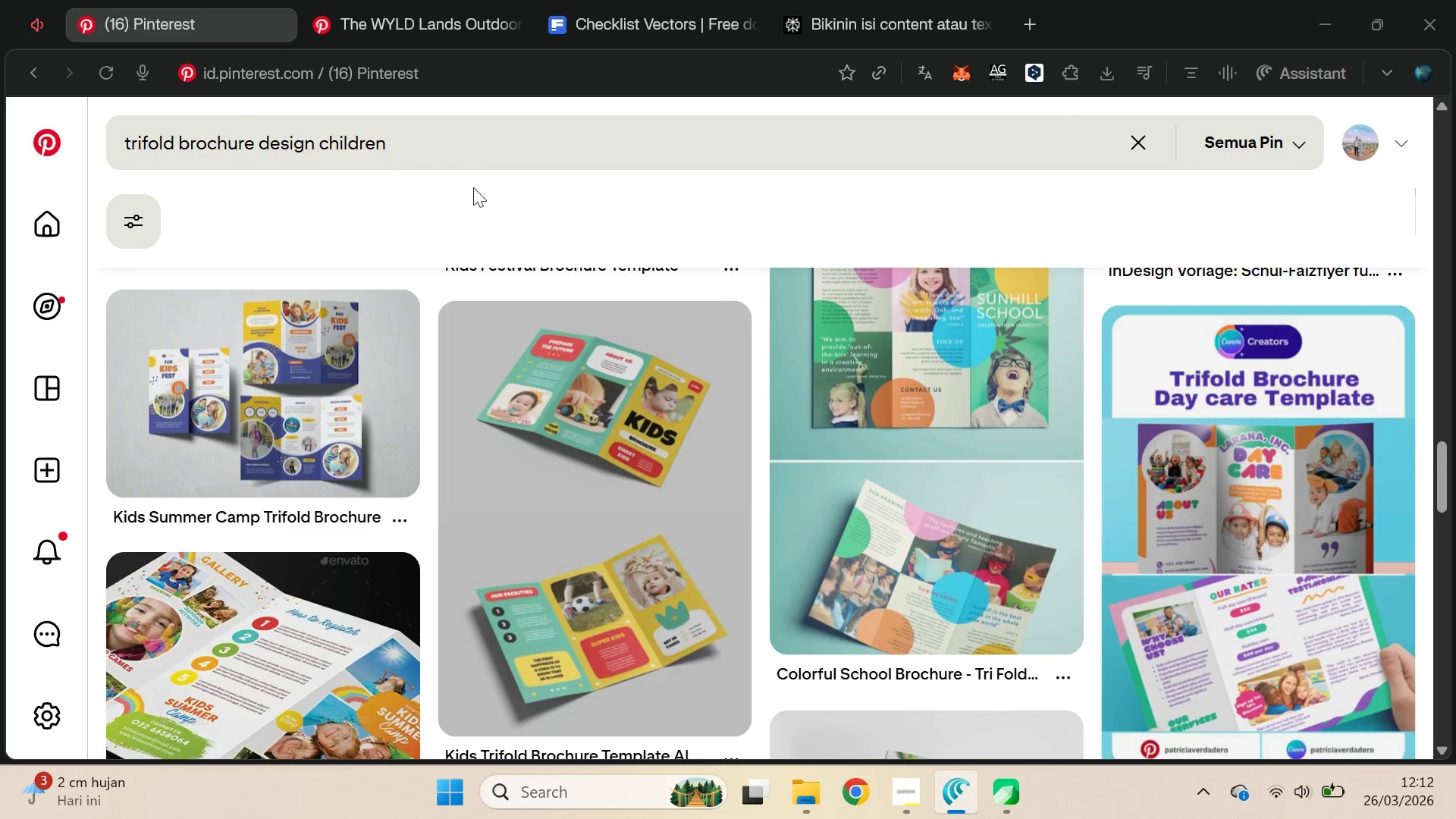 
key(Alt+Tab)
 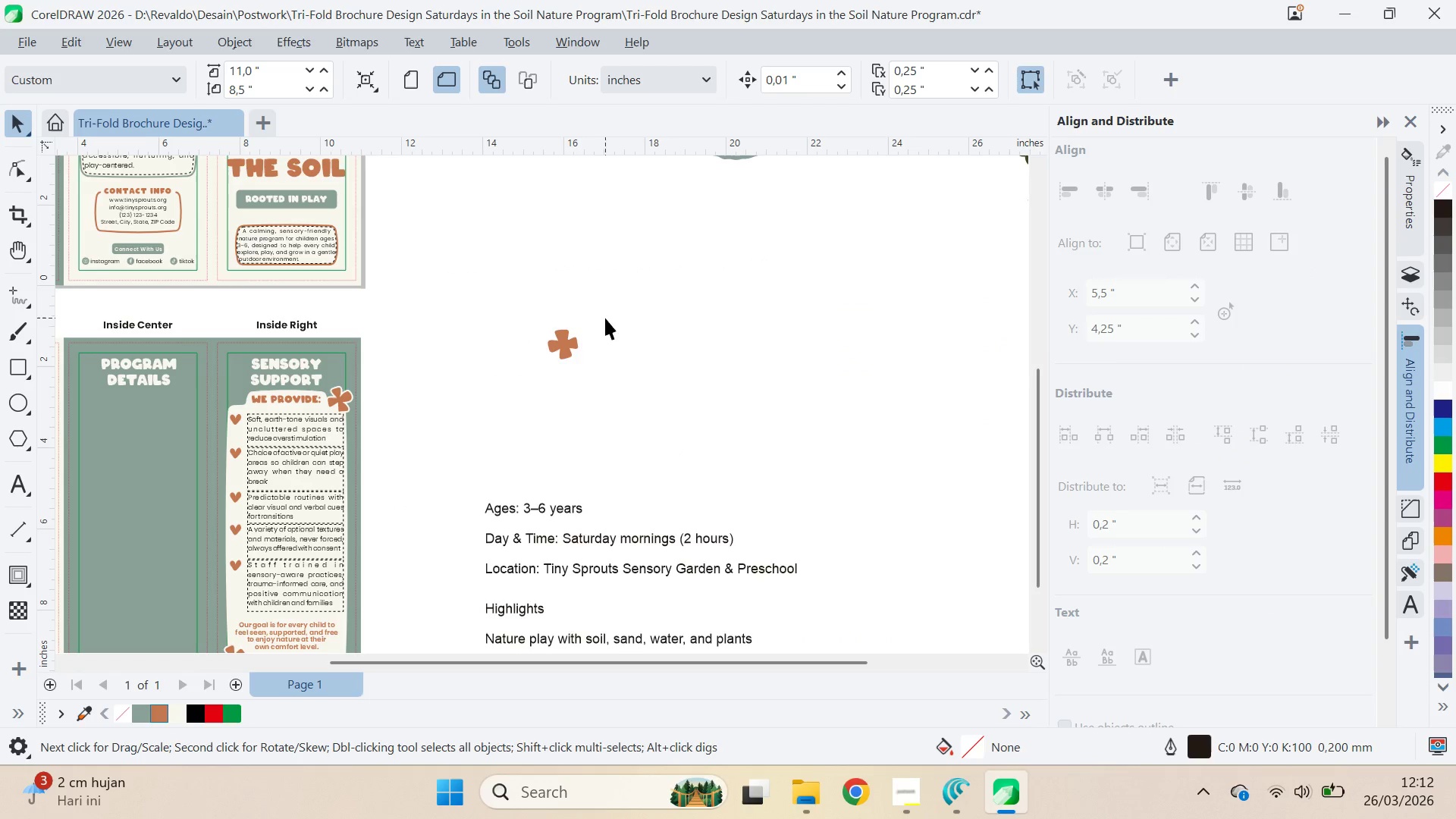 
double_click([551, 339])
 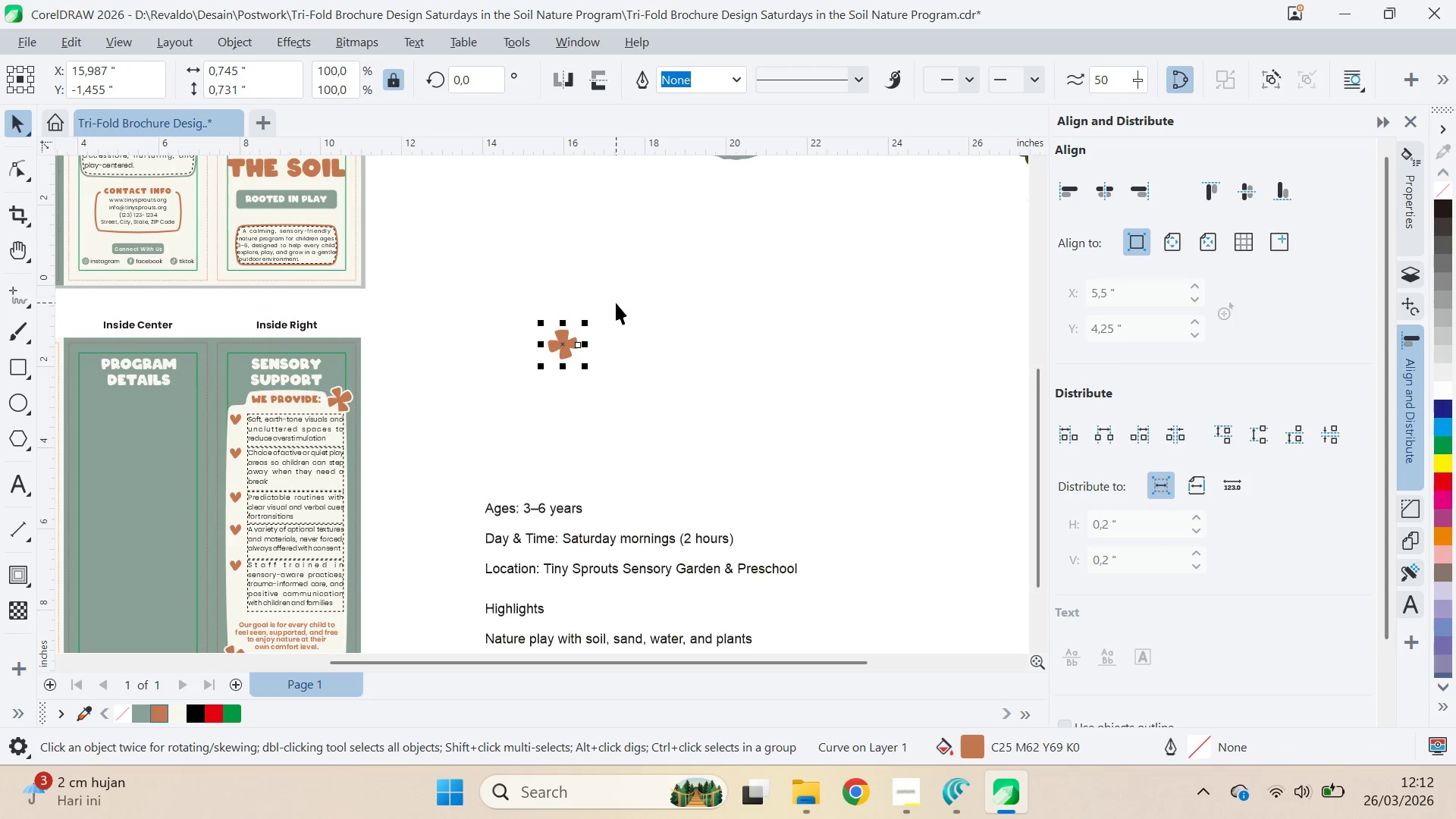 
key(Q)
 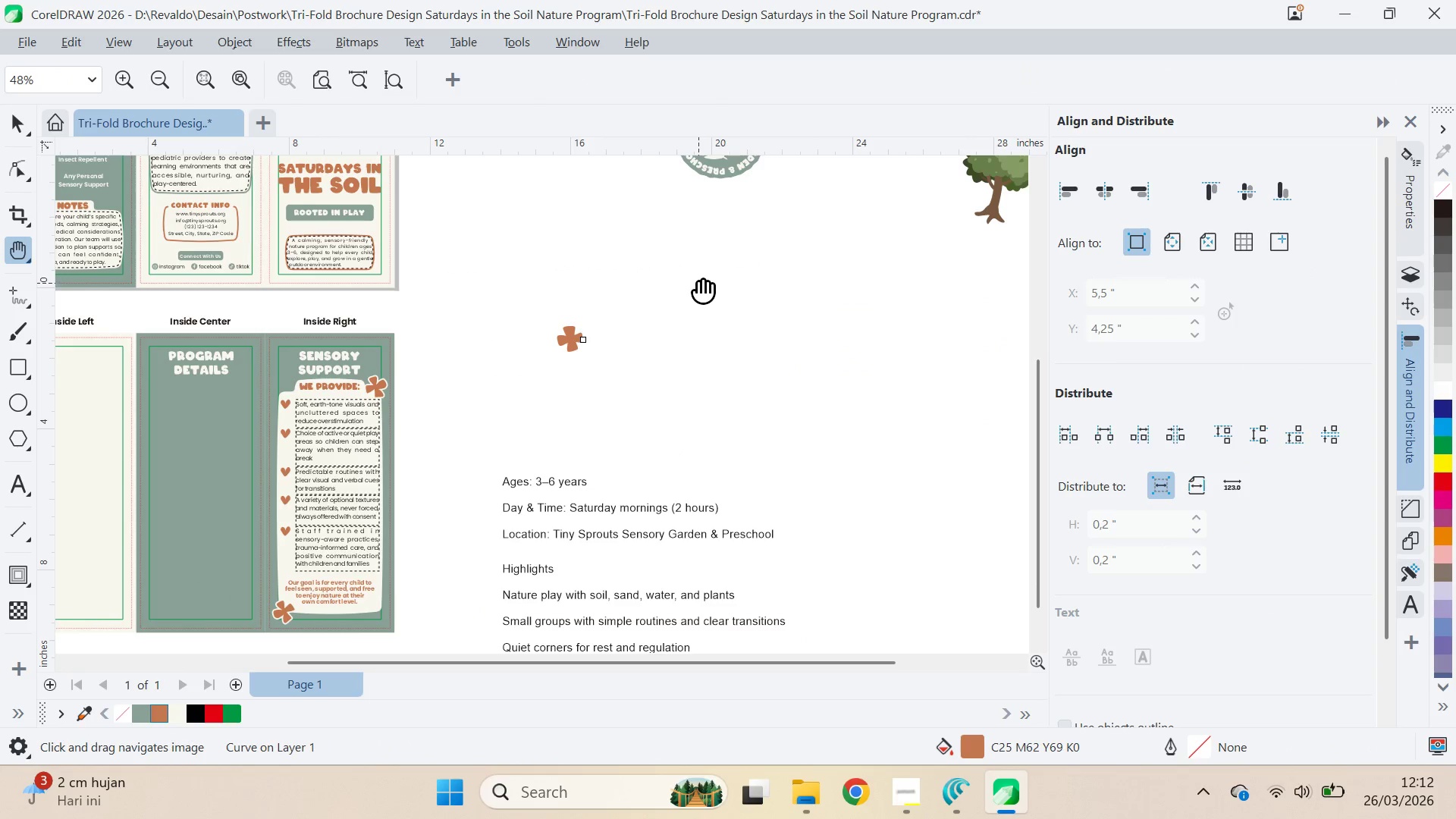 
scroll: coordinate [619, 300], scroll_direction: down, amount: 1.0
 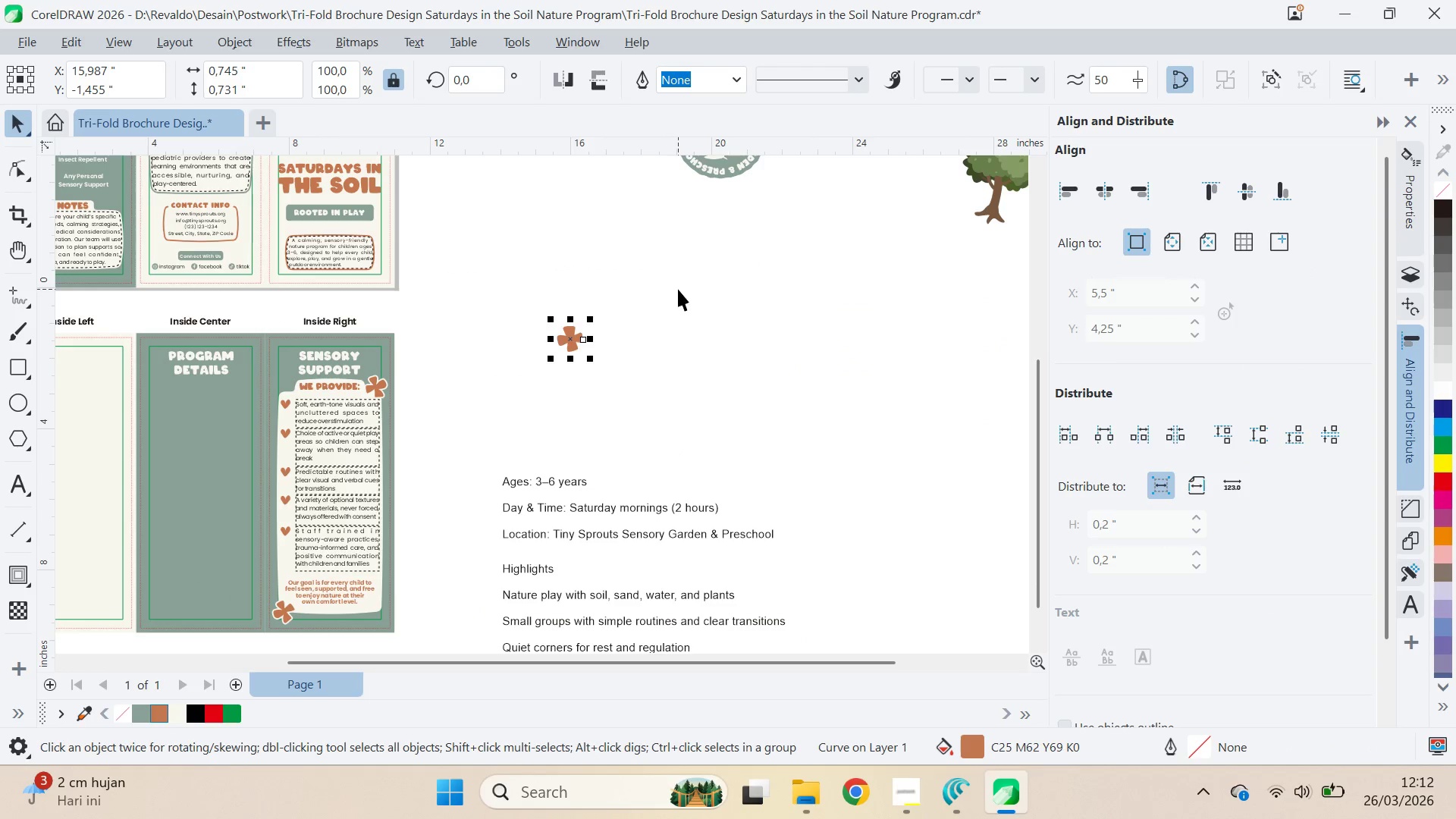 
left_click_drag(start_coordinate=[698, 283], to_coordinate=[676, 418])
 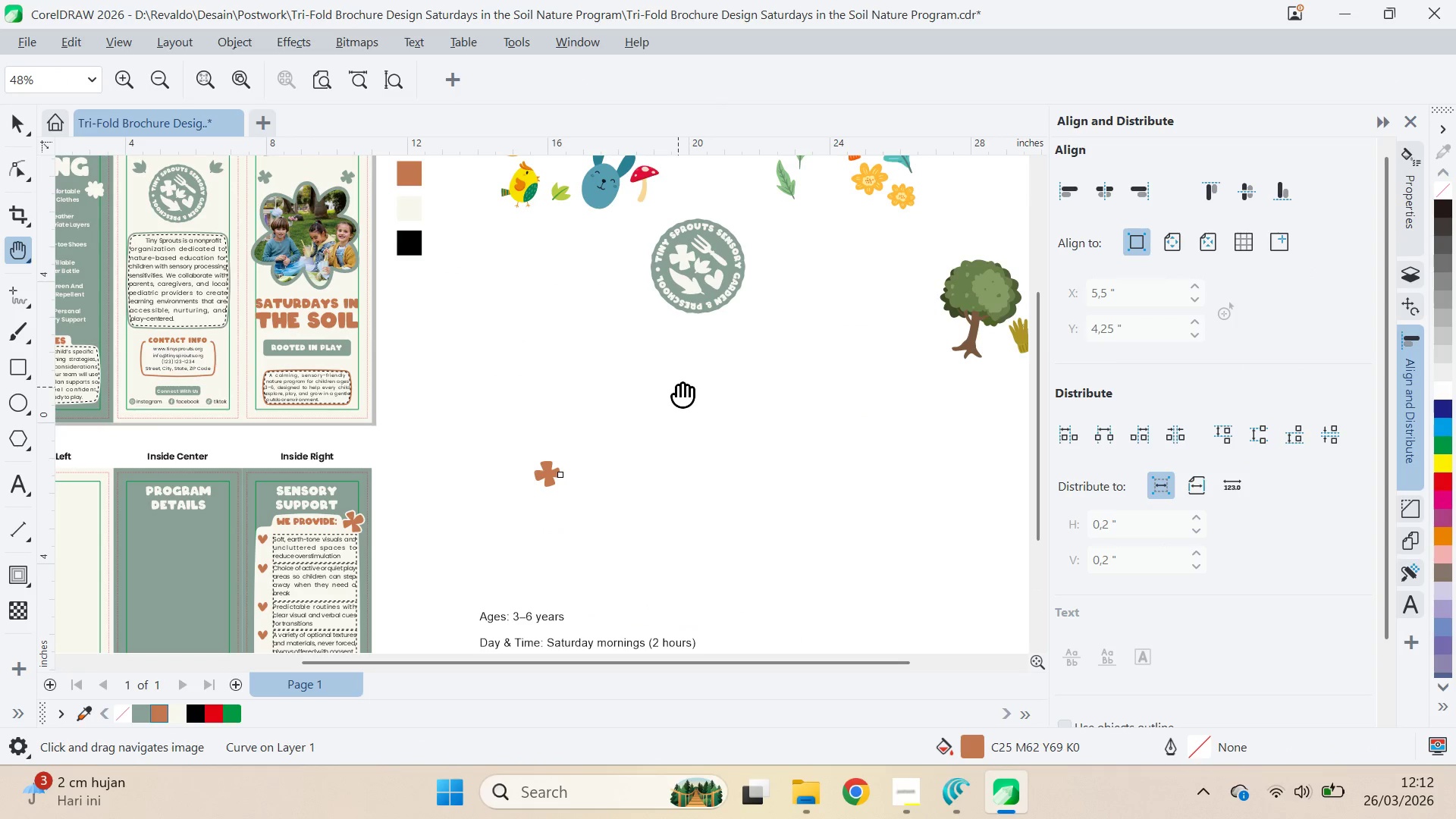 
key(VolumeDown)
 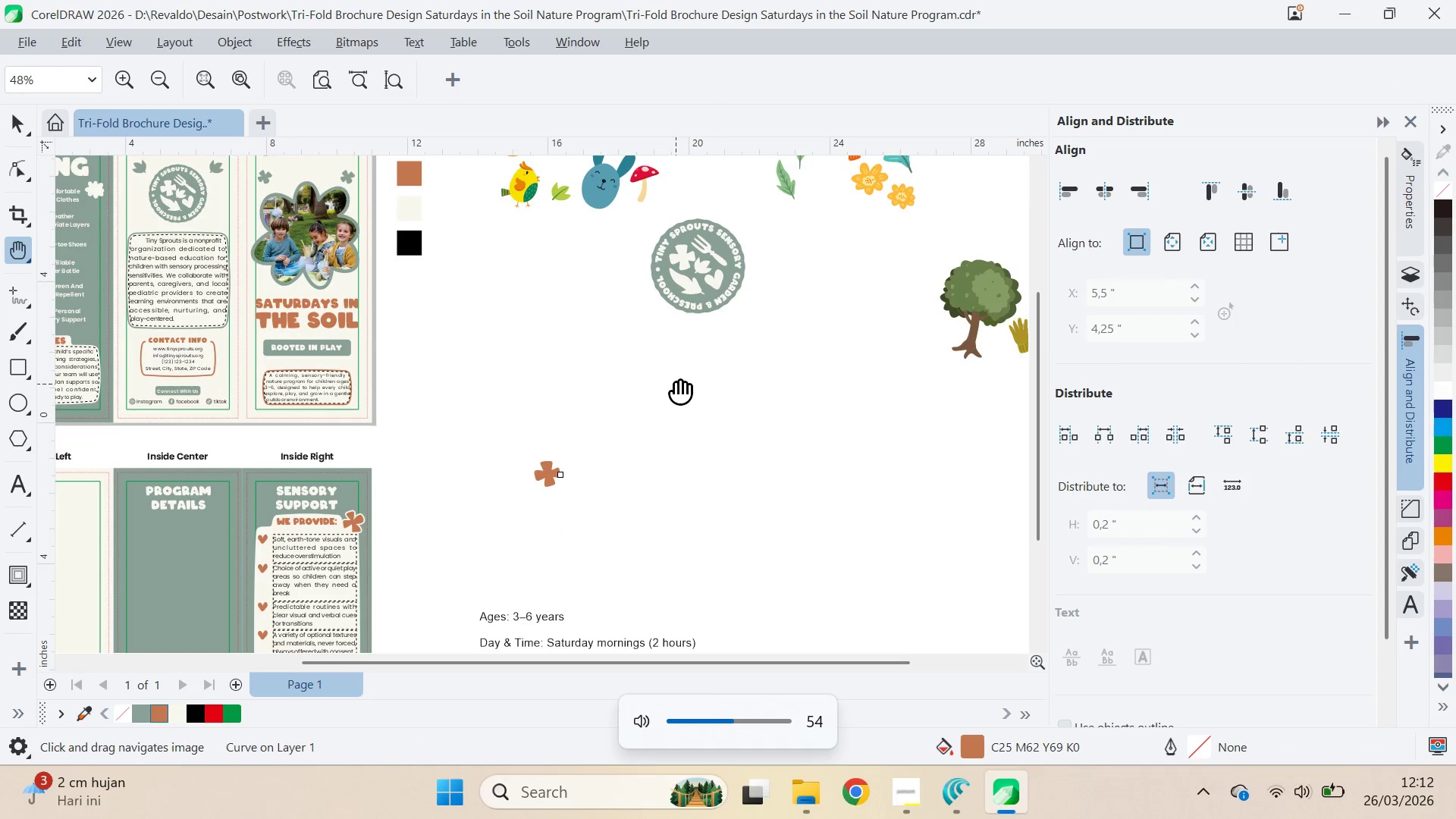 
key(VolumeDown)
 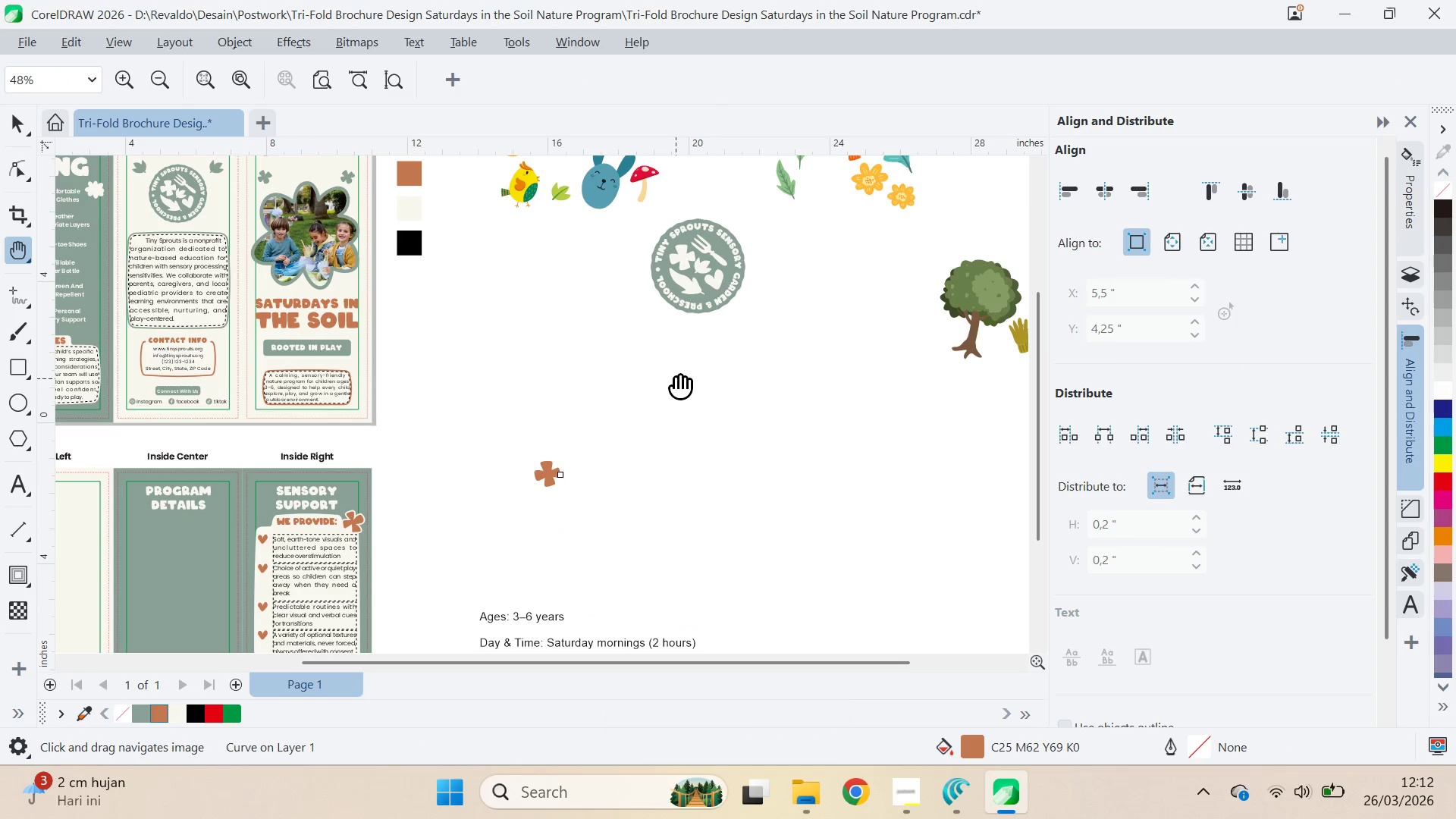 
left_click_drag(start_coordinate=[679, 352], to_coordinate=[603, 477])
 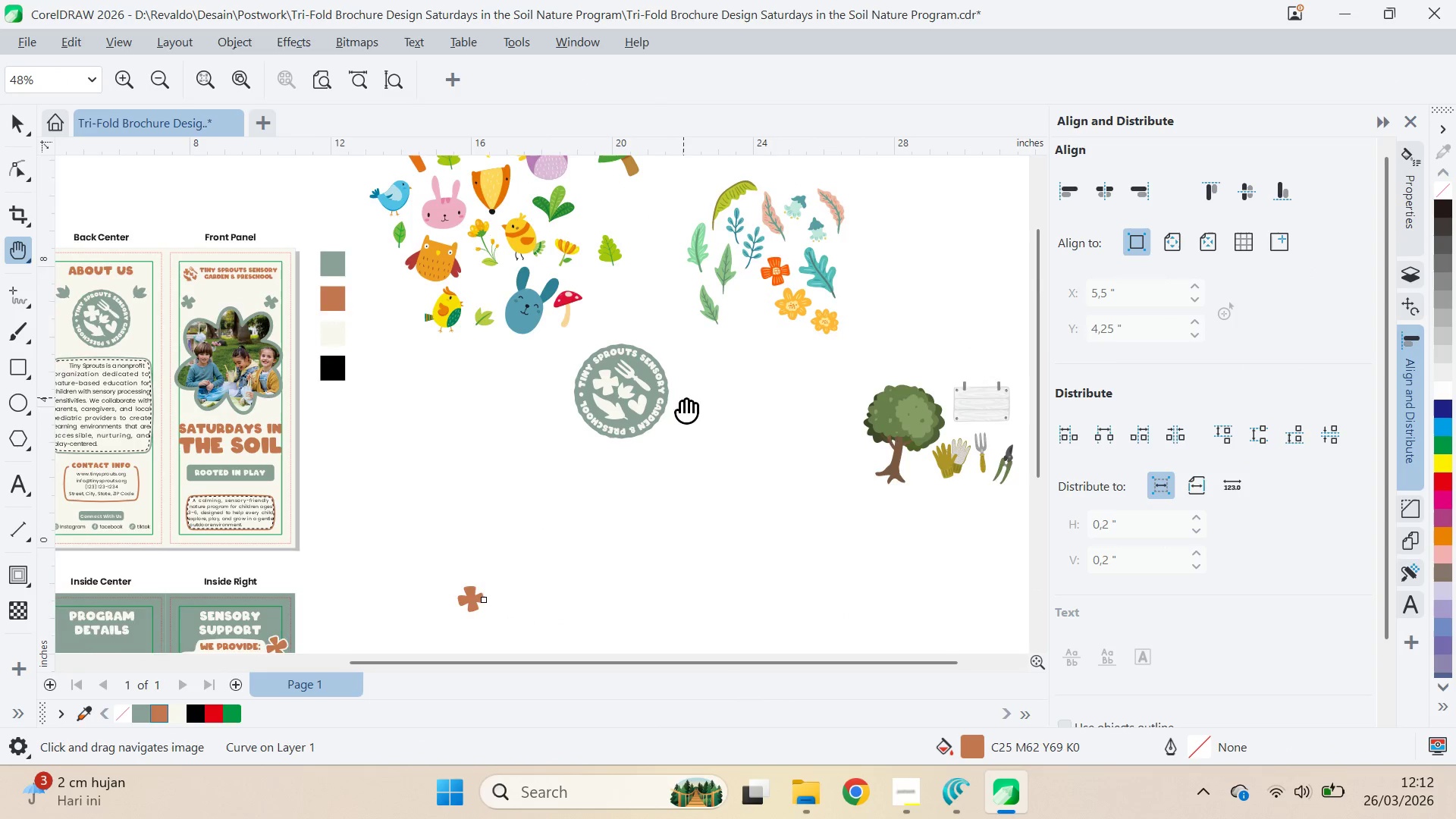 
left_click_drag(start_coordinate=[674, 427], to_coordinate=[706, 528])
 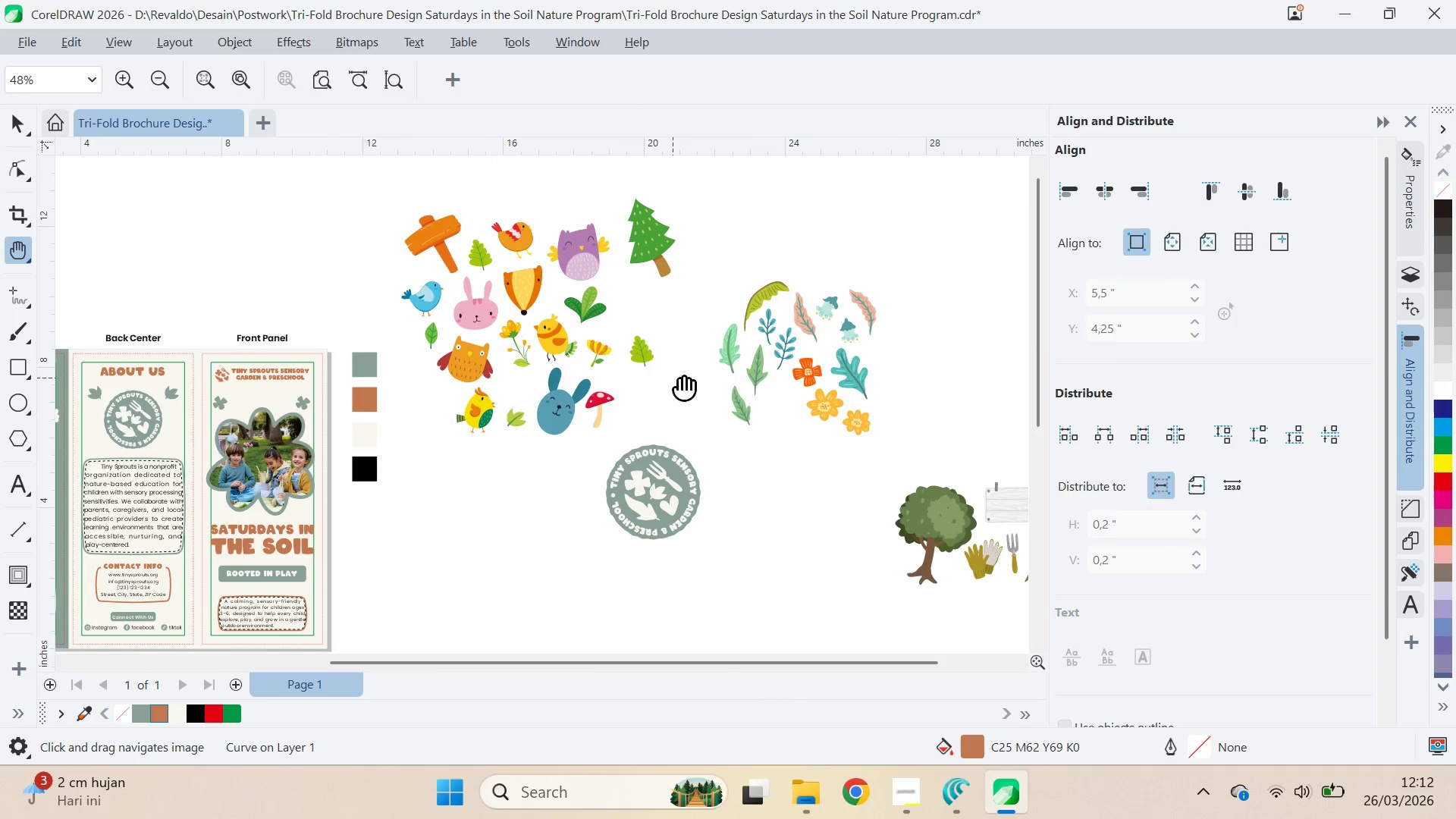 
left_click_drag(start_coordinate=[691, 384], to_coordinate=[432, 268])
 